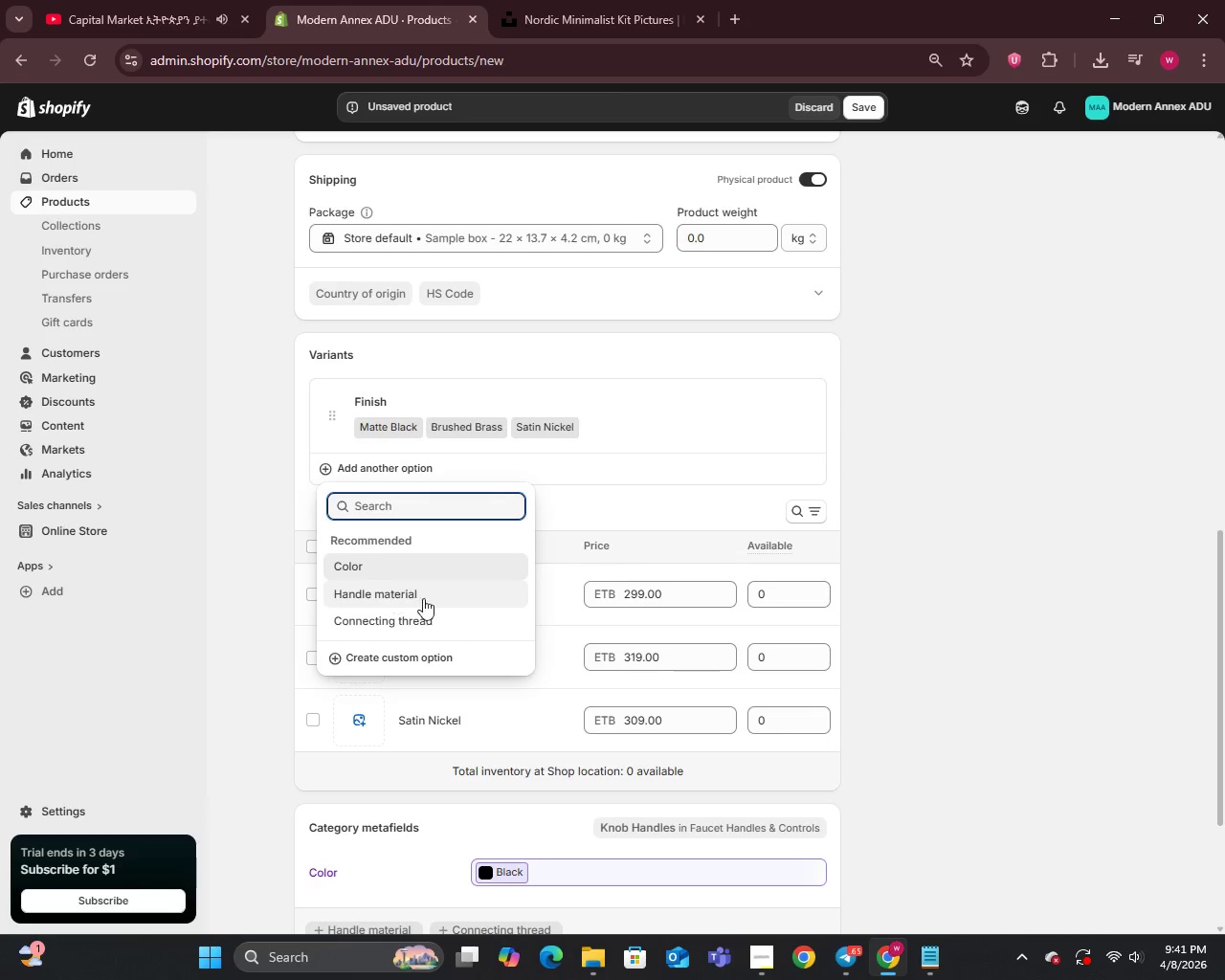 
scroll: coordinate [413, 576], scroll_direction: down, amount: 4.0
 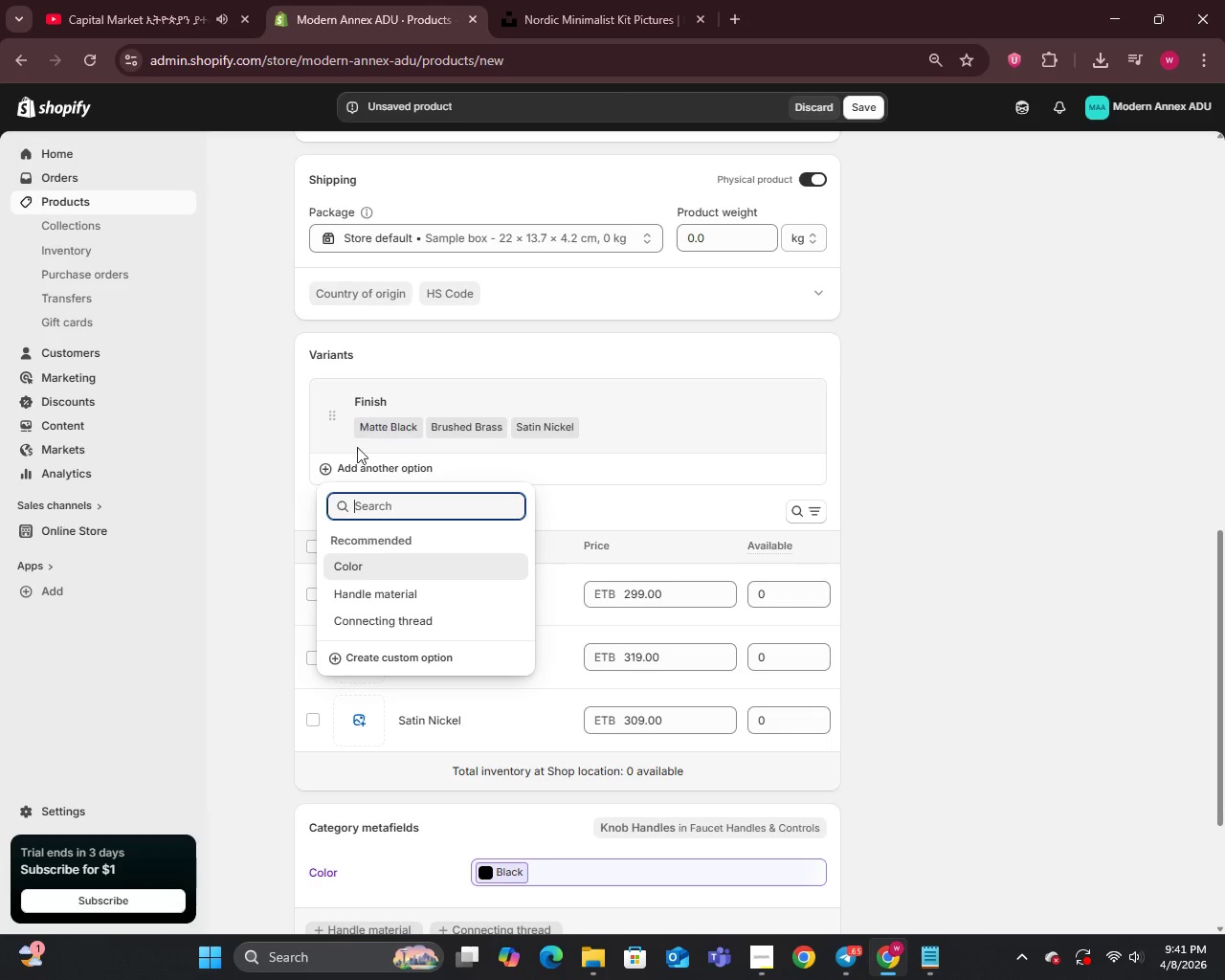 
left_click([391, 657])
 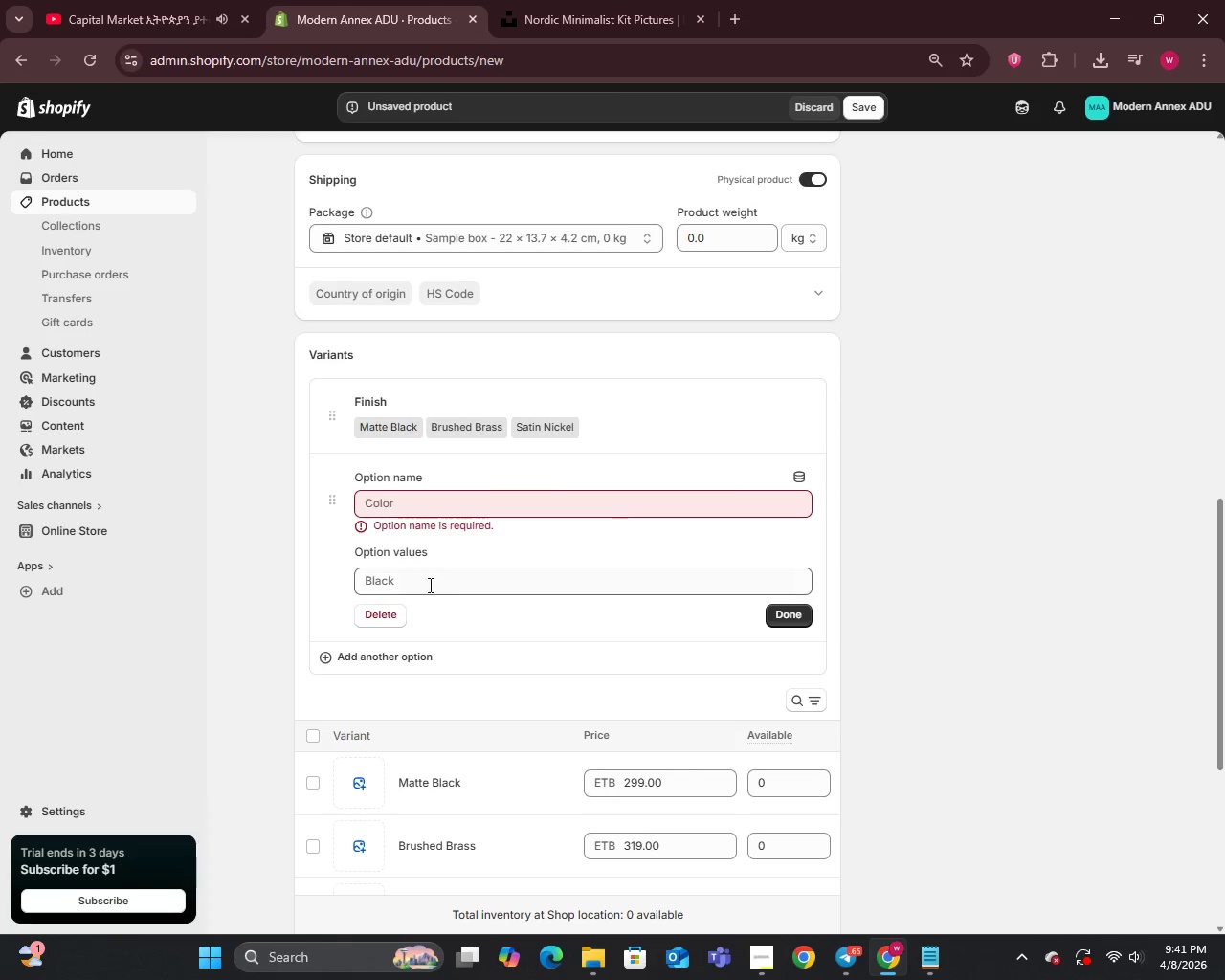 
left_click([380, 615])
 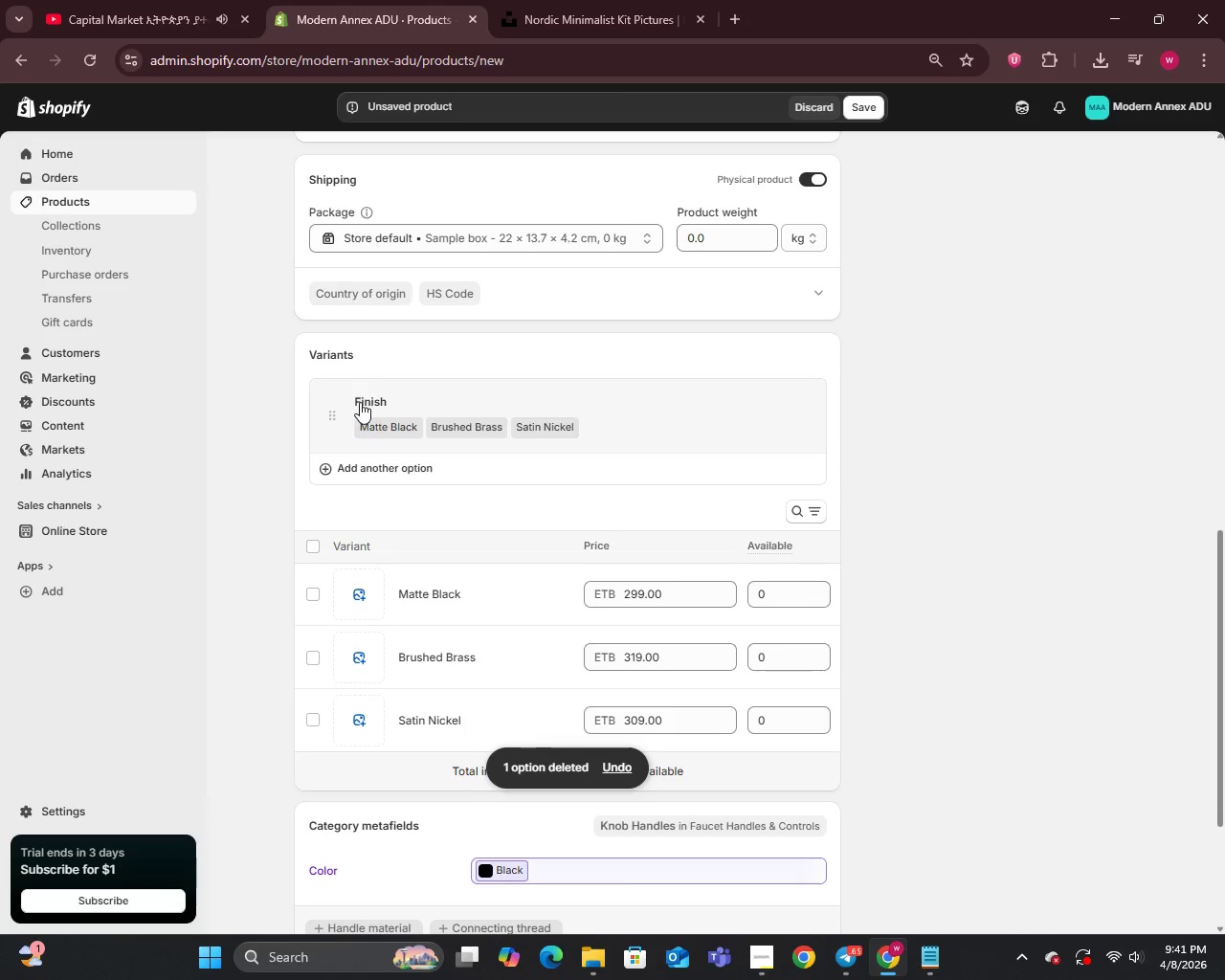 
left_click([371, 424])
 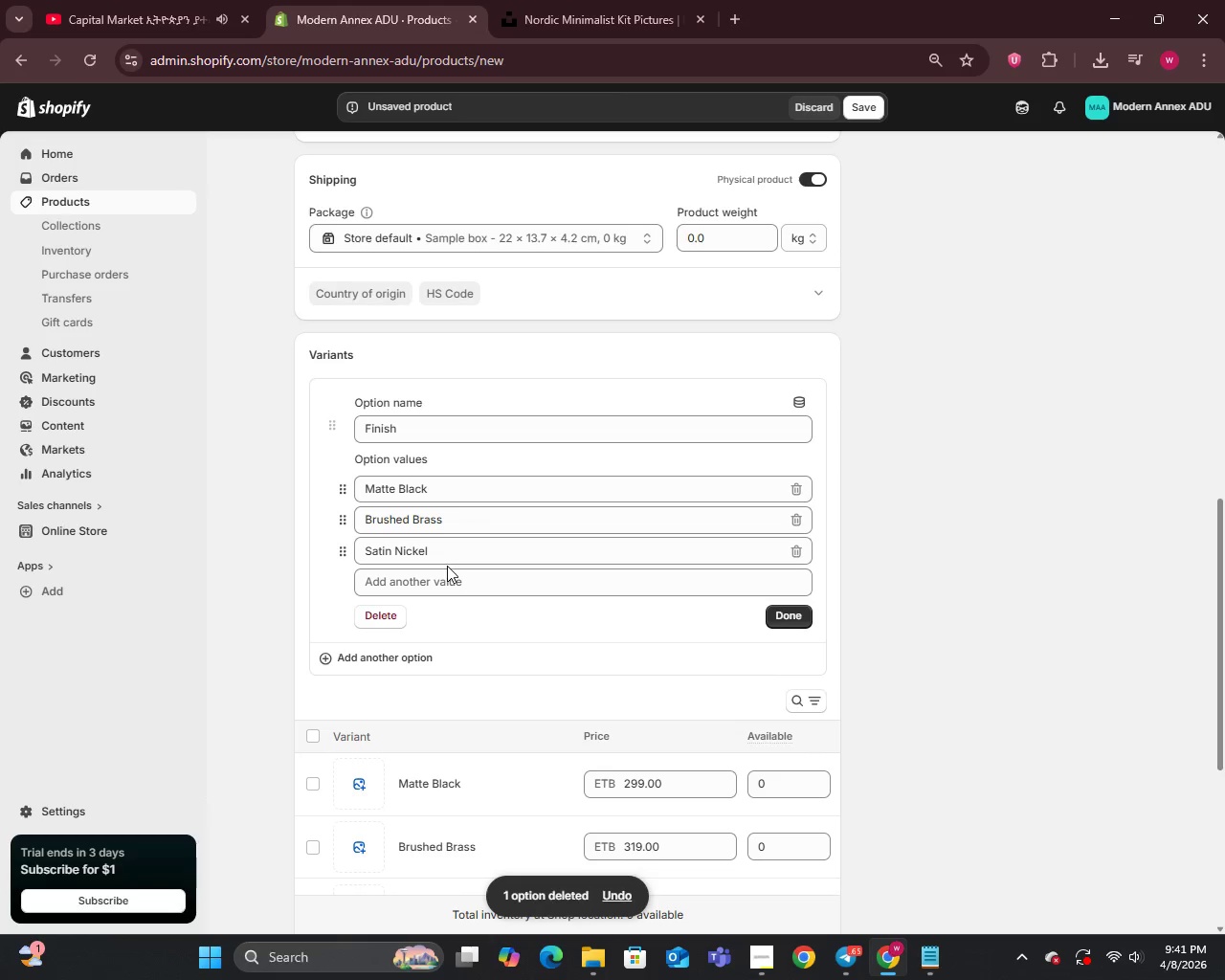 
wait(8.28)
 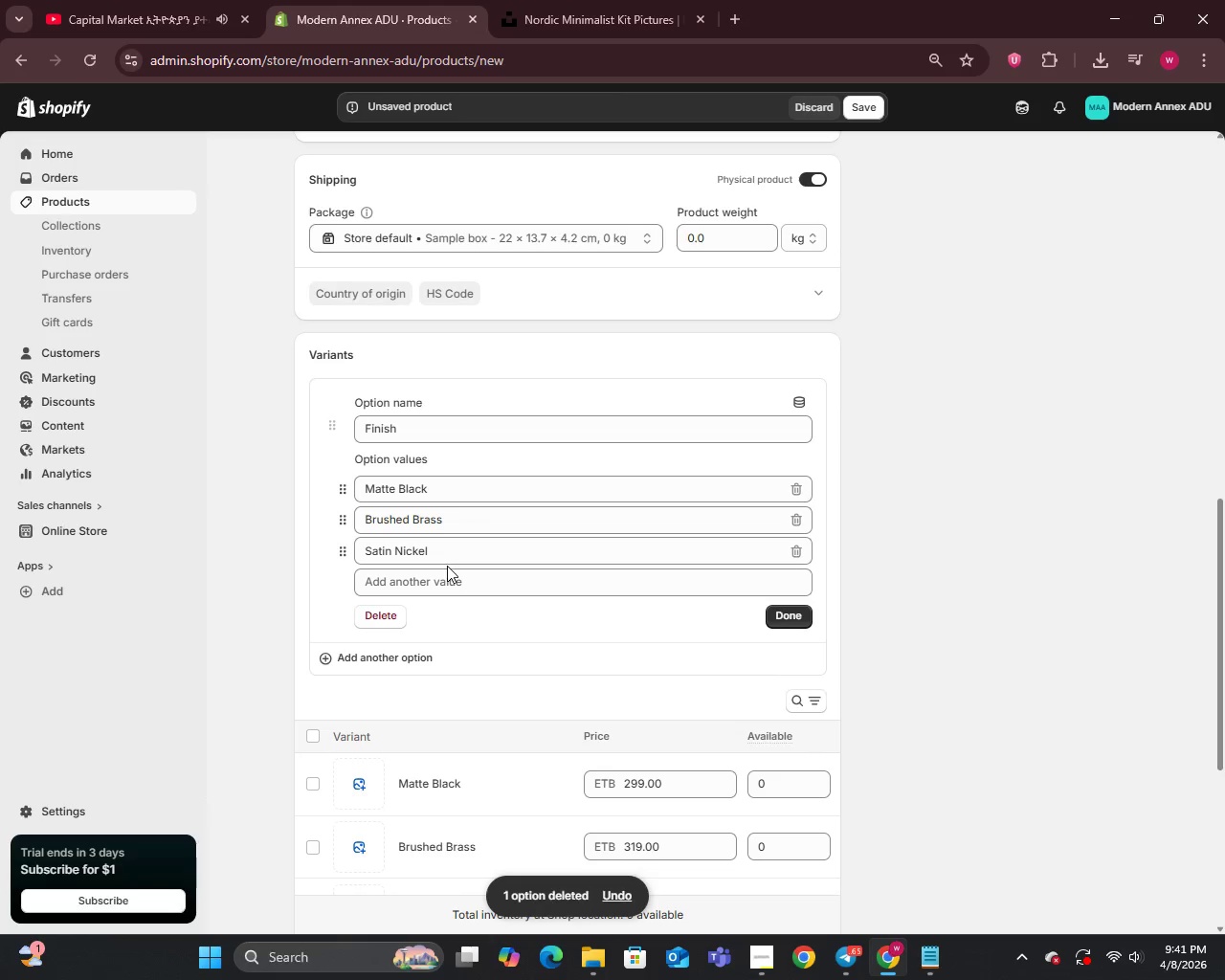 
scroll: coordinate [442, 572], scroll_direction: down, amount: 1.0
 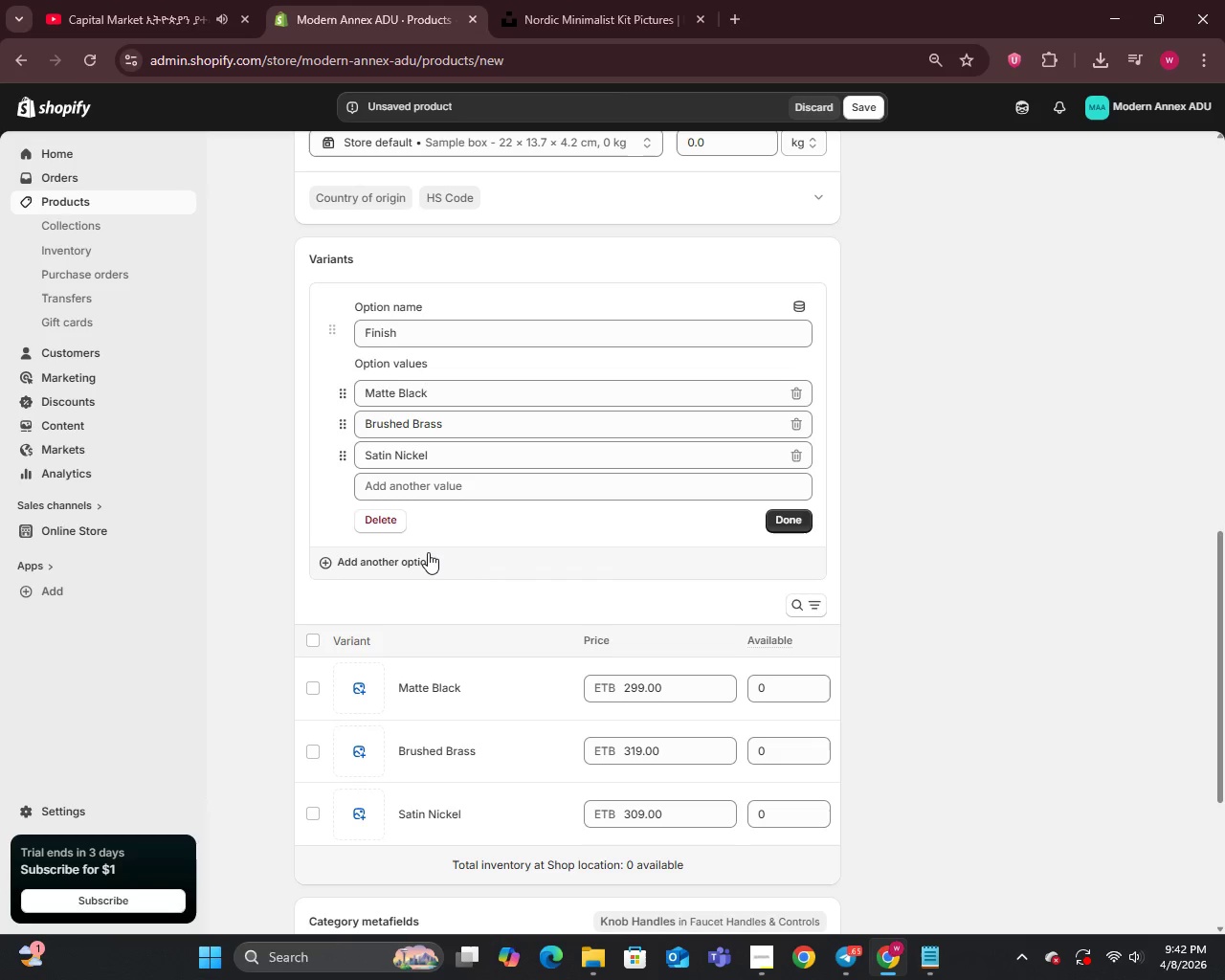 
wait(50.16)
 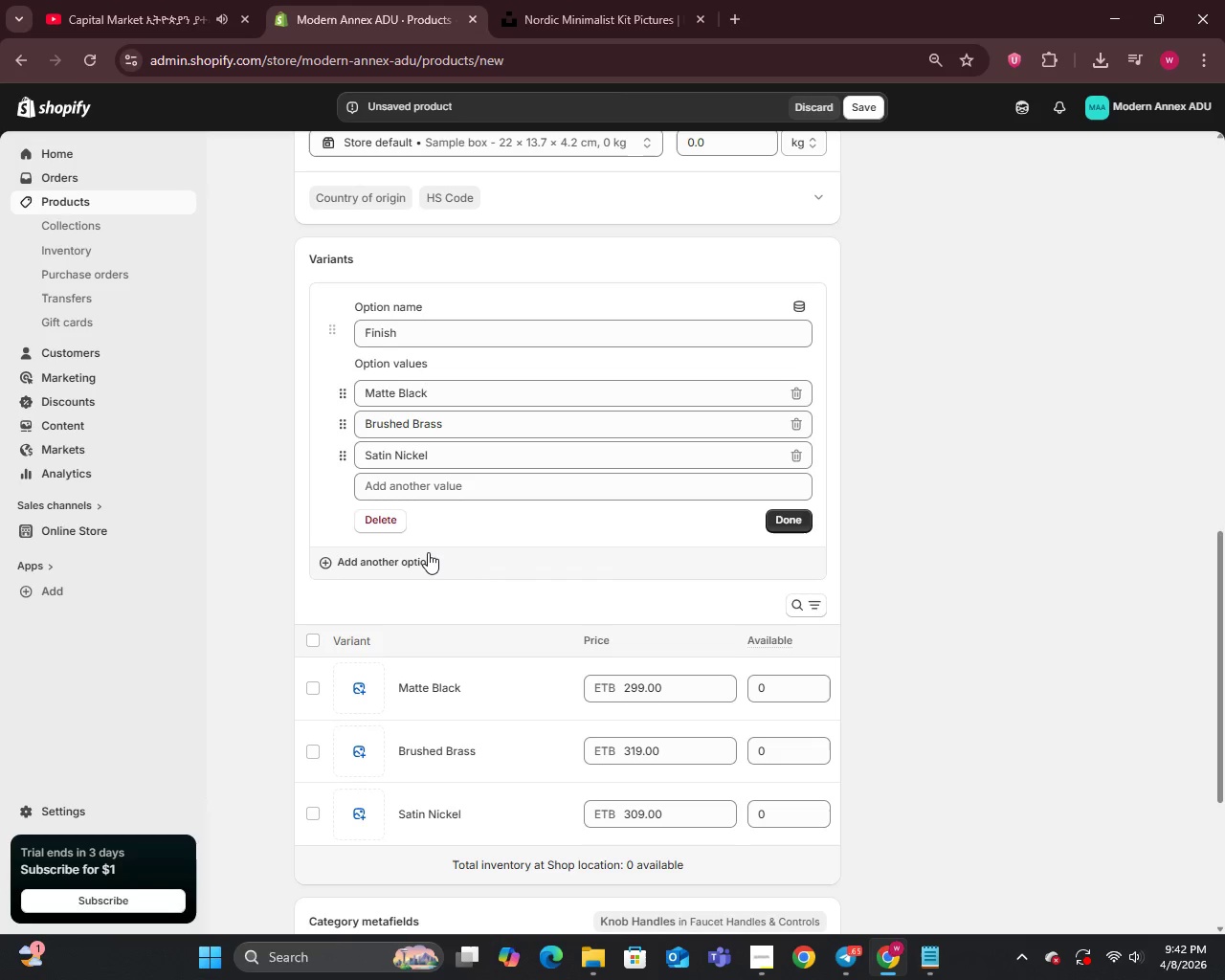 
scroll: coordinate [493, 560], scroll_direction: down, amount: 2.0
 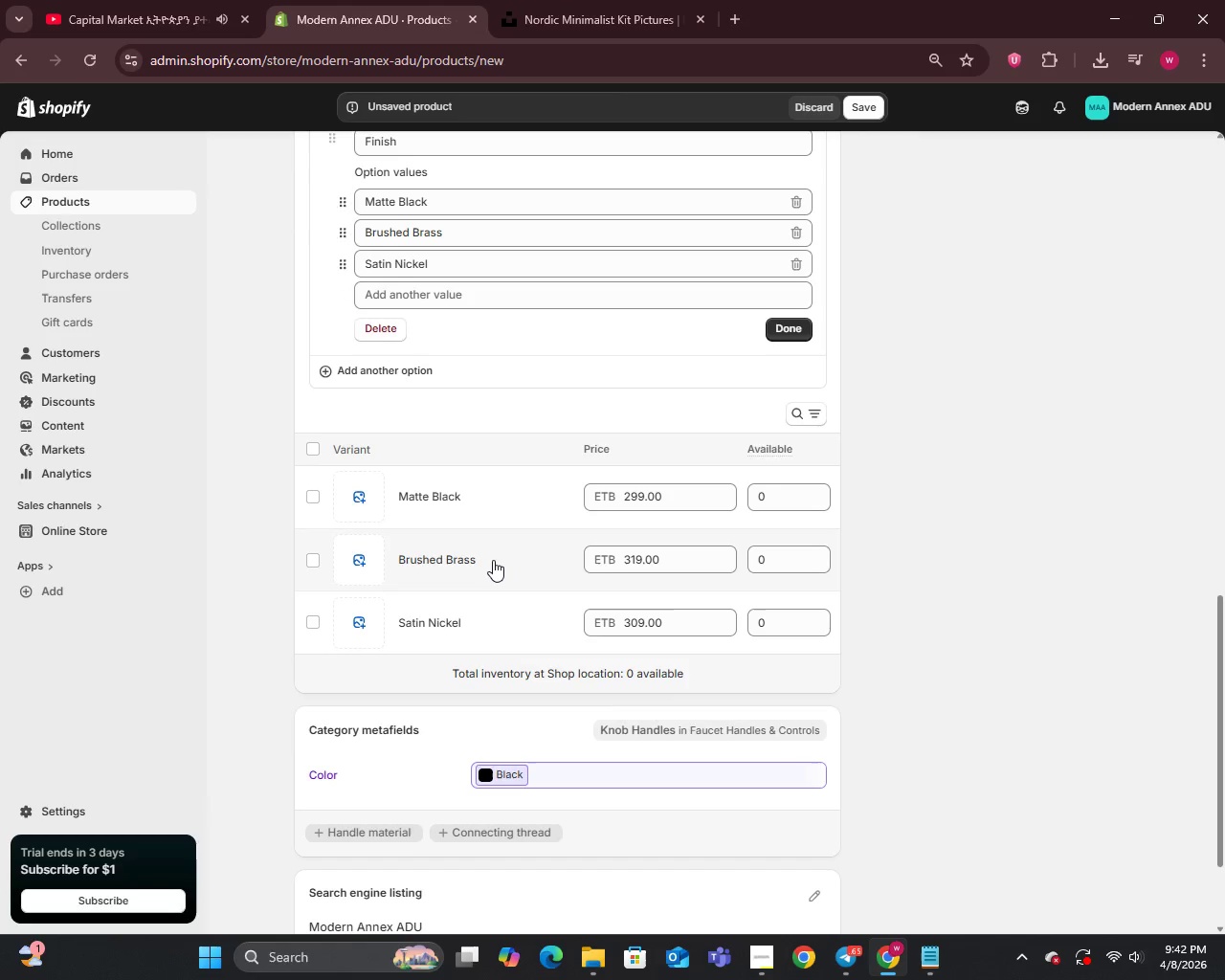 
scroll: coordinate [493, 560], scroll_direction: up, amount: 2.0
 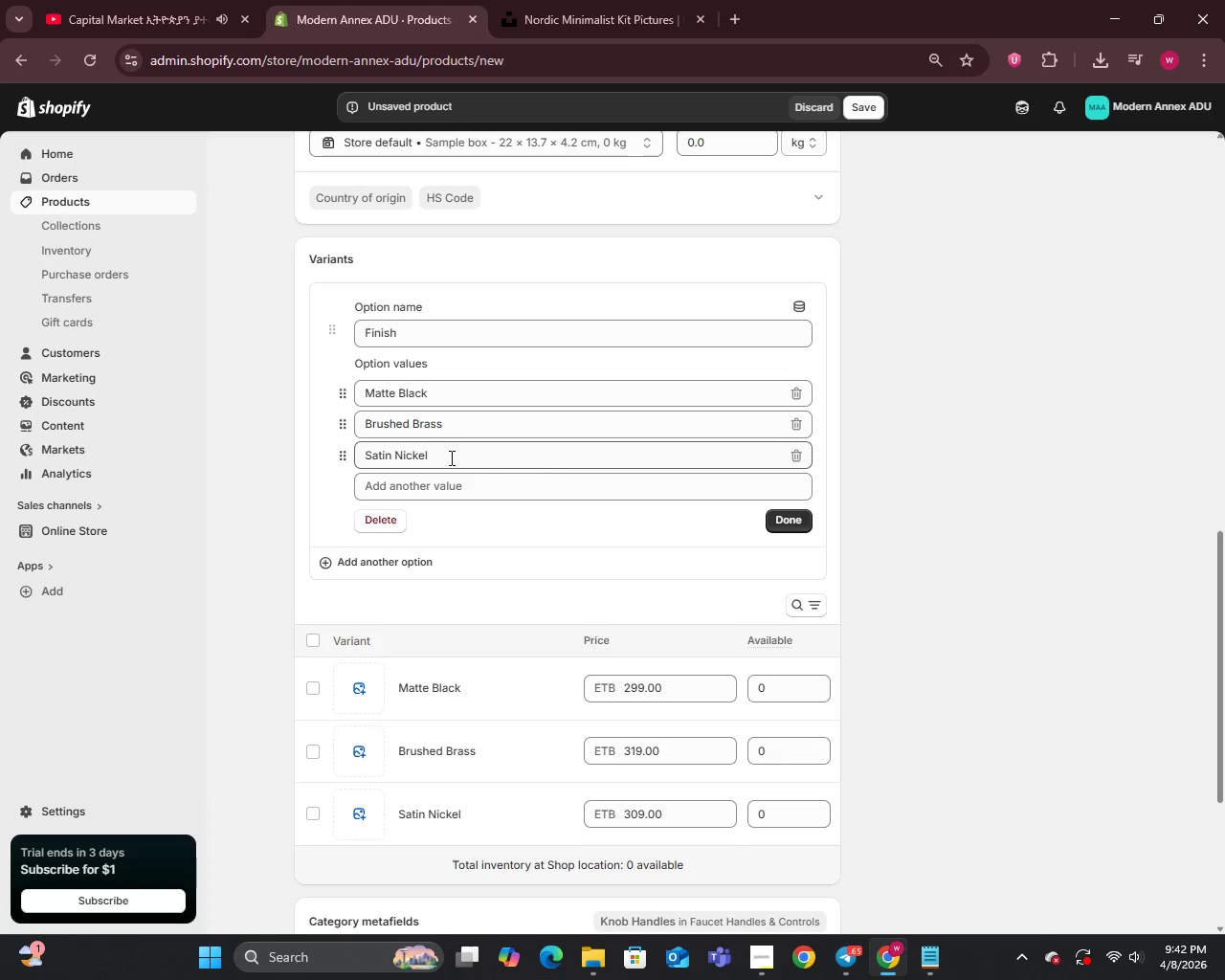 
wait(13.63)
 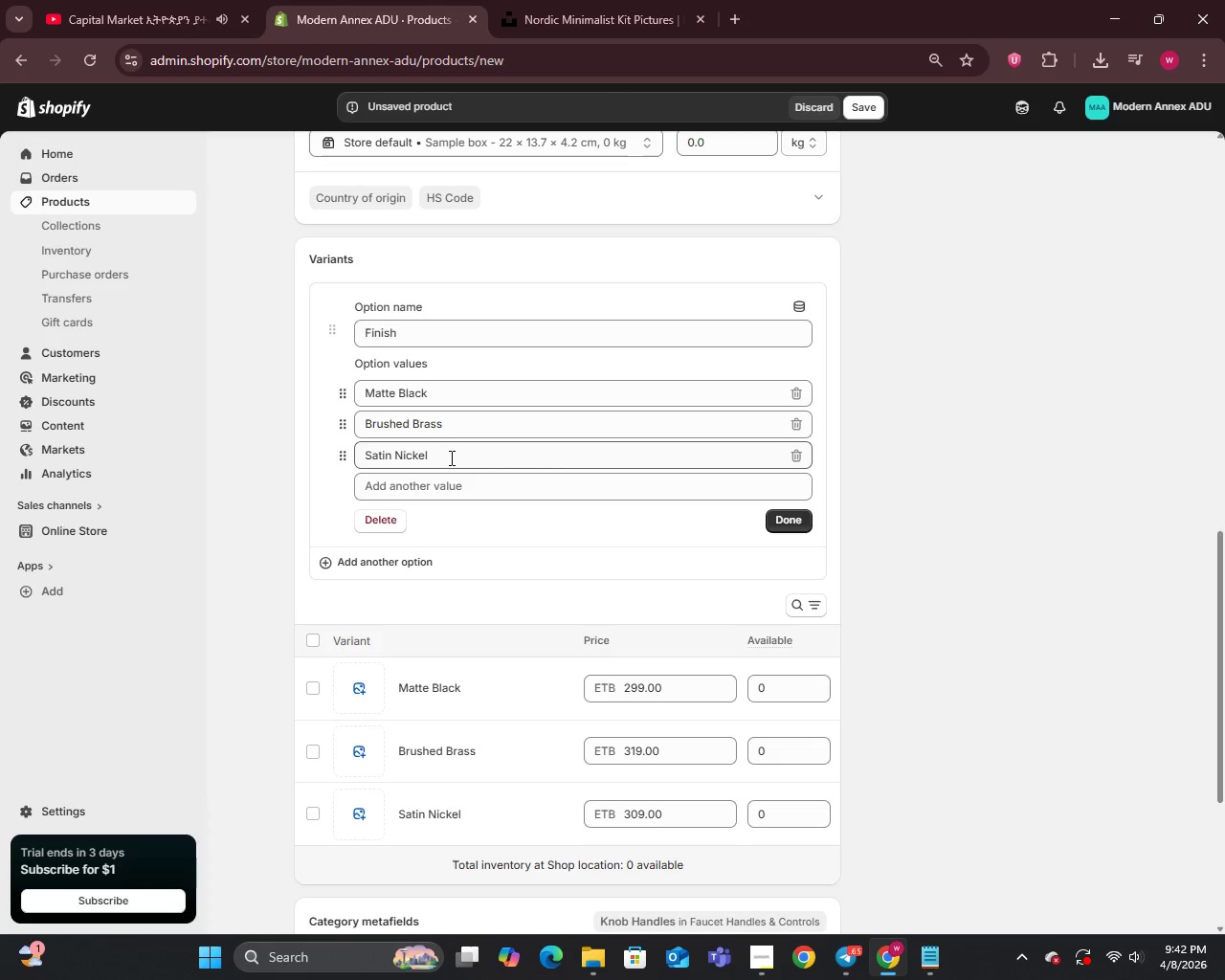 
left_click([410, 398])
 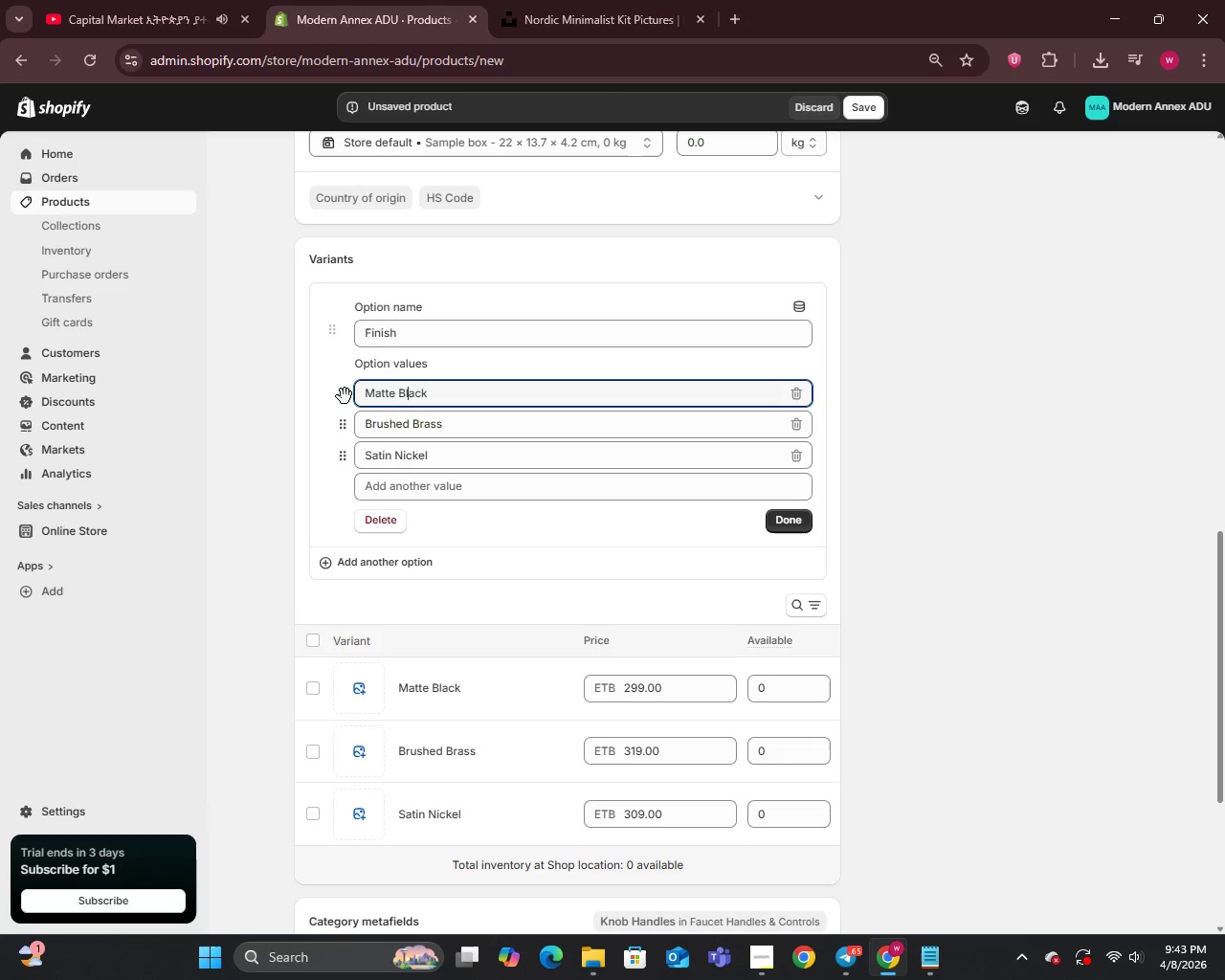 
left_click([345, 402])
 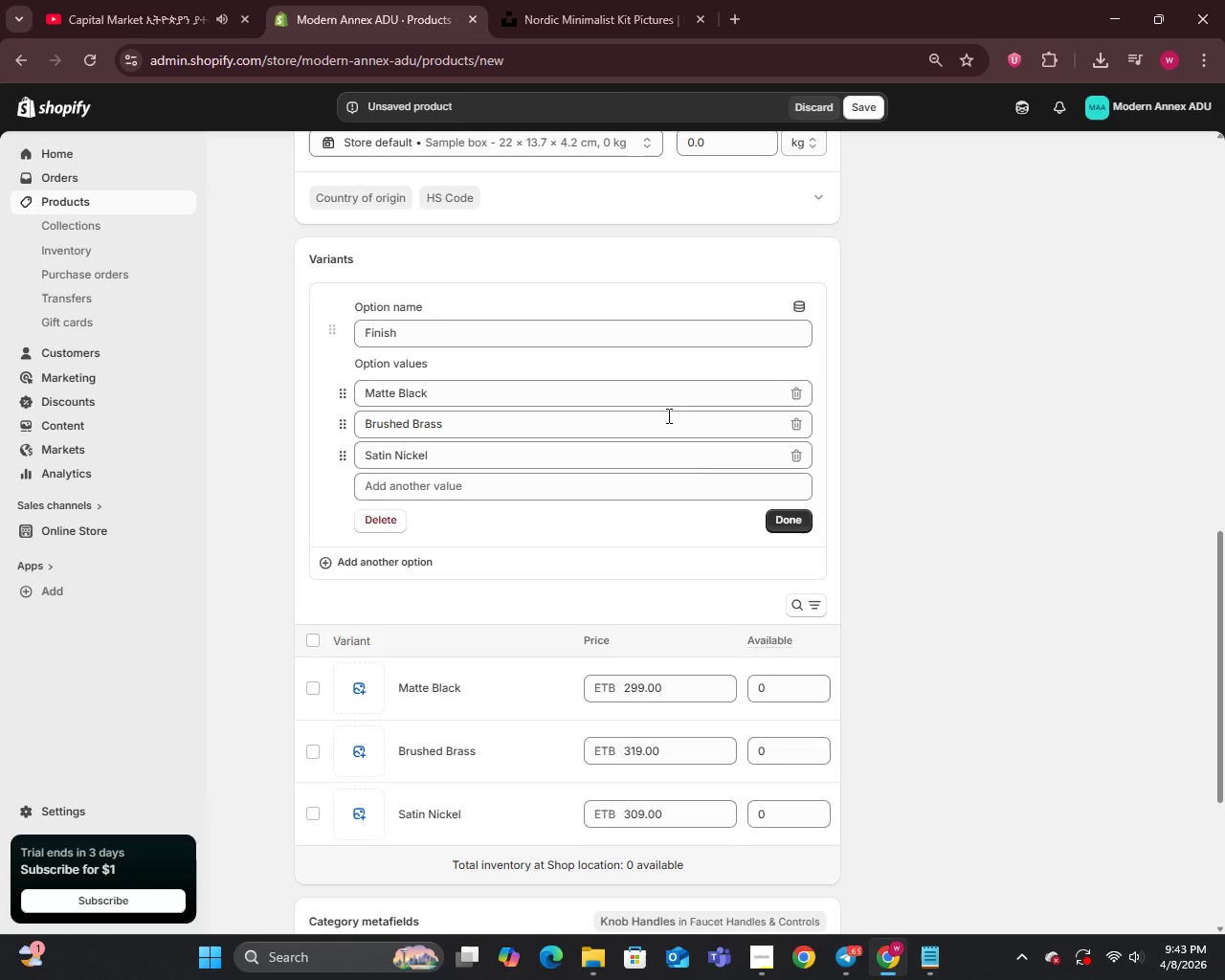 
left_click([787, 510])
 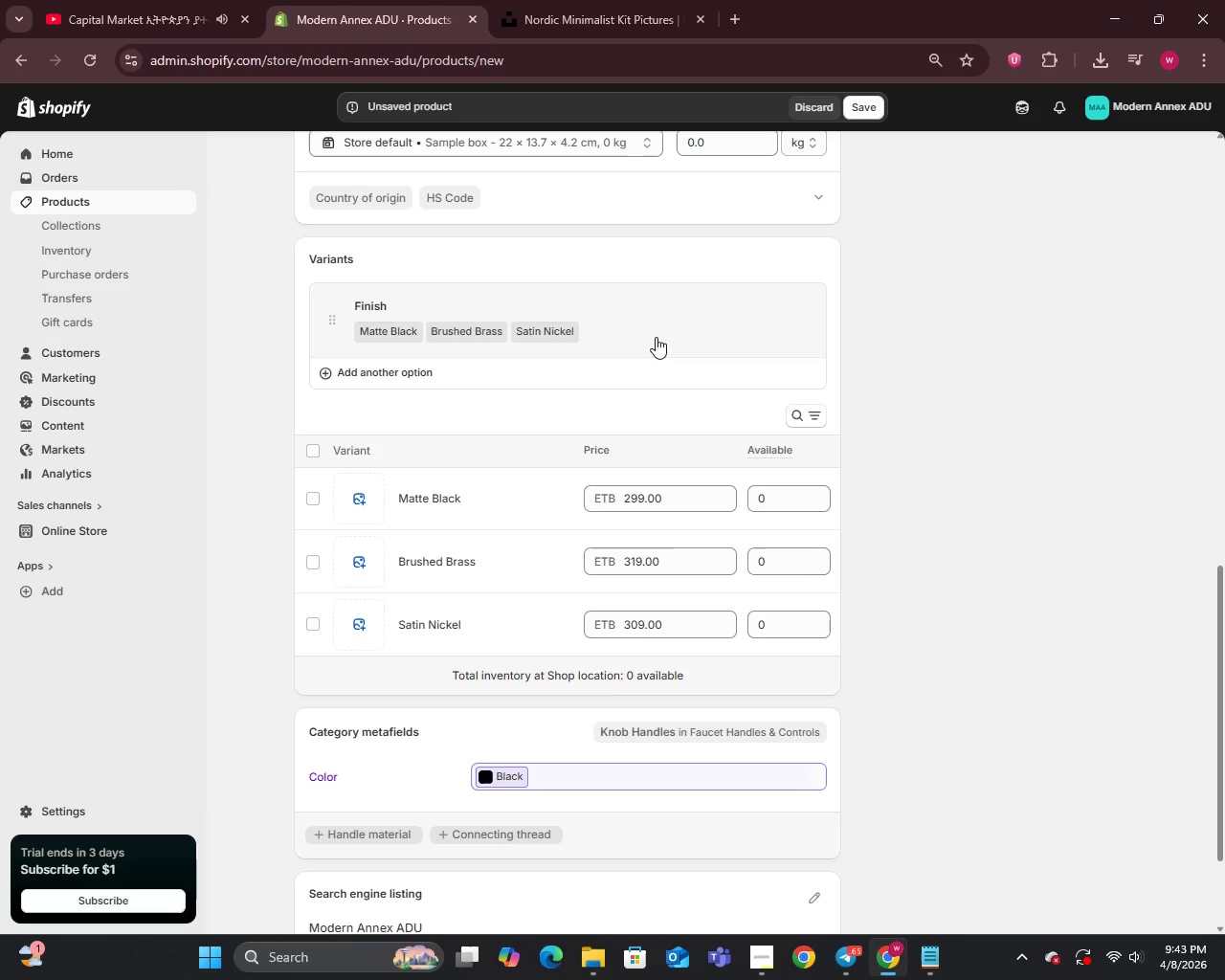 
wait(5.99)
 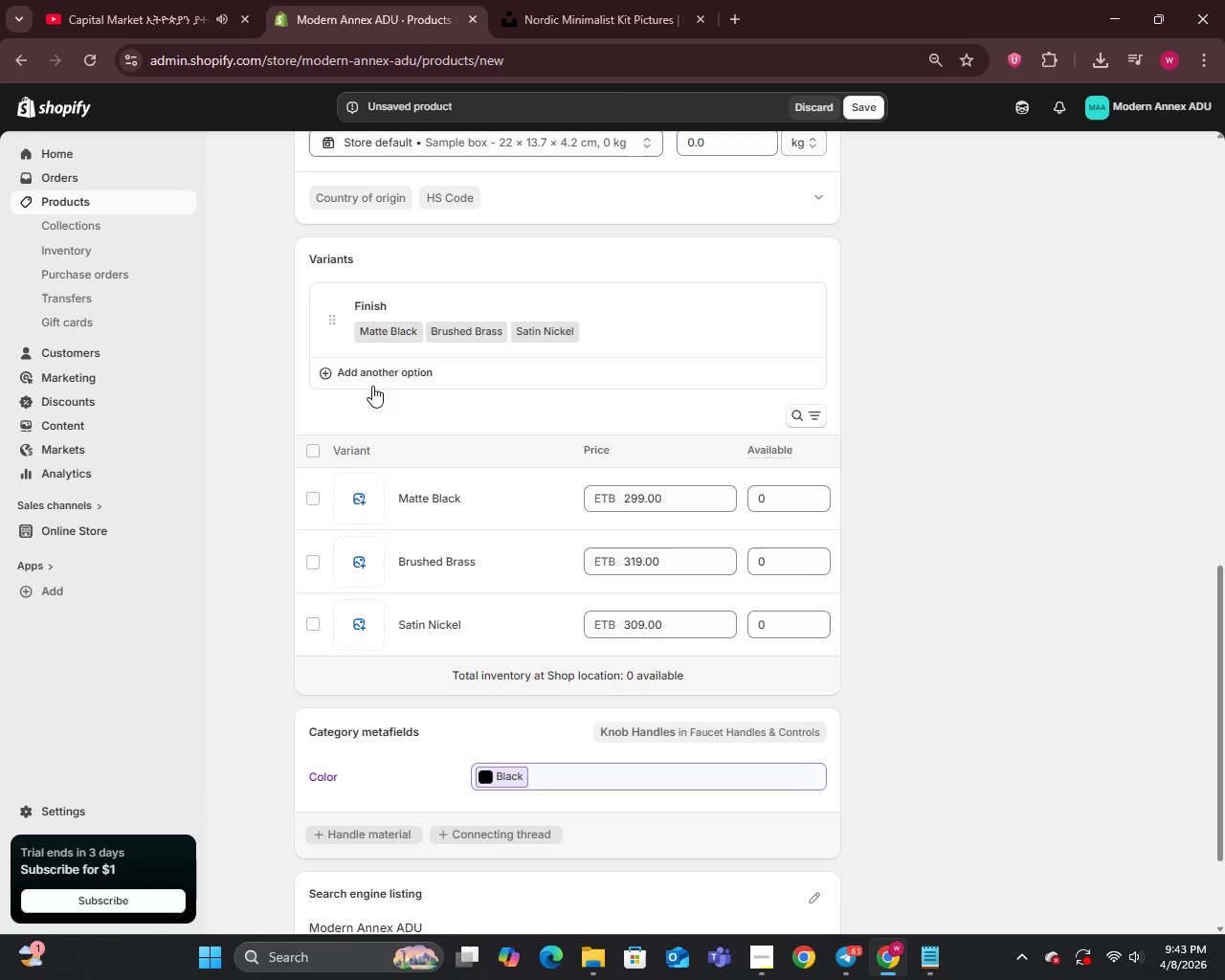 
left_click([436, 502])
 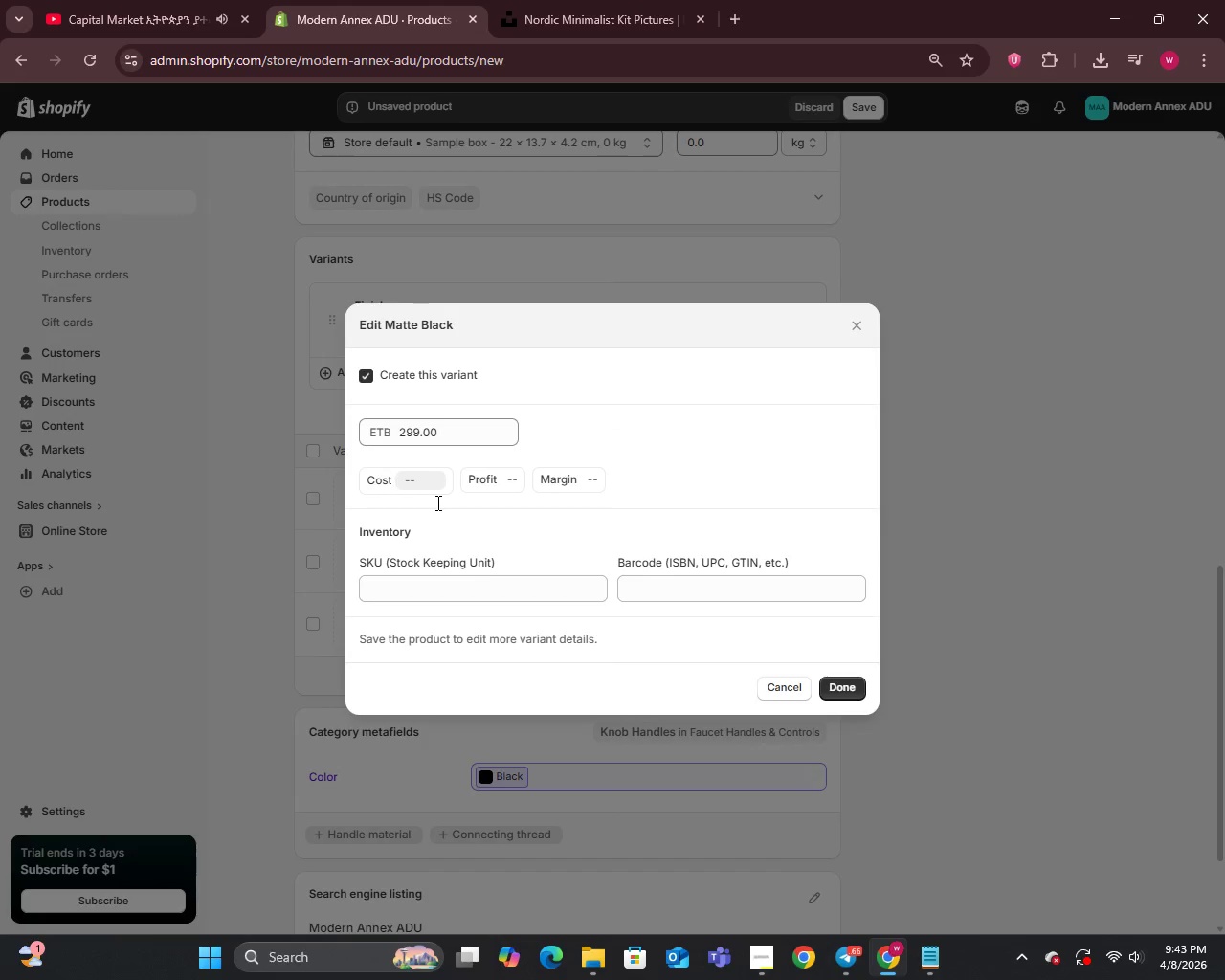 
left_click([406, 589])
 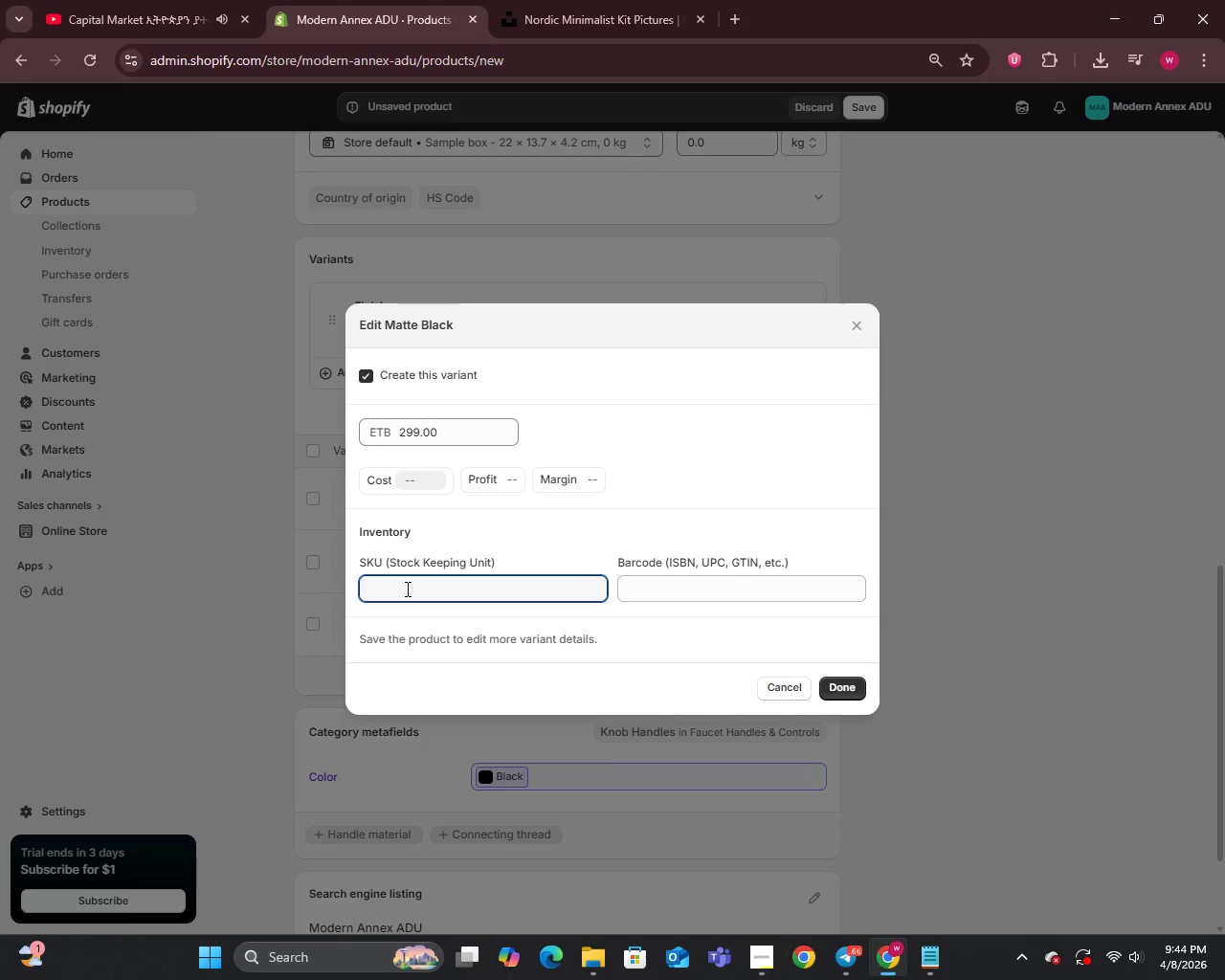 
wait(49.25)
 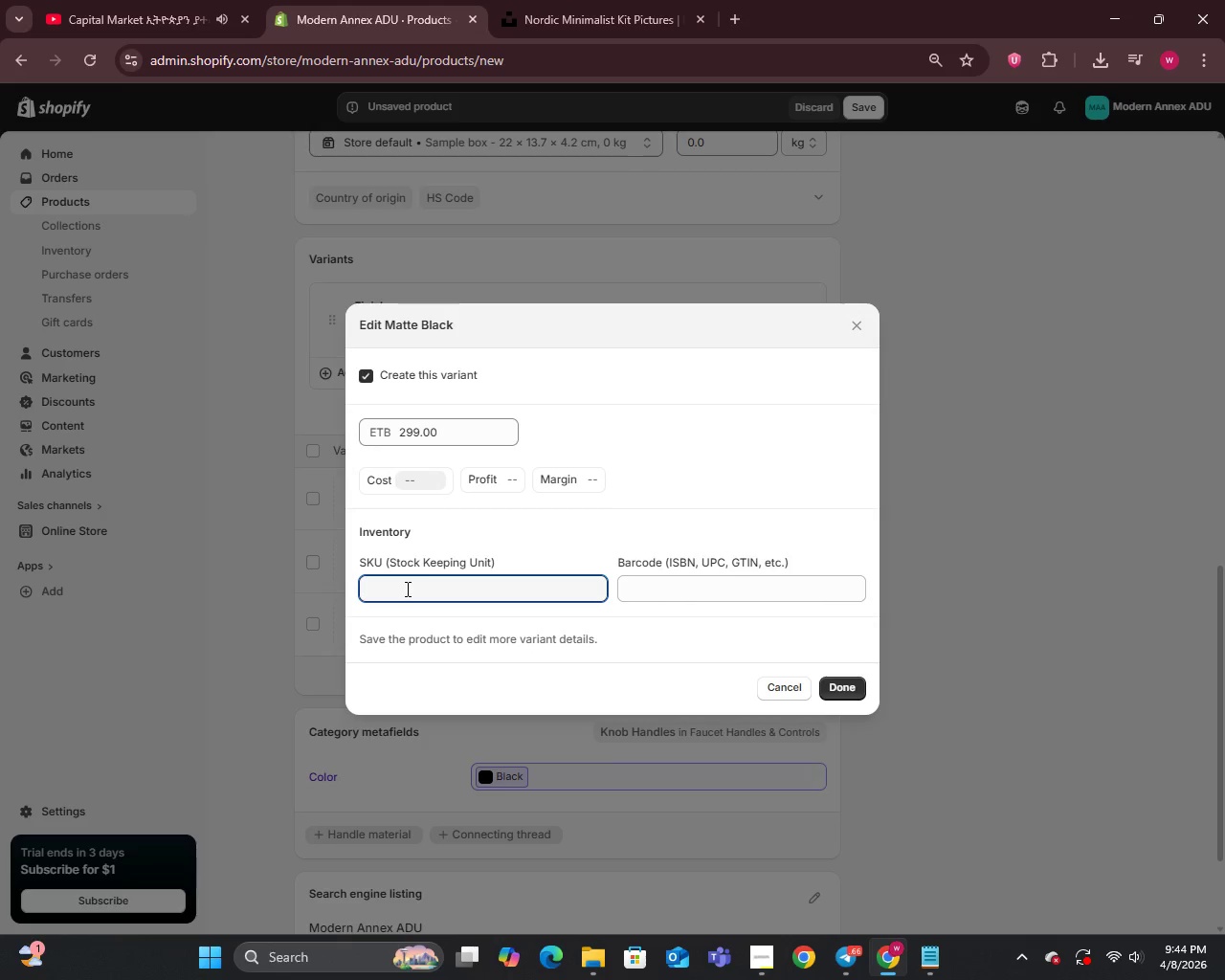 
type(NM-BLK)
 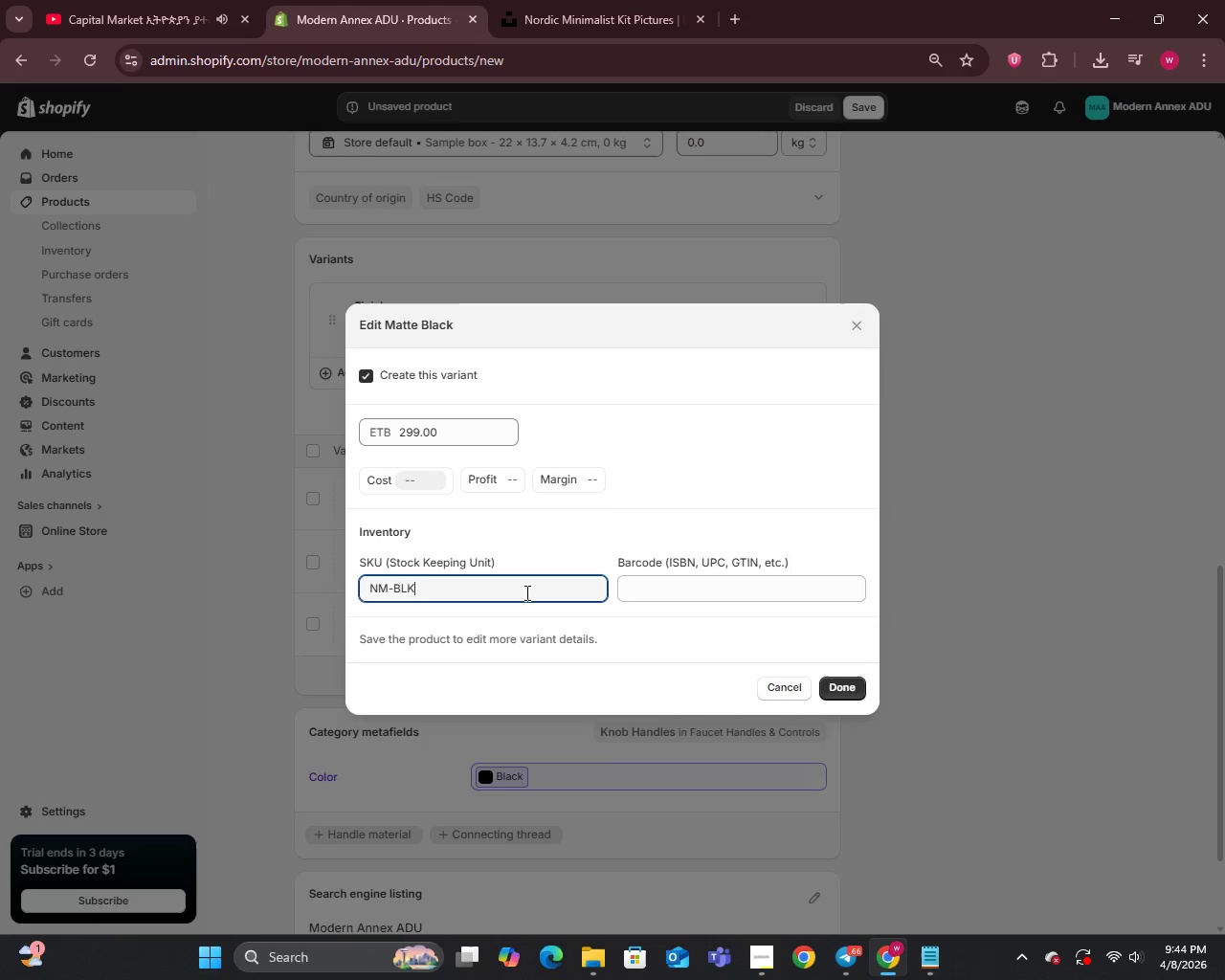 
left_click([849, 686])
 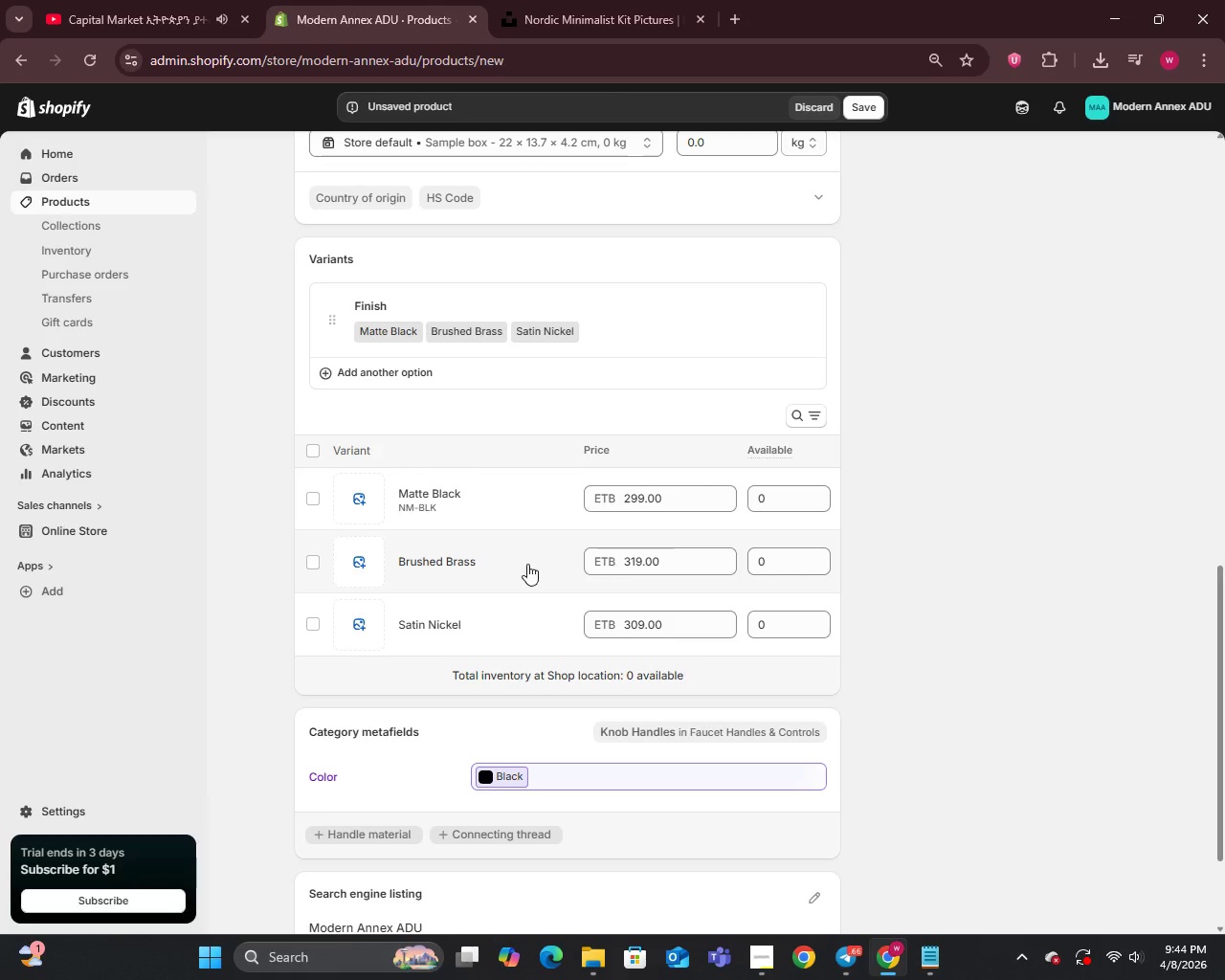 
left_click([456, 563])
 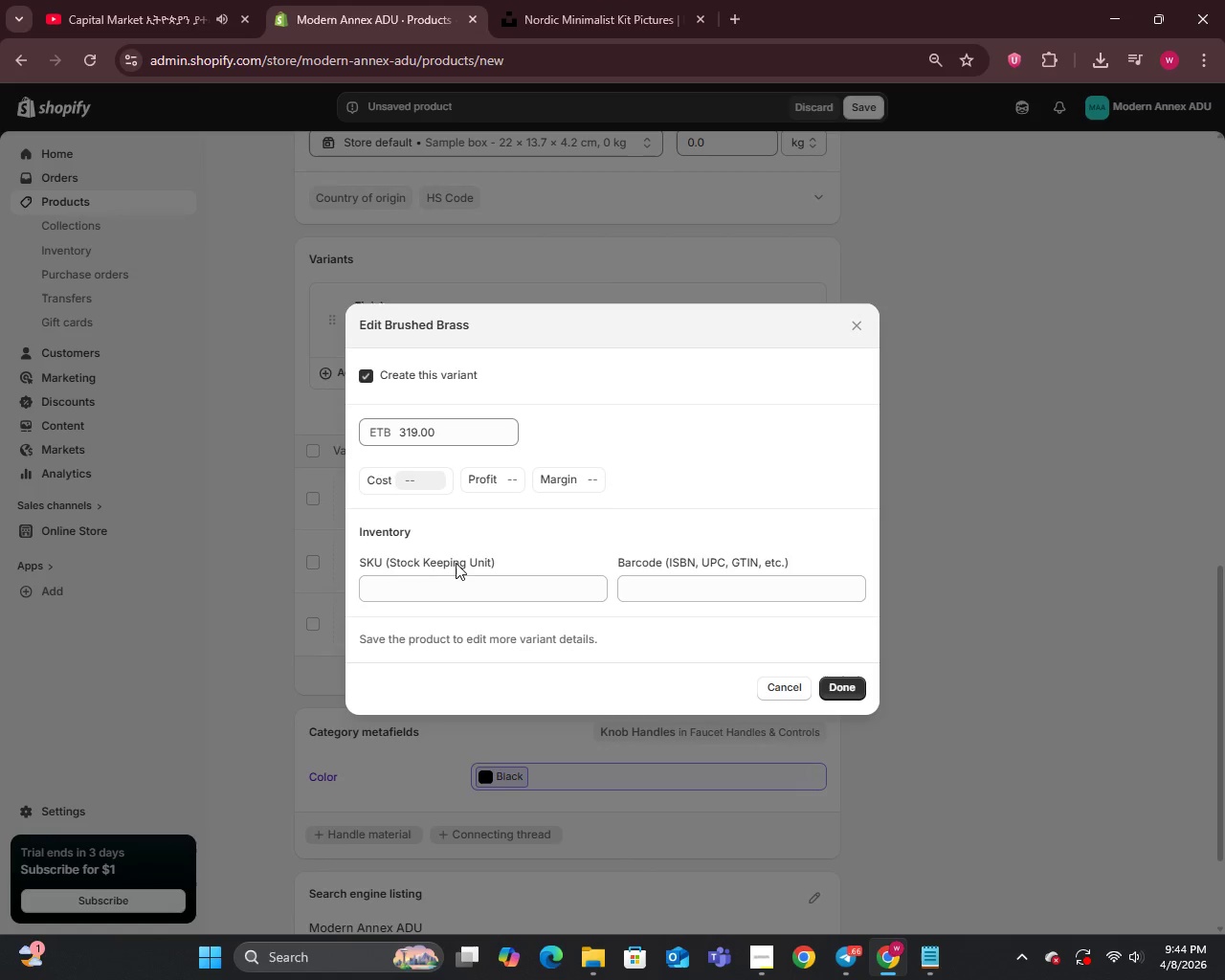 
left_click([453, 575])
 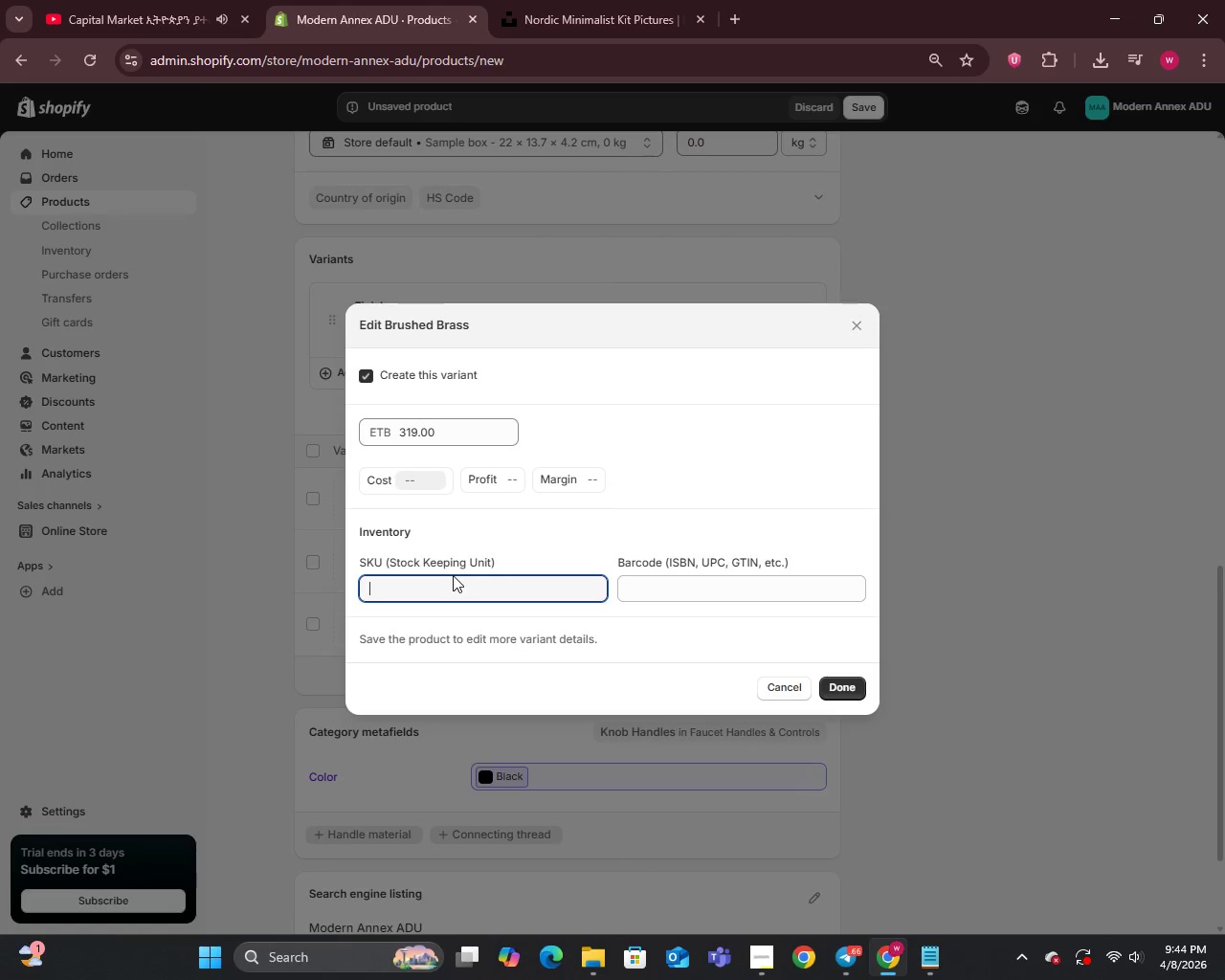 
type(NM-BRASS)
 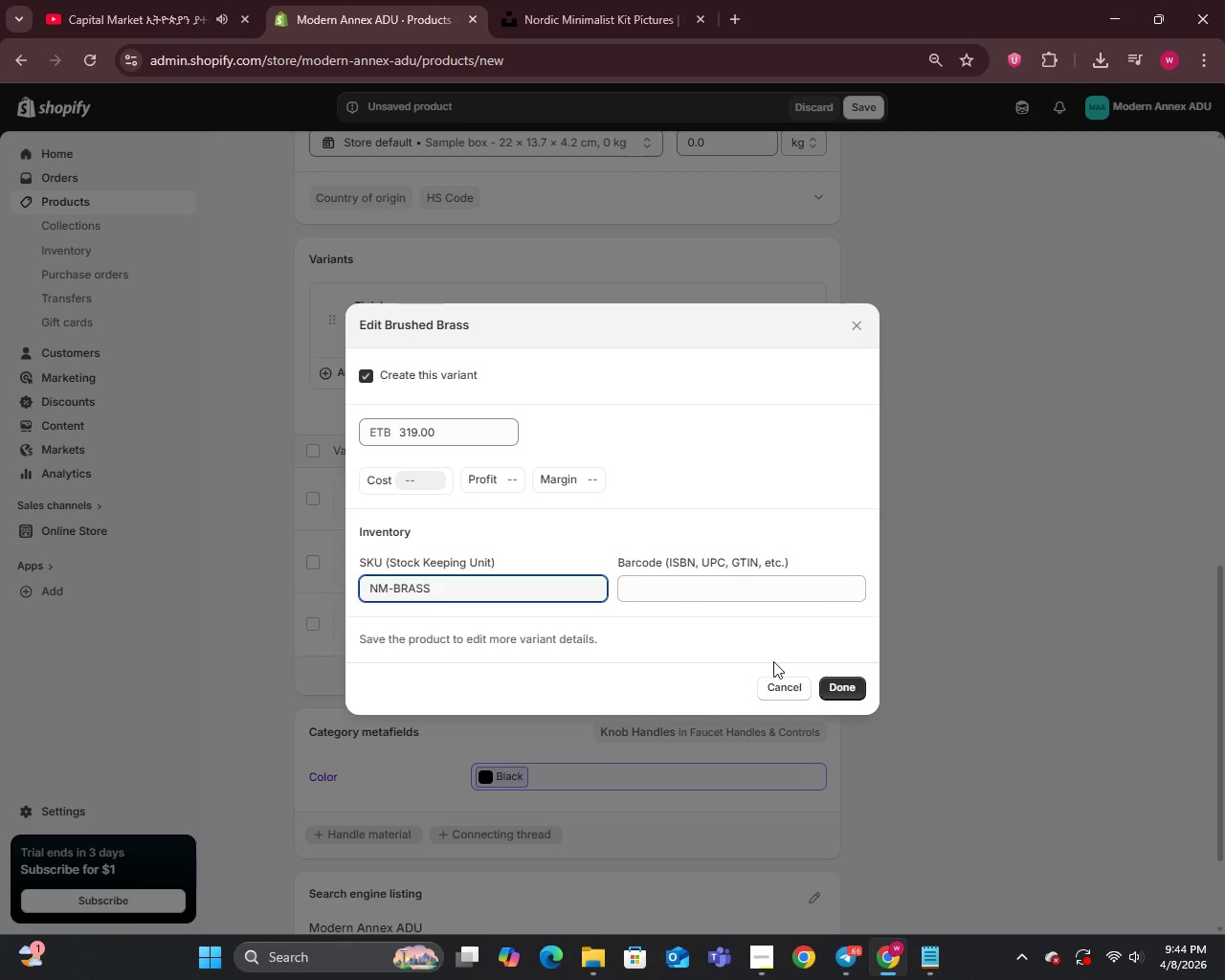 
left_click([833, 683])
 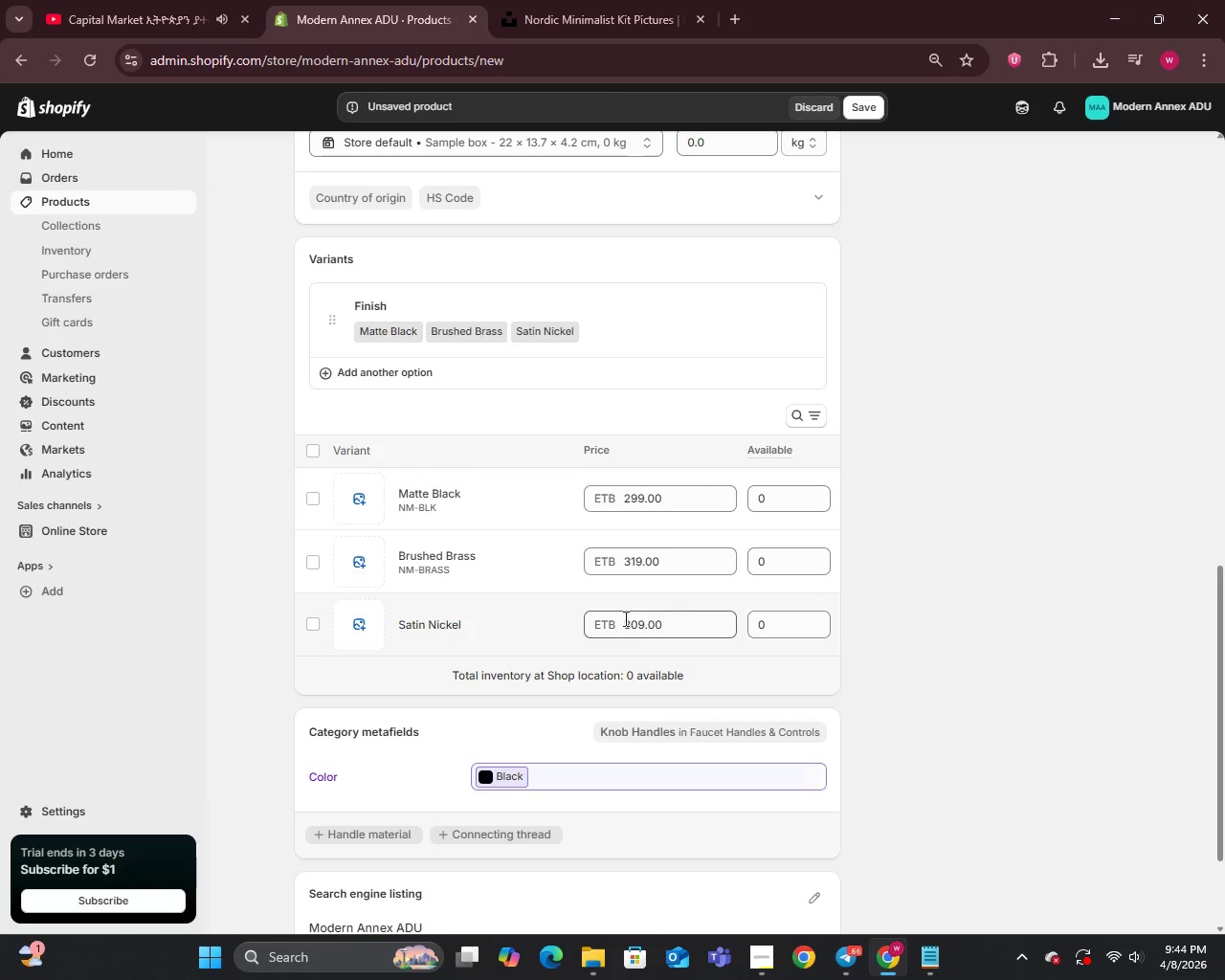 
left_click([463, 619])
 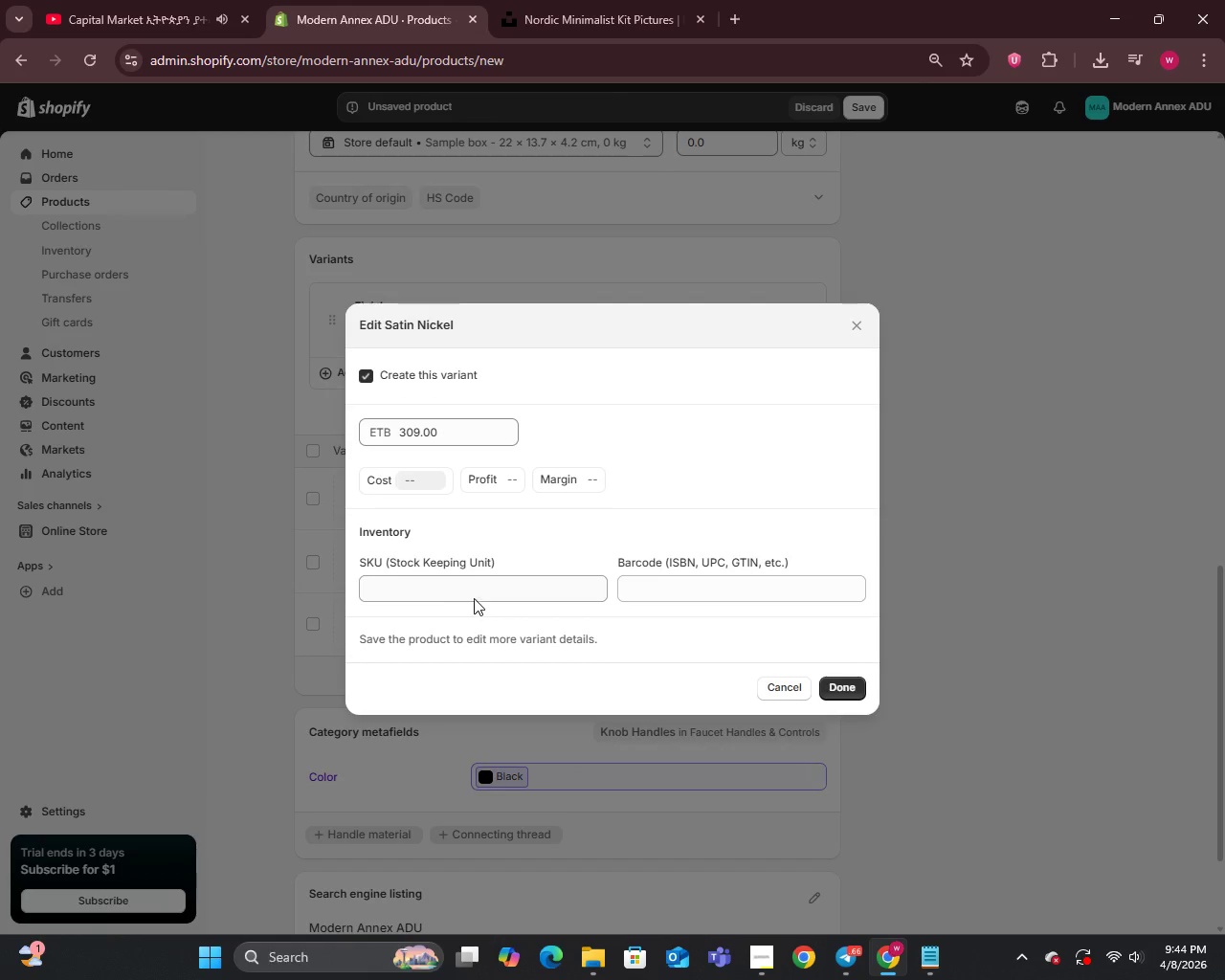 
left_click([482, 587])
 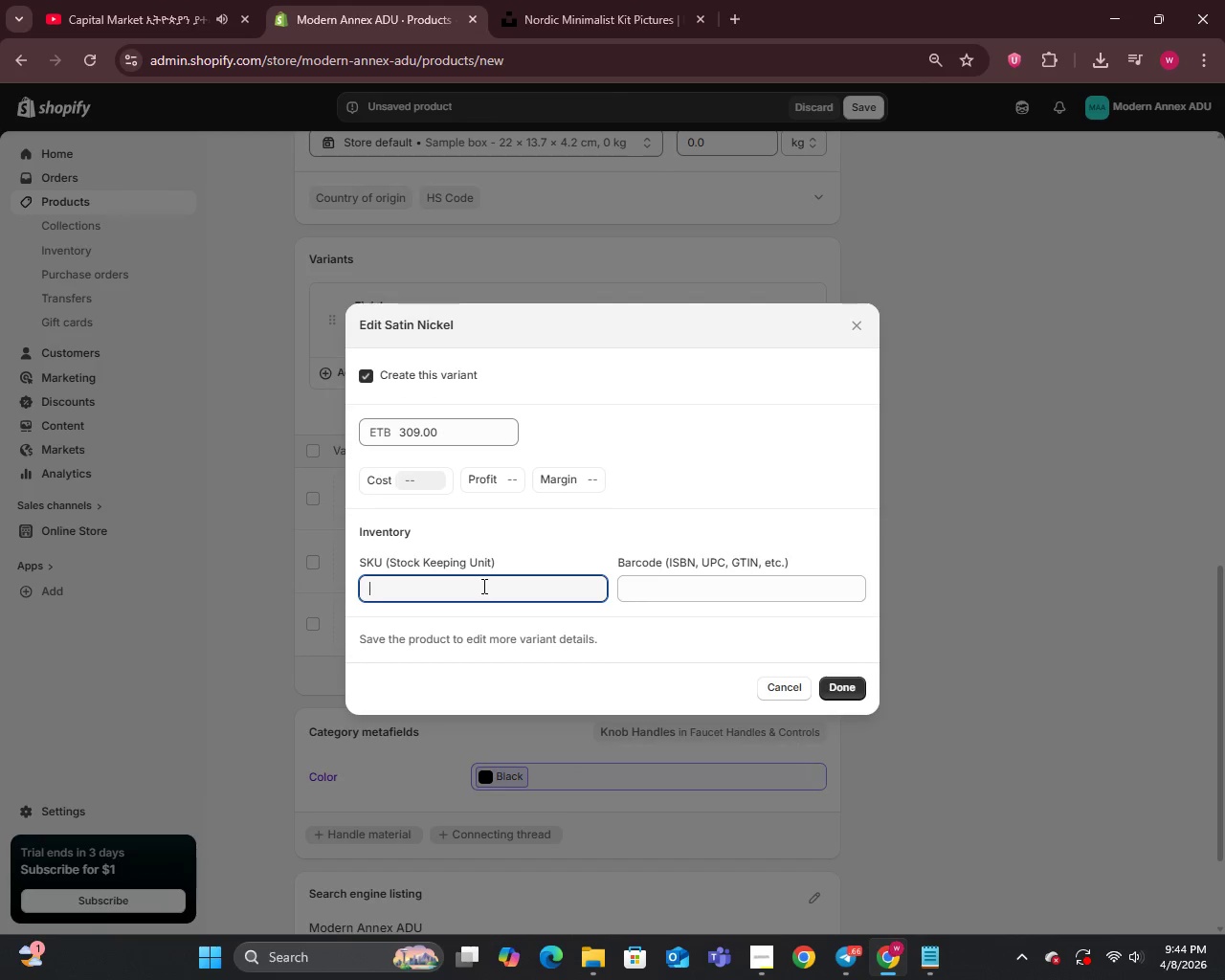 
type(NM-NICKEL)
 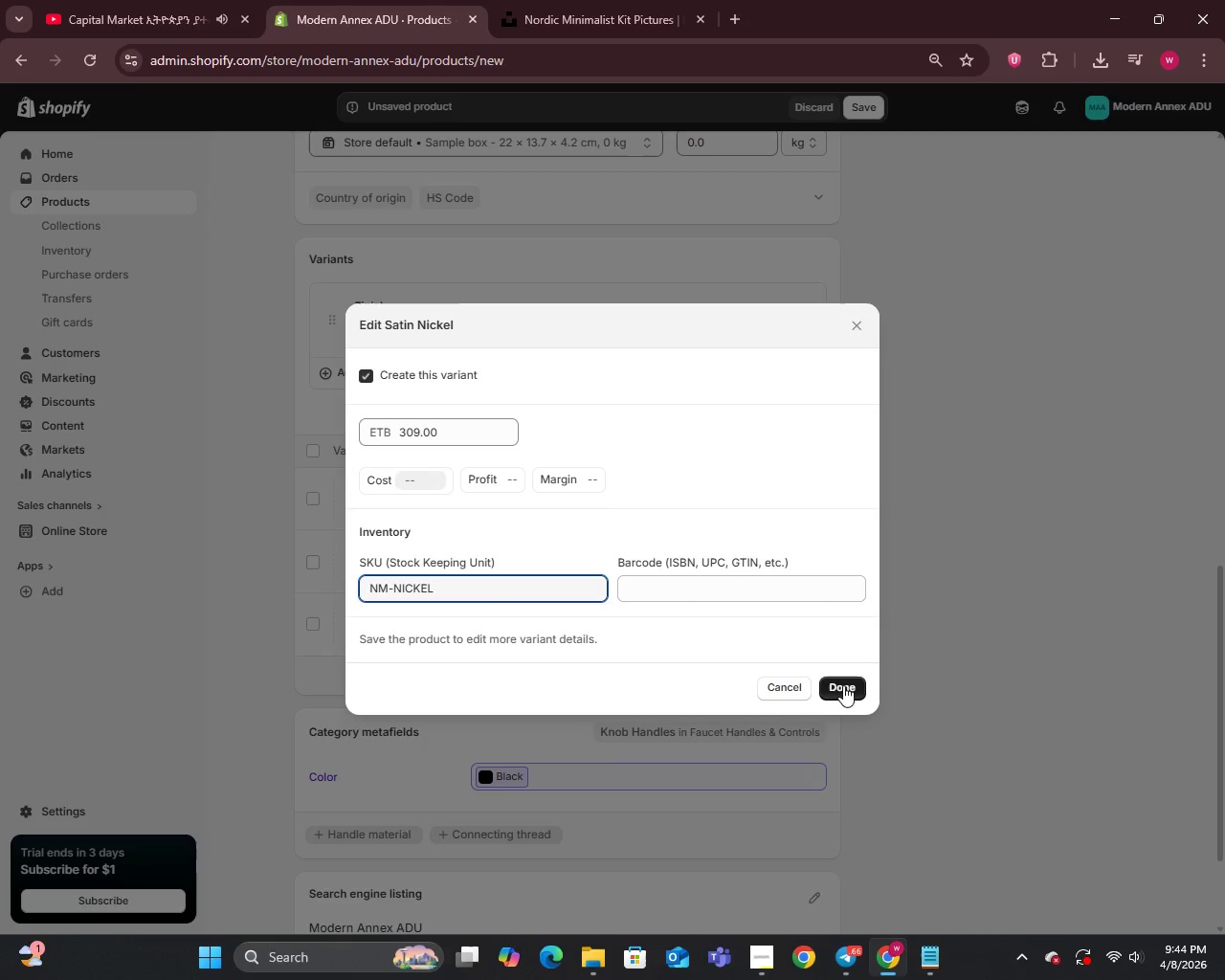 
left_click([843, 685])
 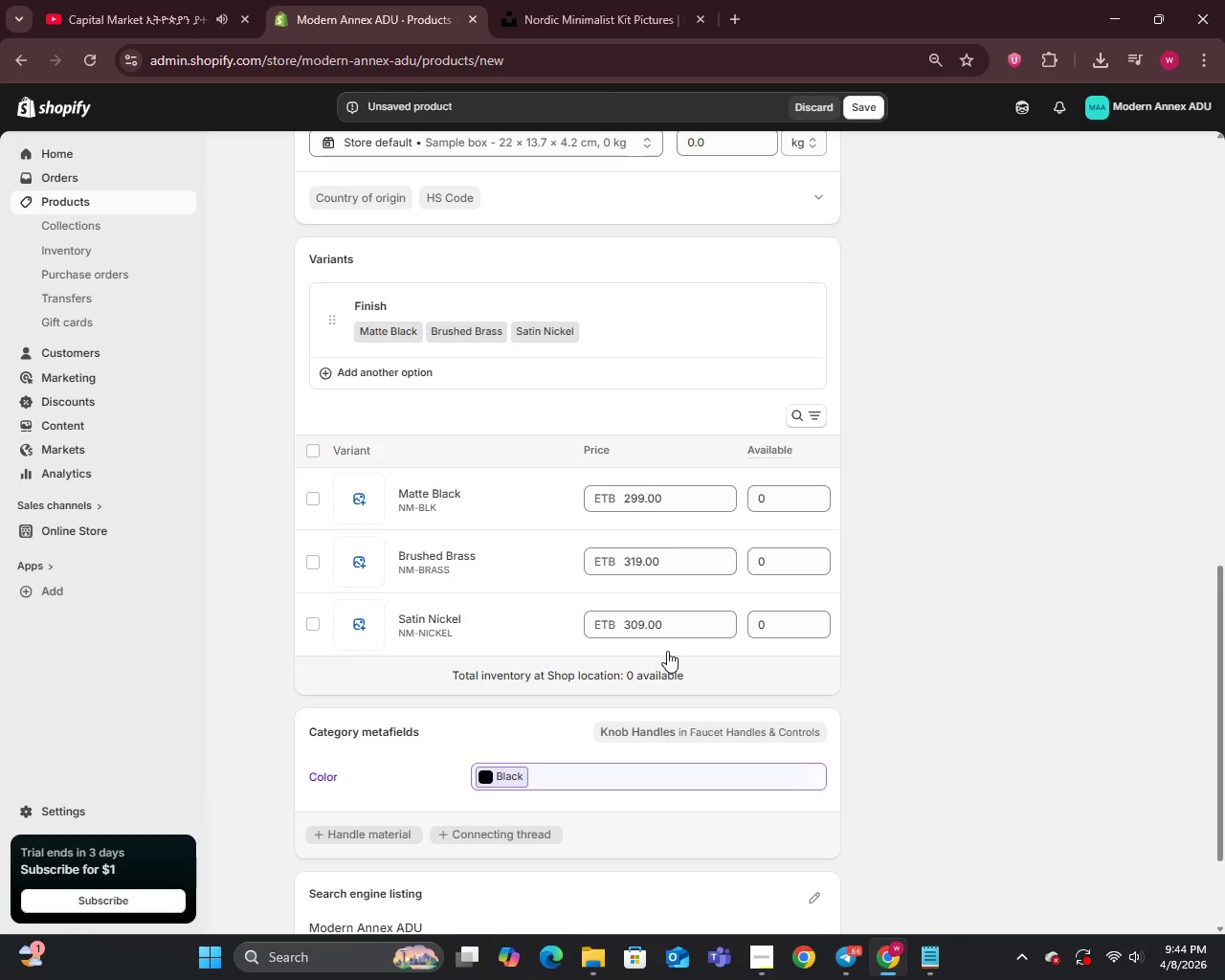 
scroll: coordinate [667, 618], scroll_direction: down, amount: 2.0
 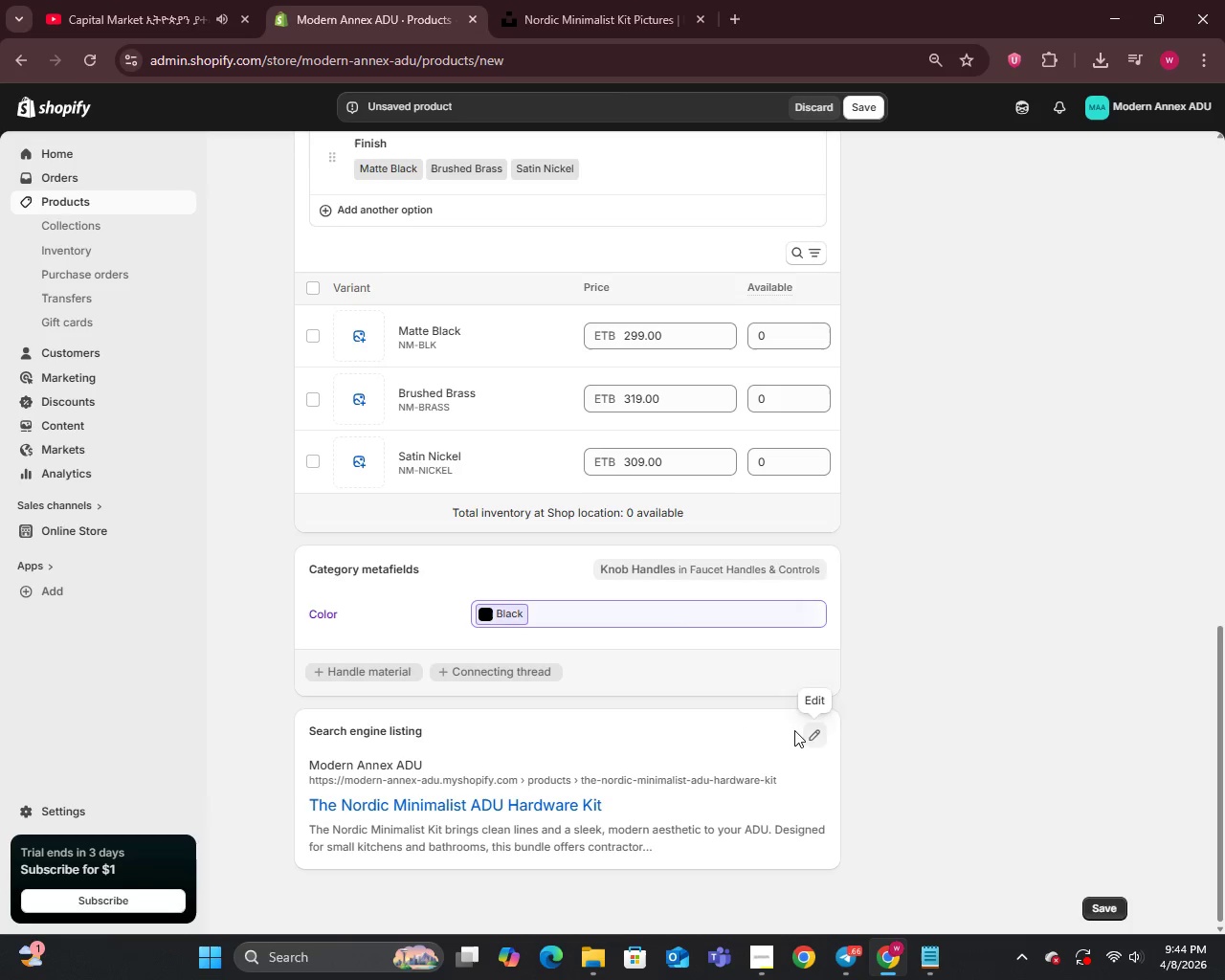 
left_click([804, 733])
 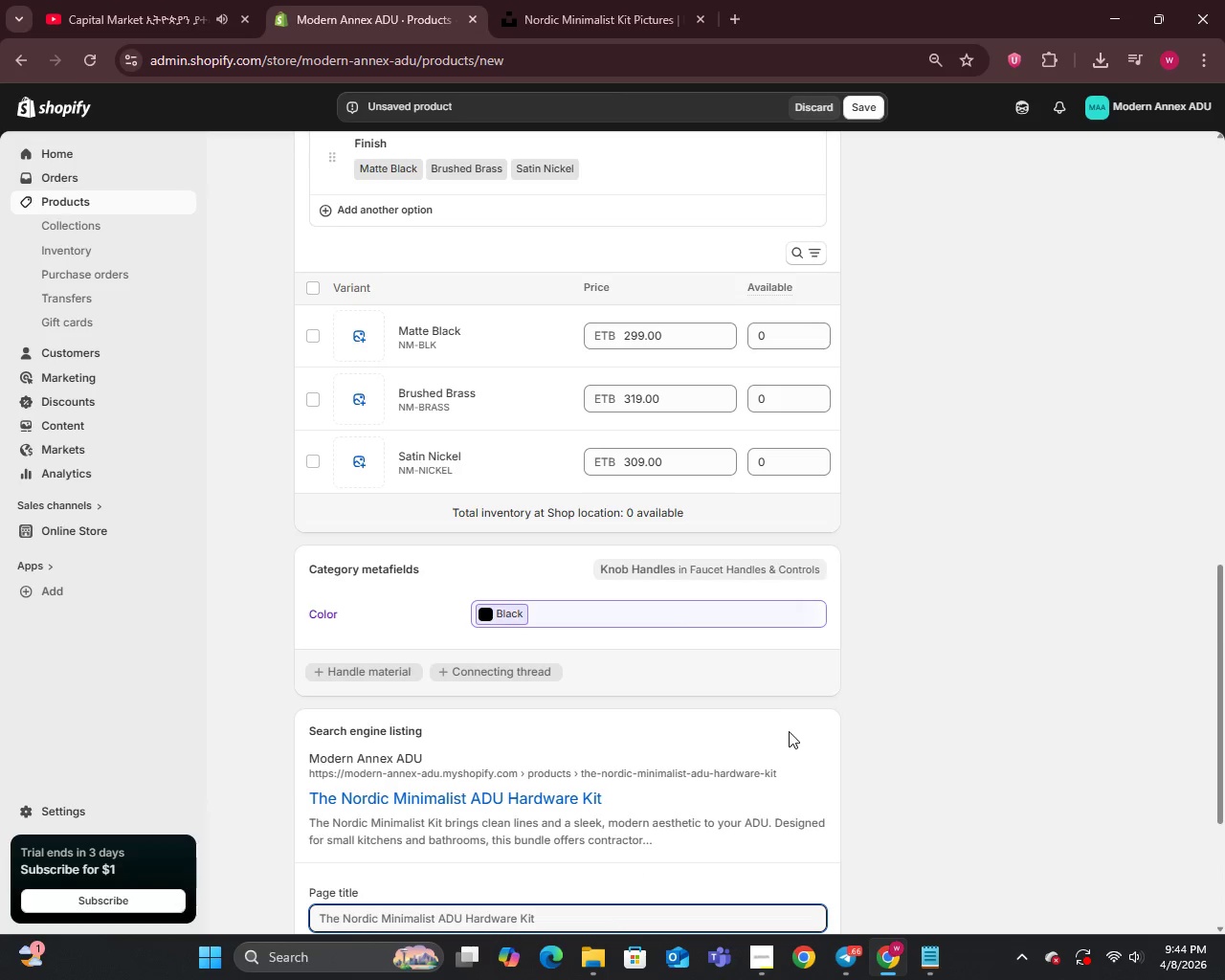 
scroll: coordinate [571, 635], scroll_direction: down, amount: 6.0
 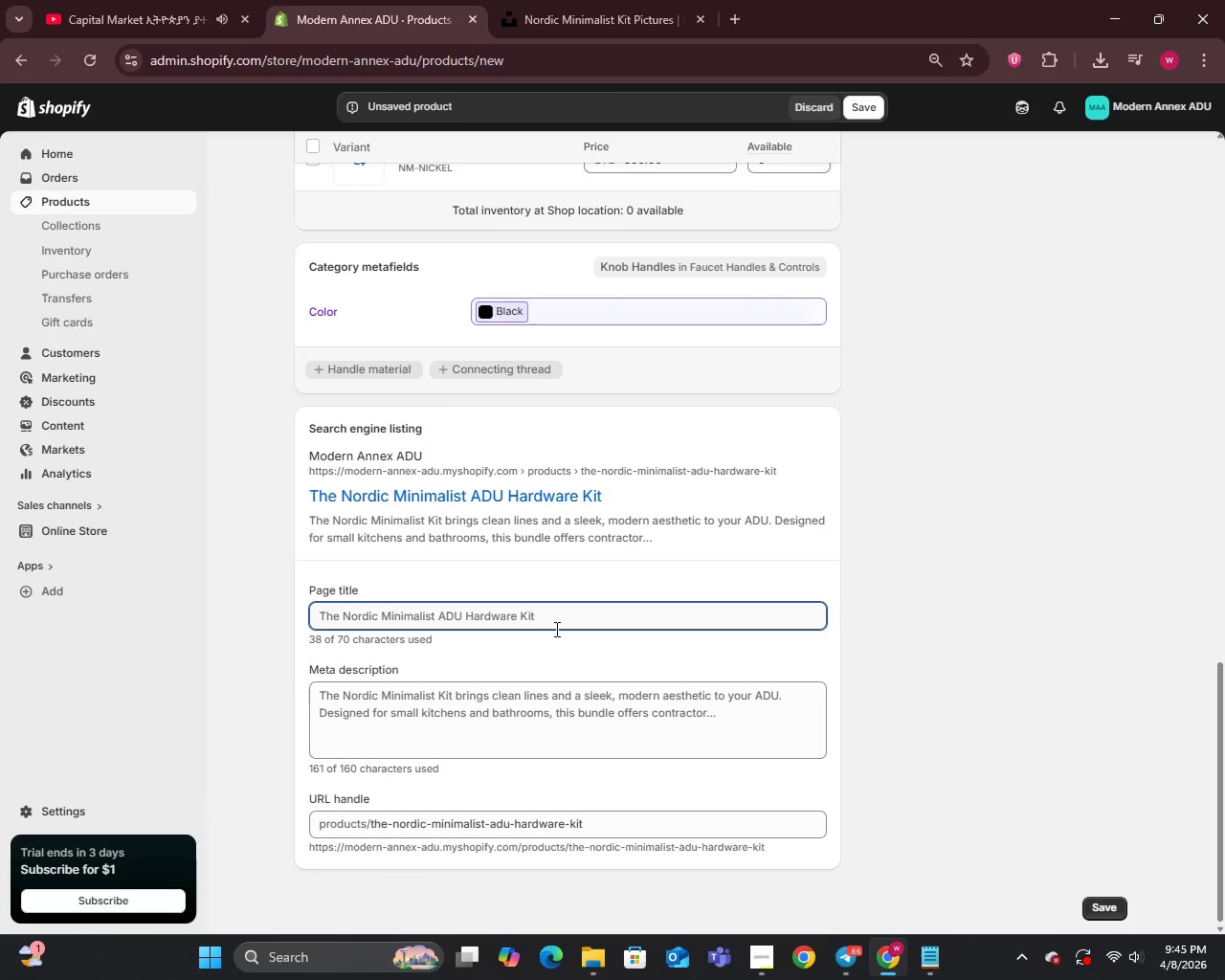 
wait(10.13)
 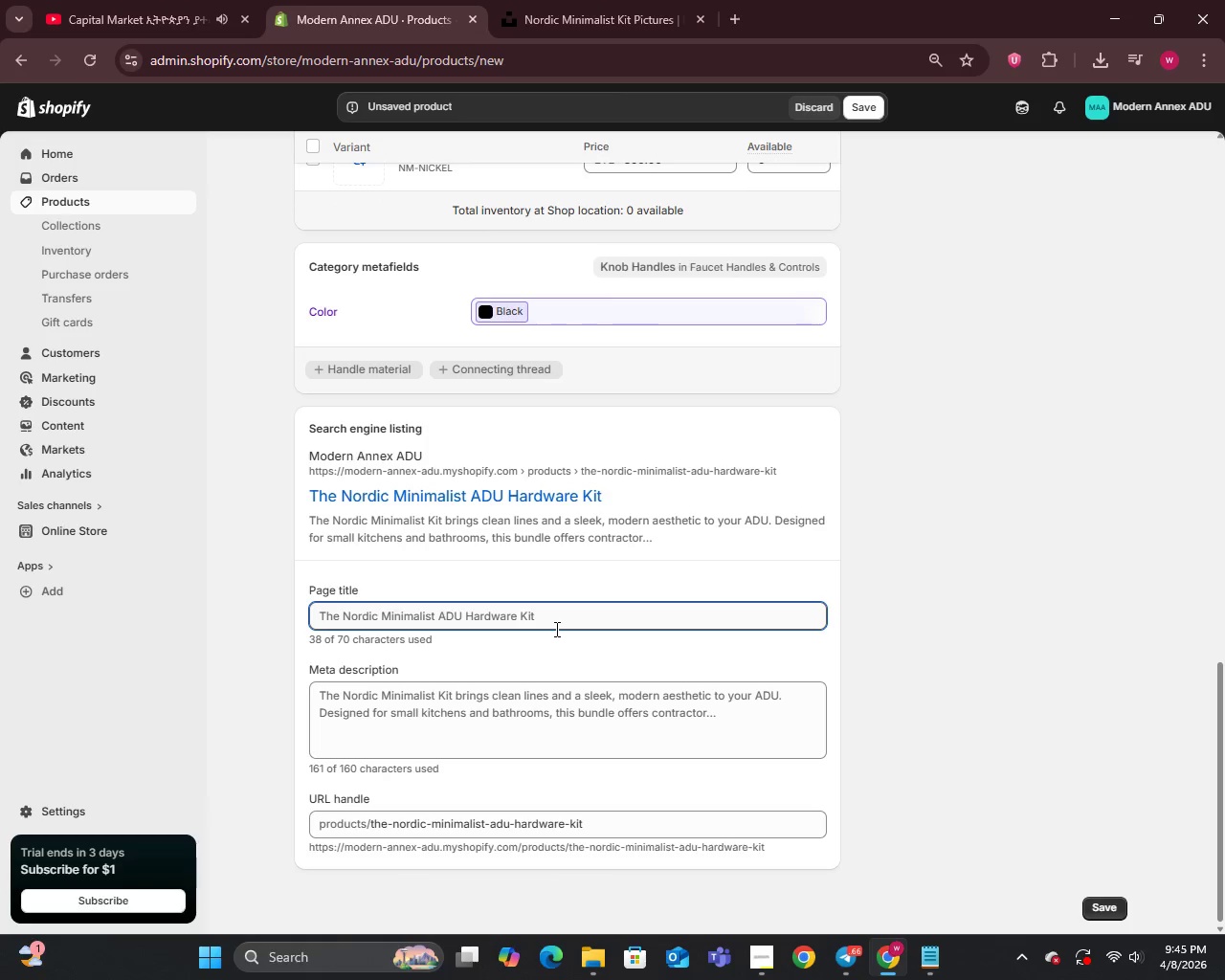 
key(Control+A)
 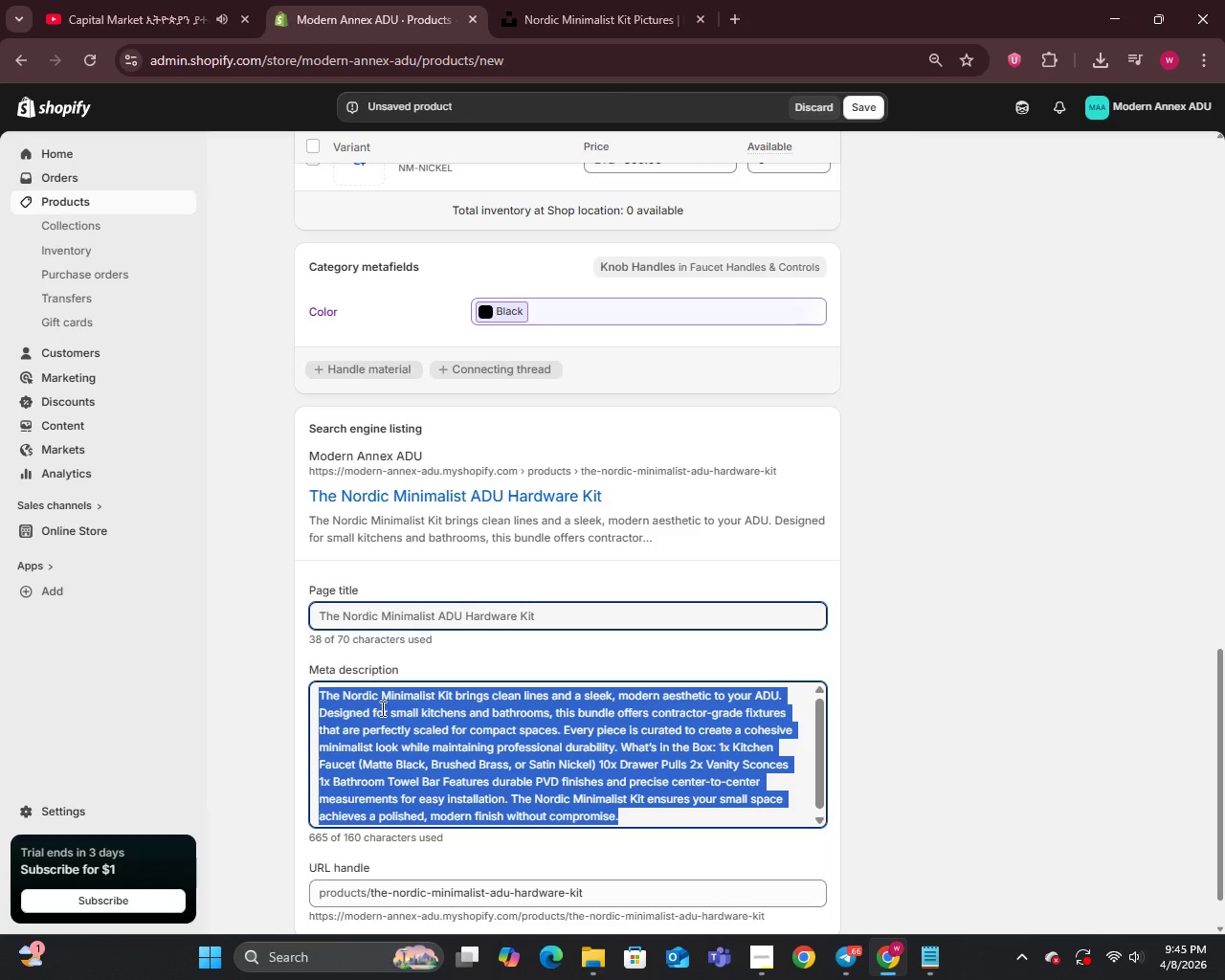 
key(Backspace)
 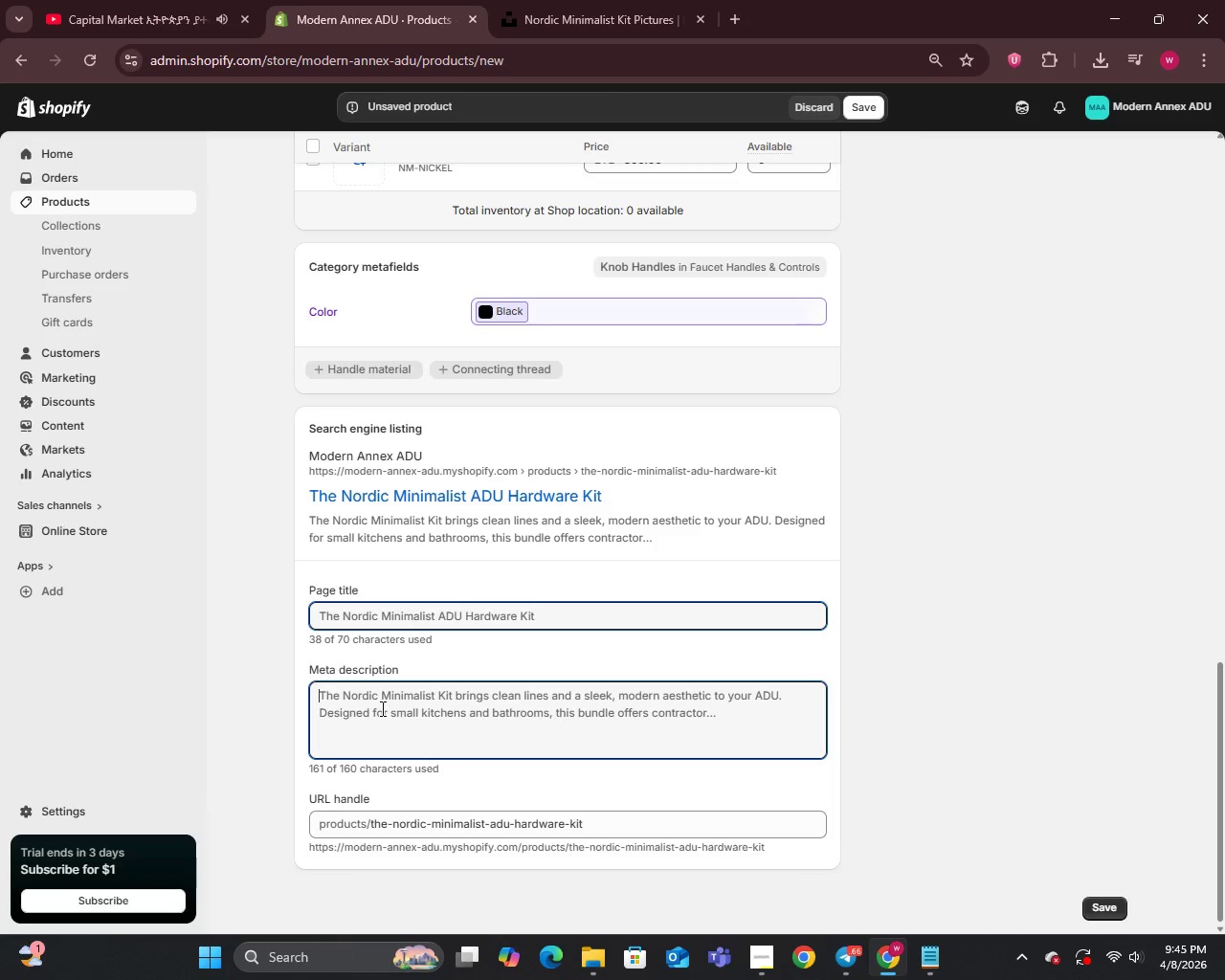 
type(Sleek,contractor)
 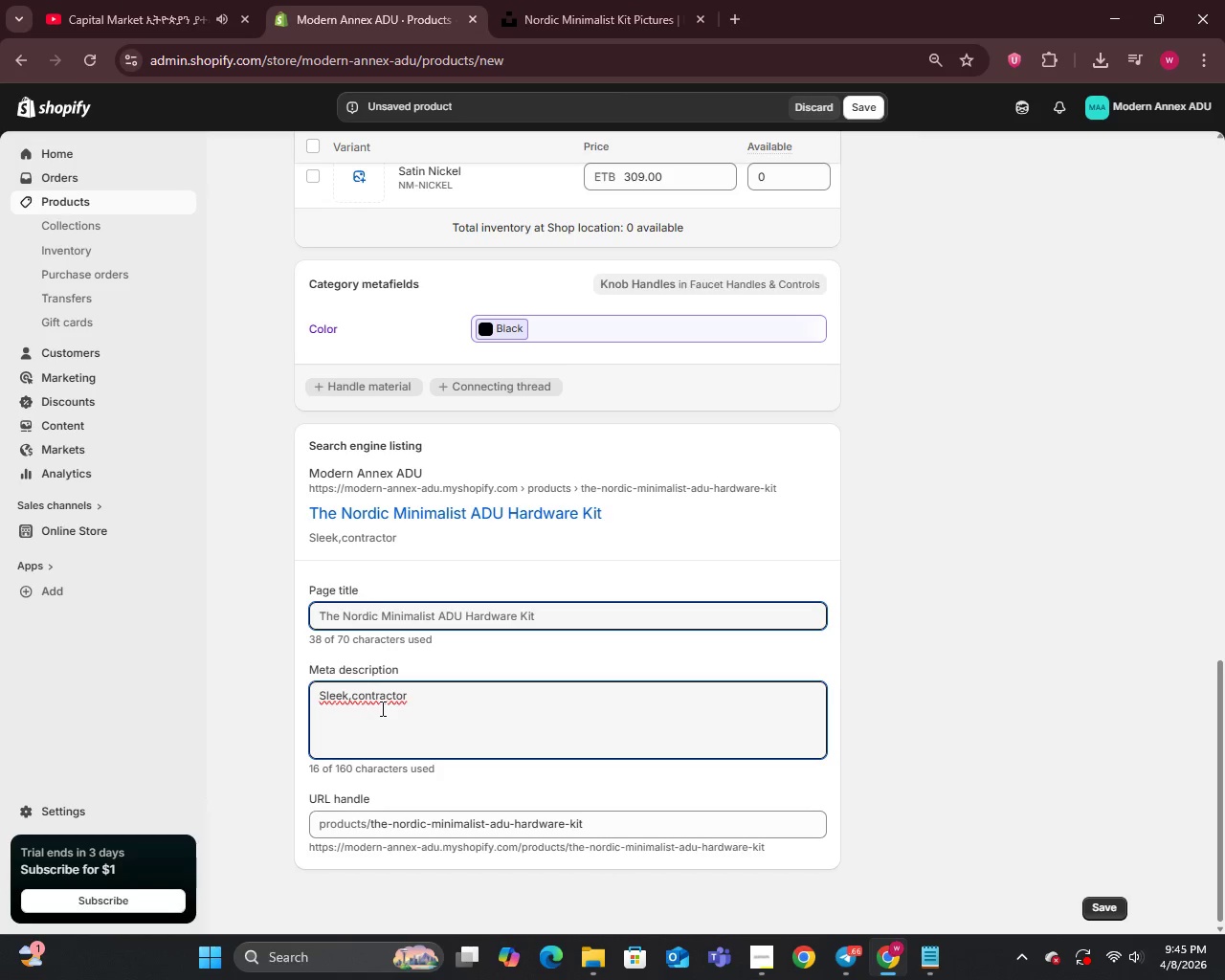 
type( grade fixtures for smll)
 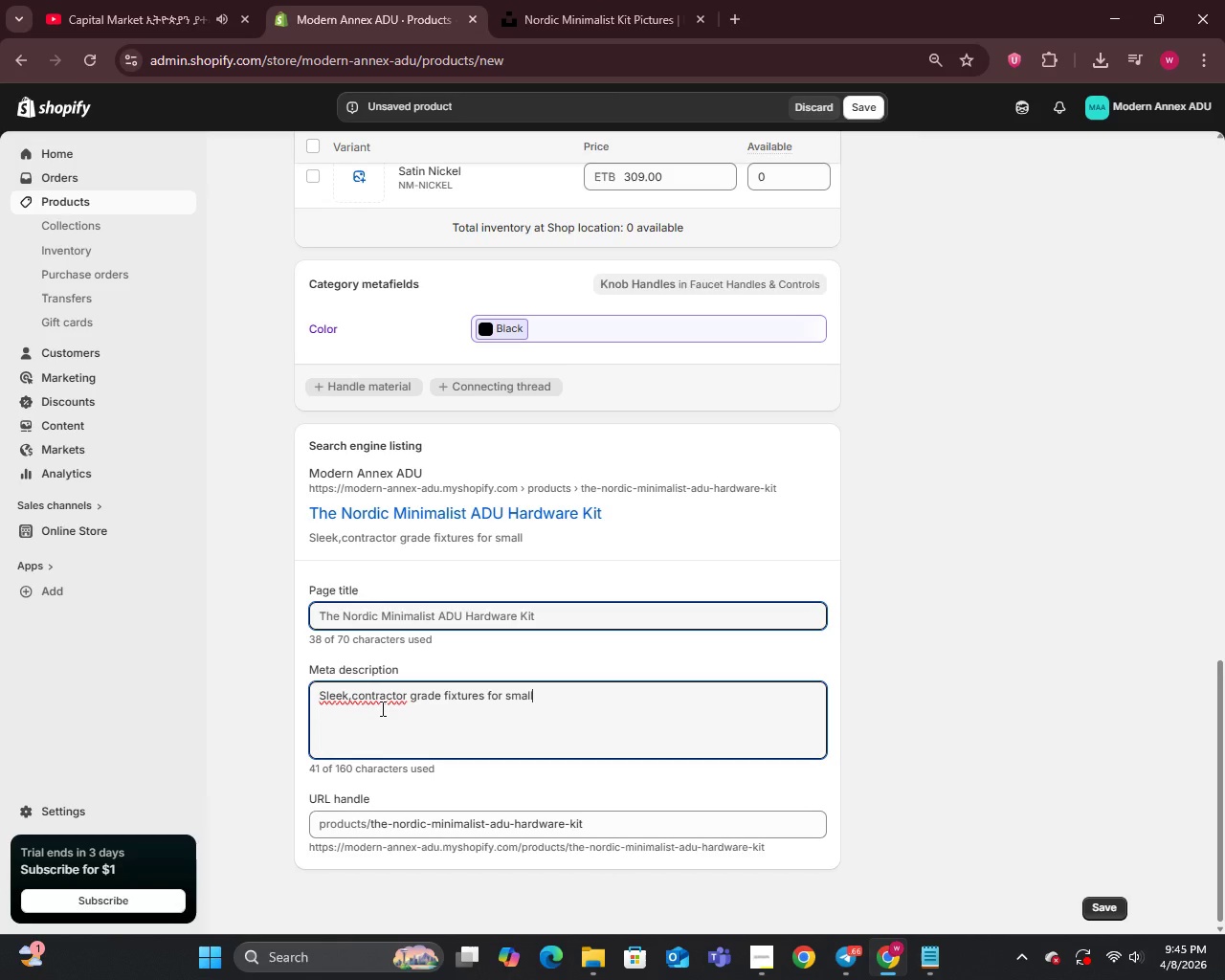 
left_click([354, 702])
 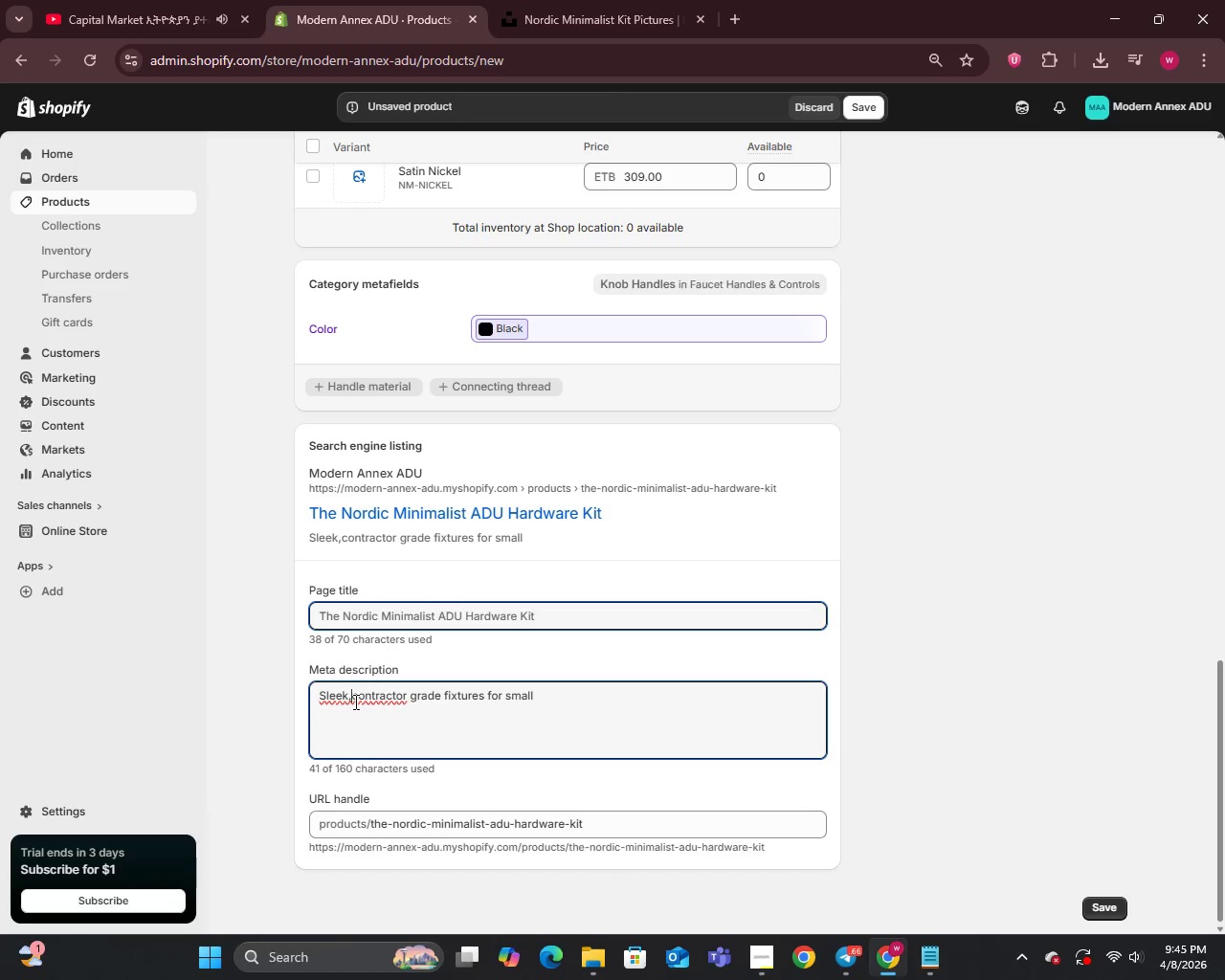 
key(Space)
 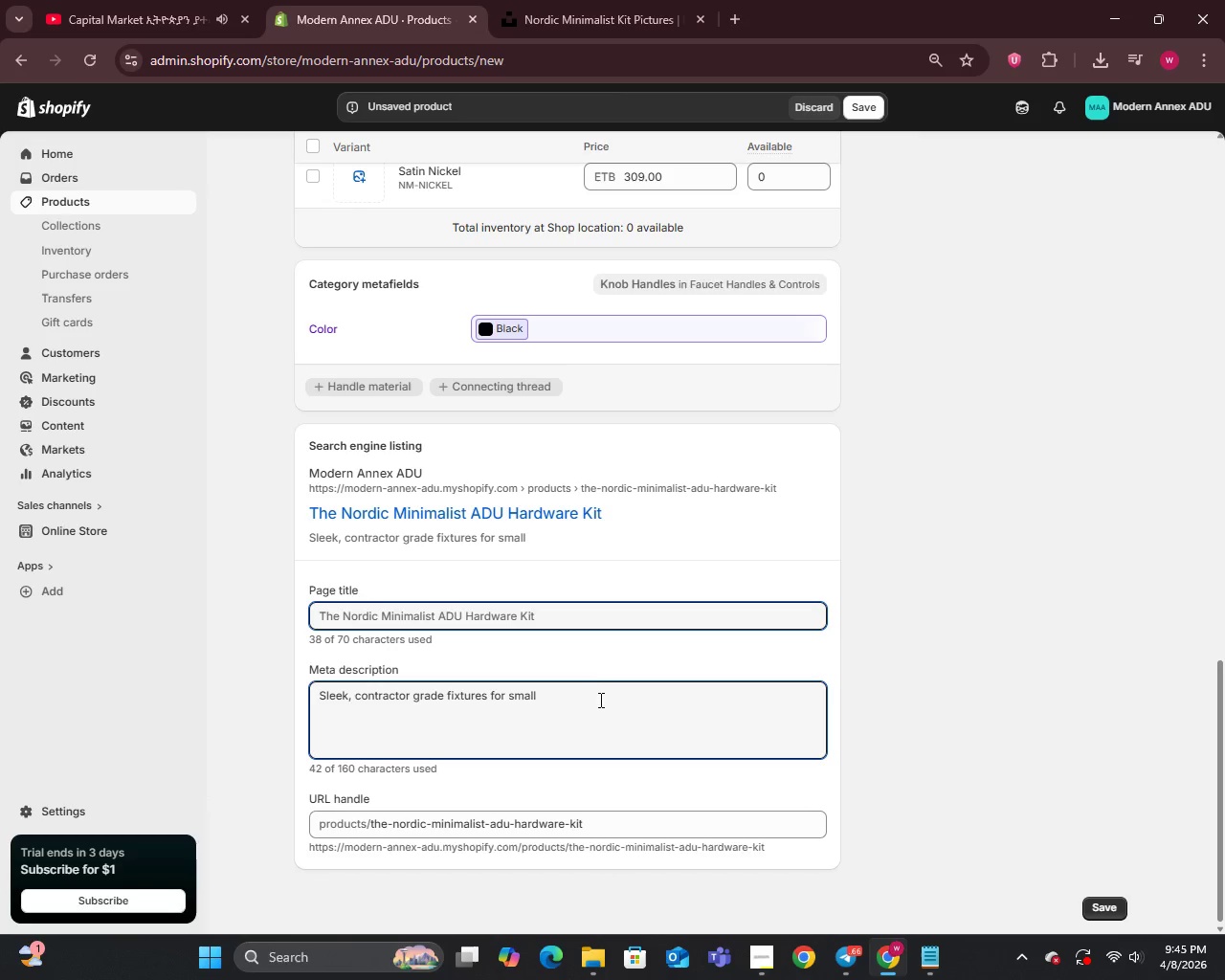 
left_click([558, 703])
 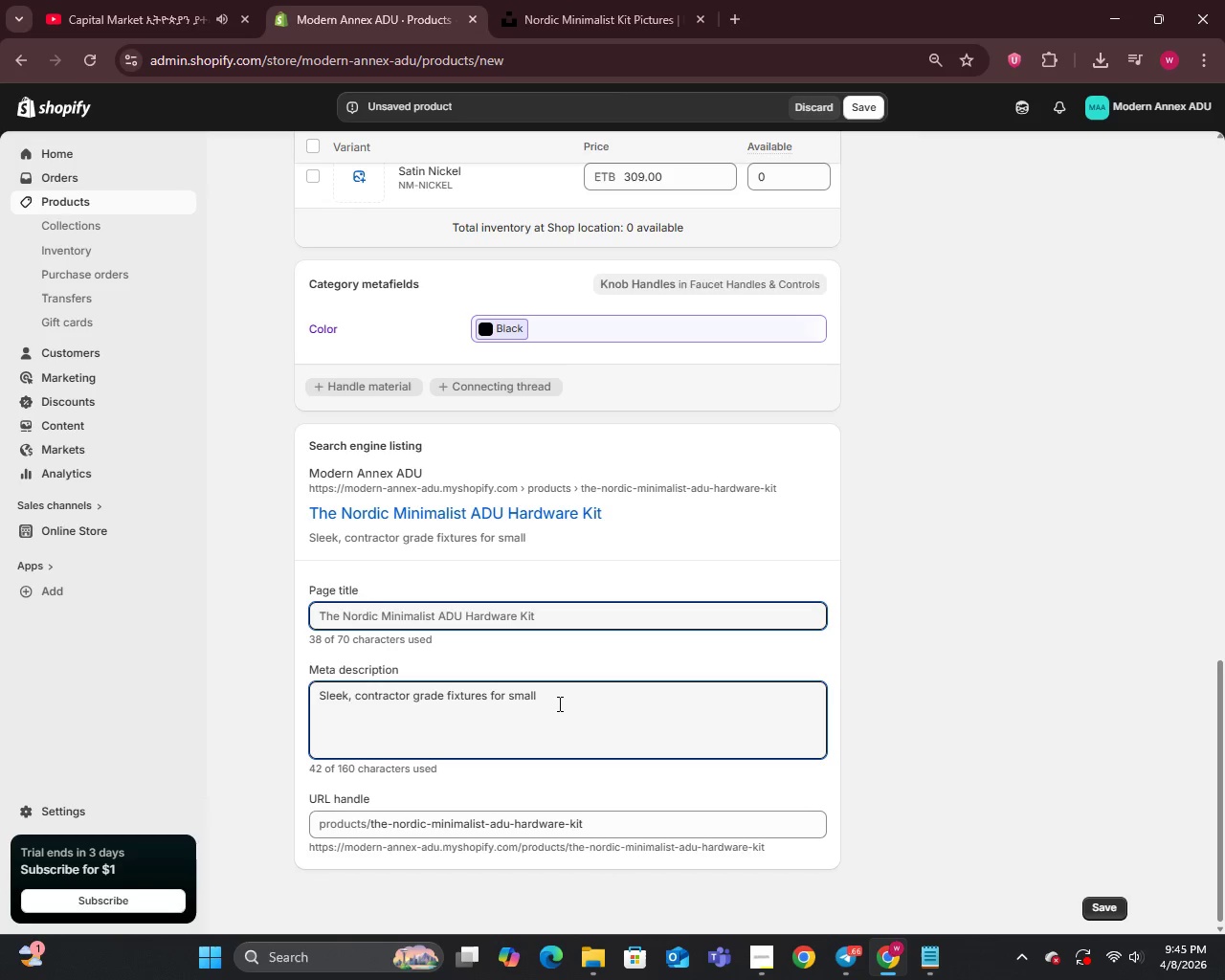 
type( ADU, in)
 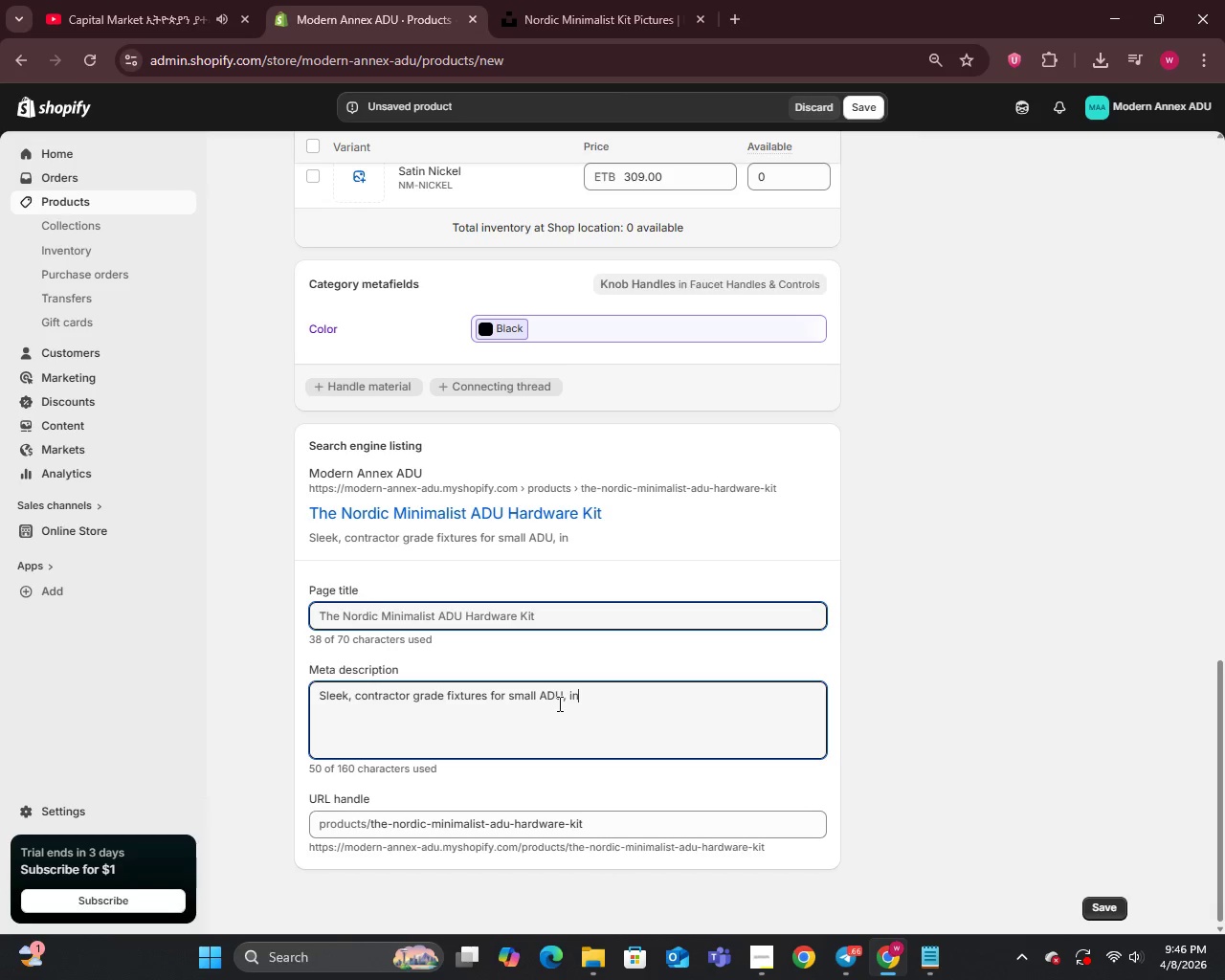 
type(clu)
 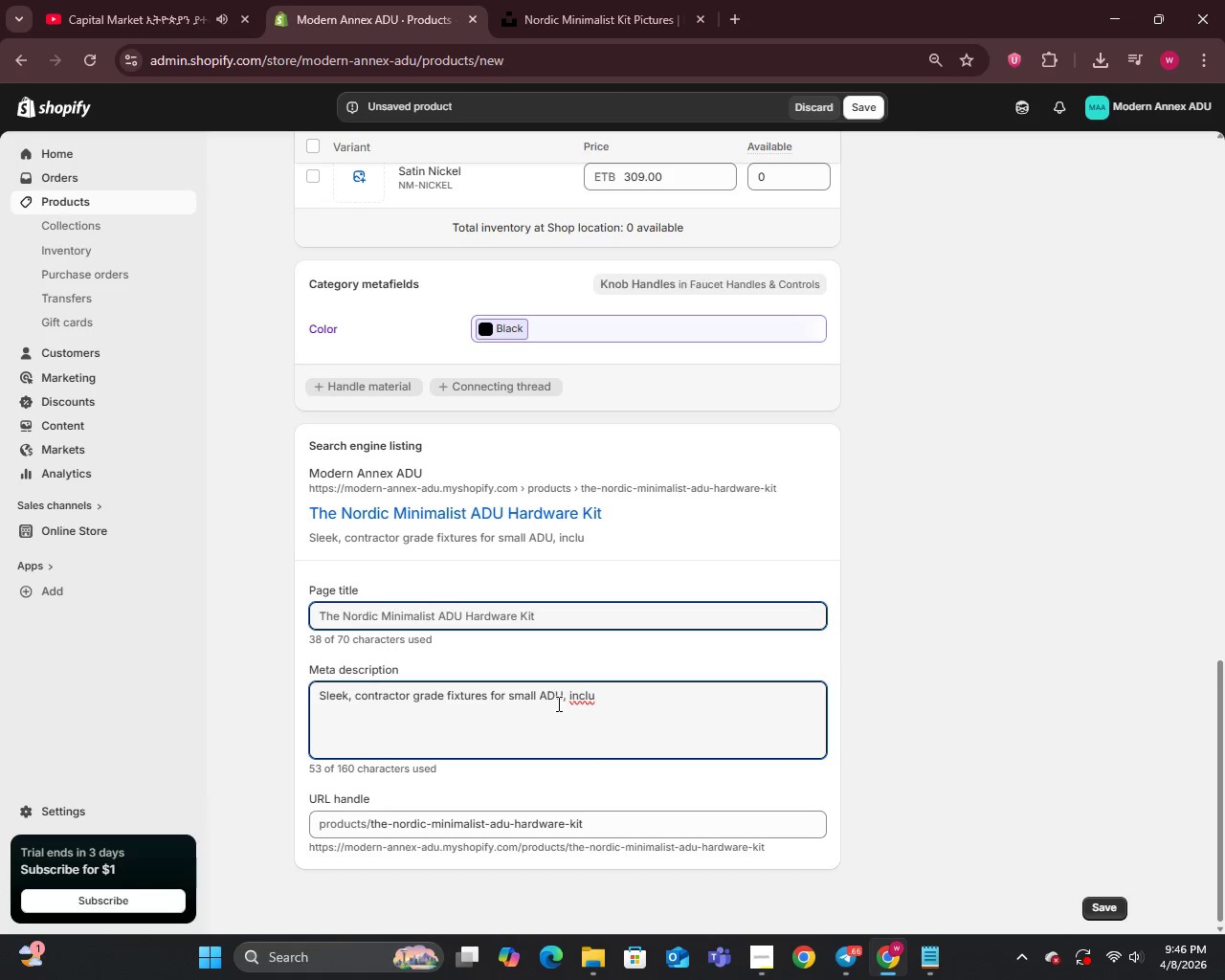 
wait(5.3)
 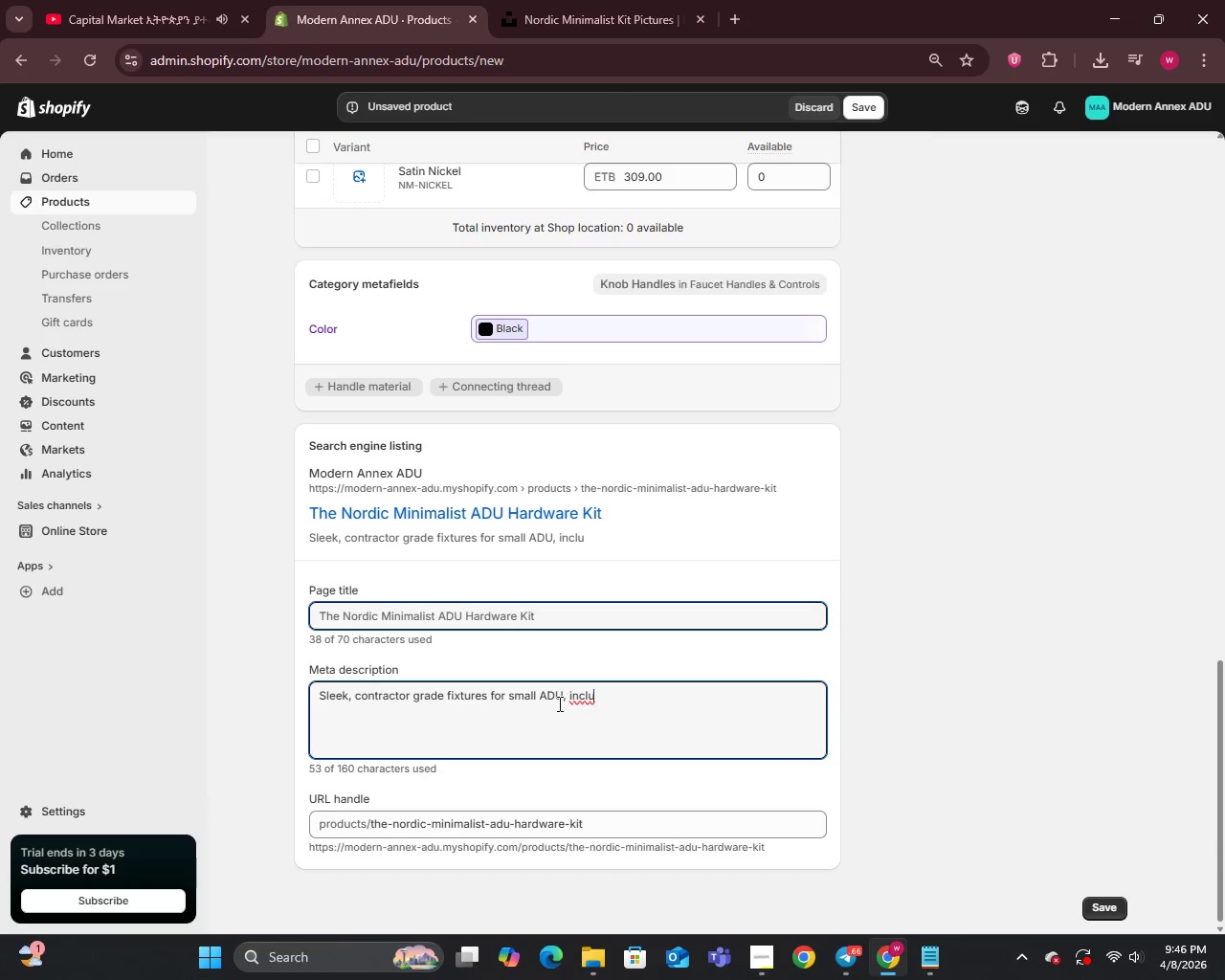 
left_click([572, 696])
 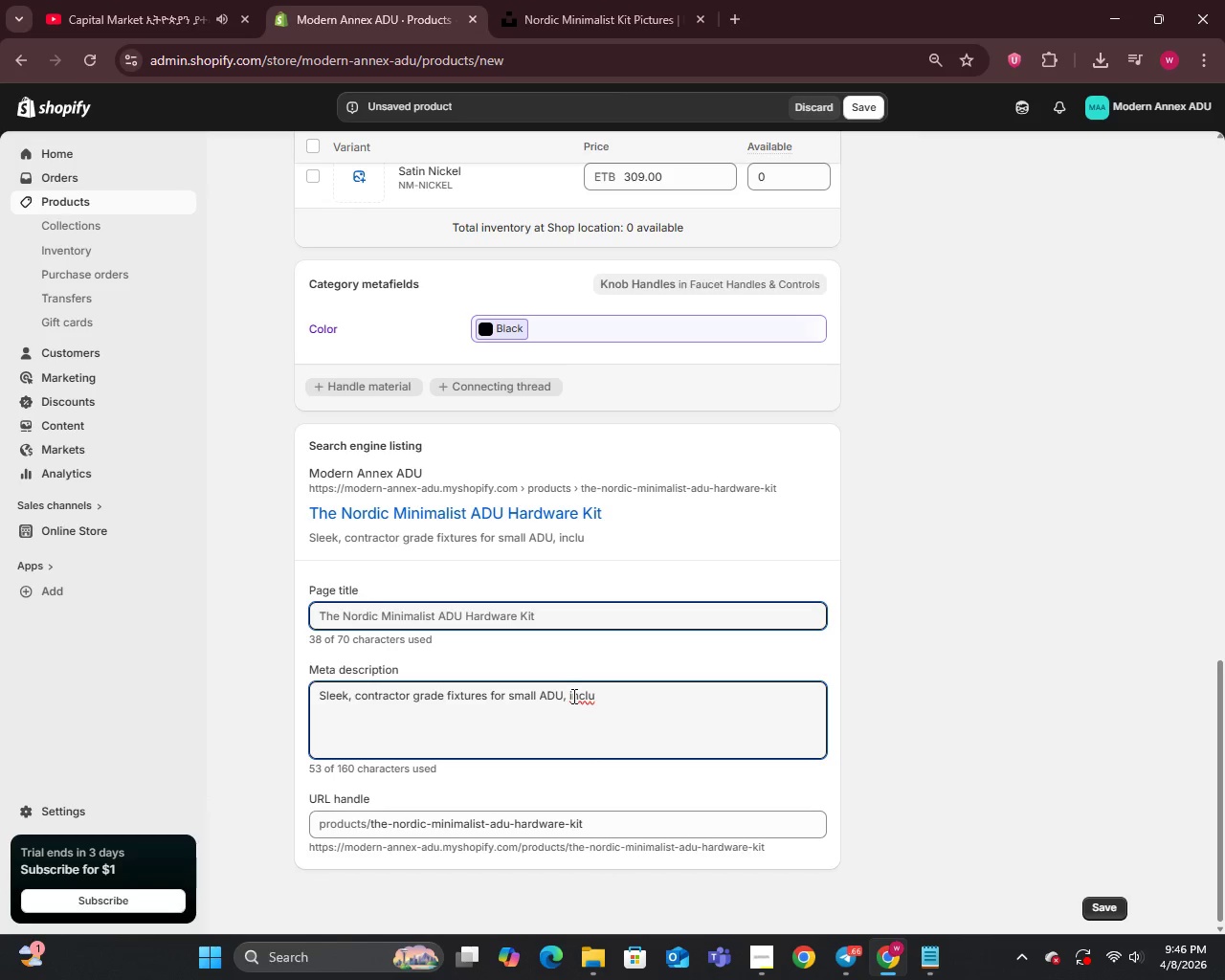 
key(Backspace)
 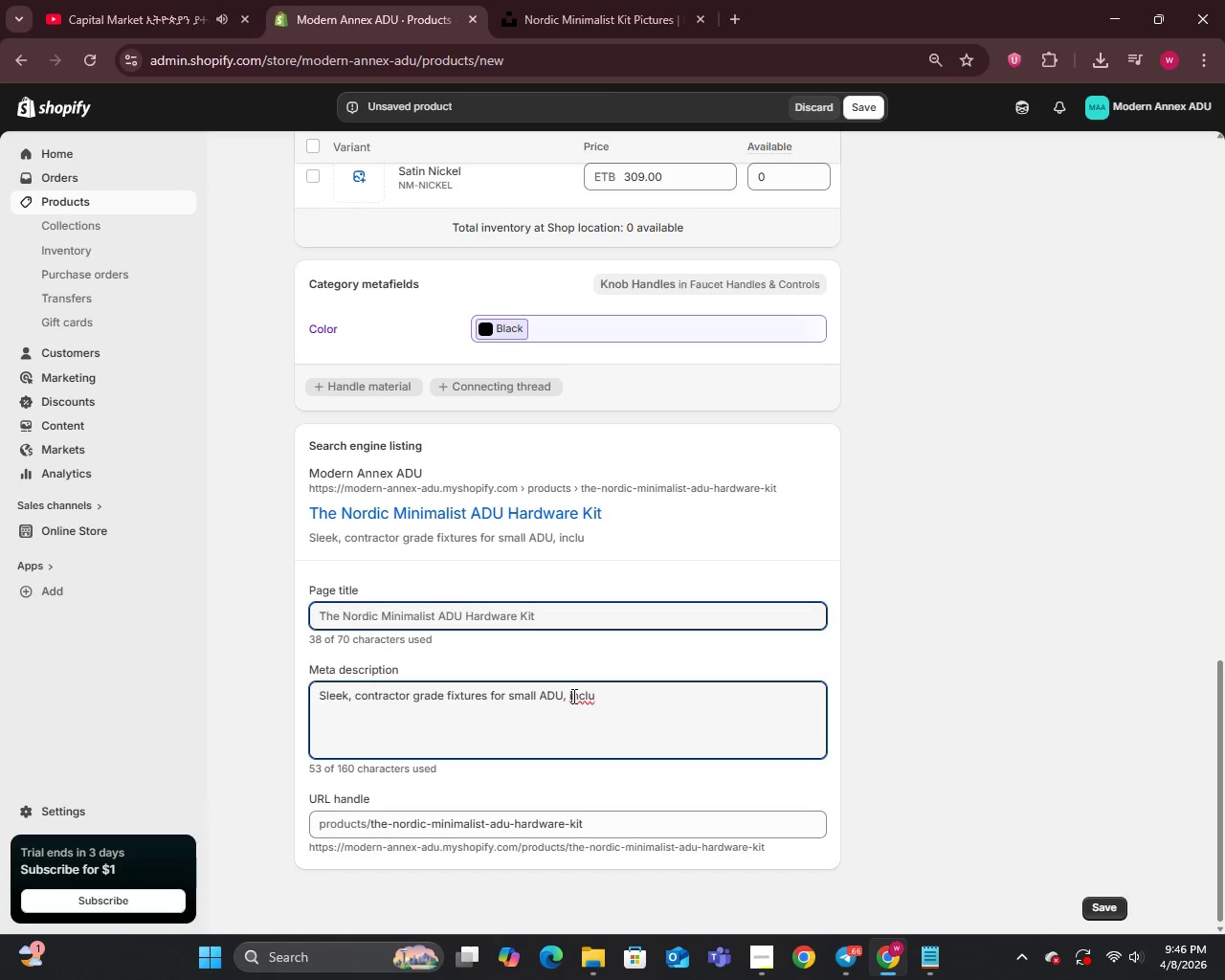 
key(Backspace)
 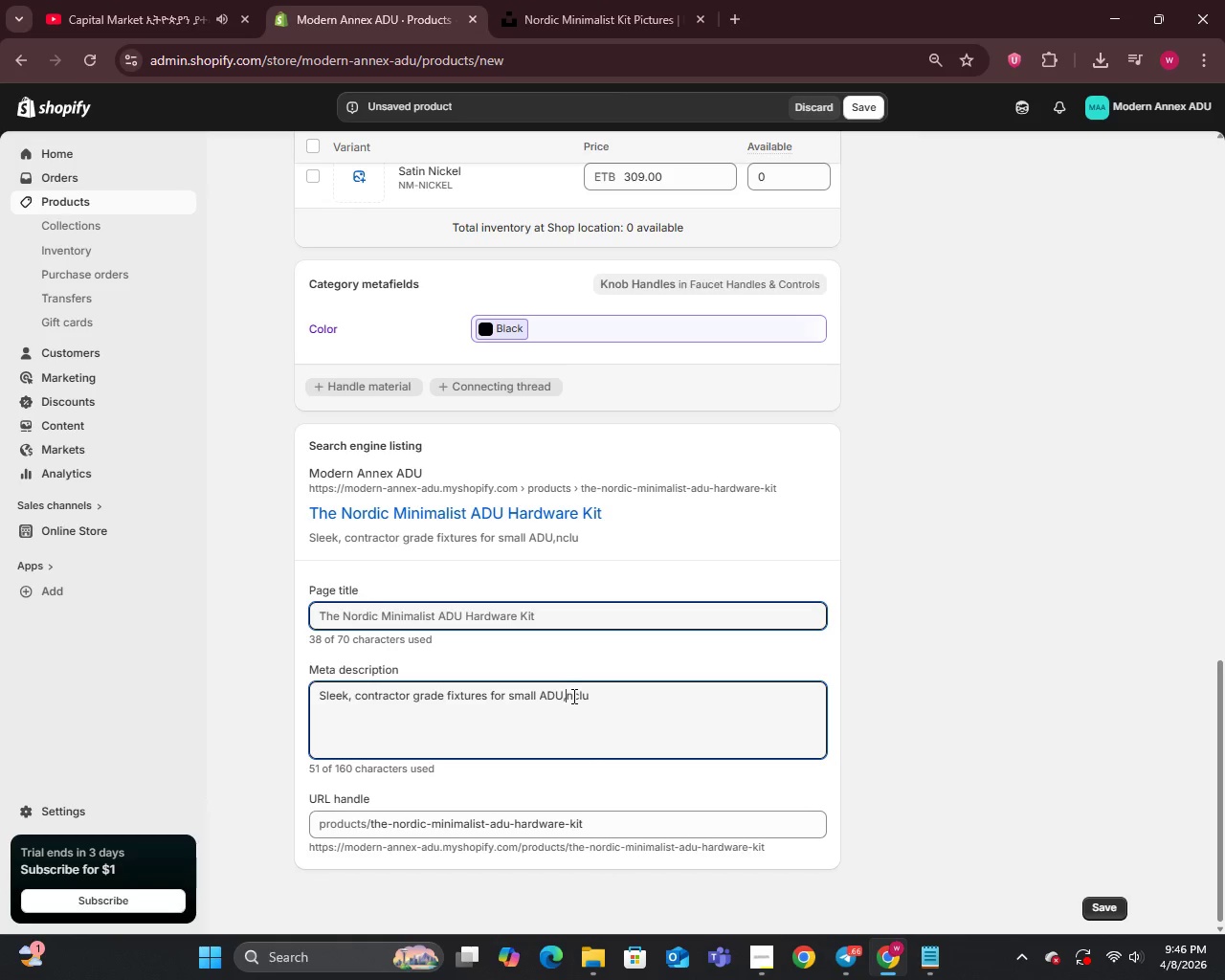 
key(Backspace)
 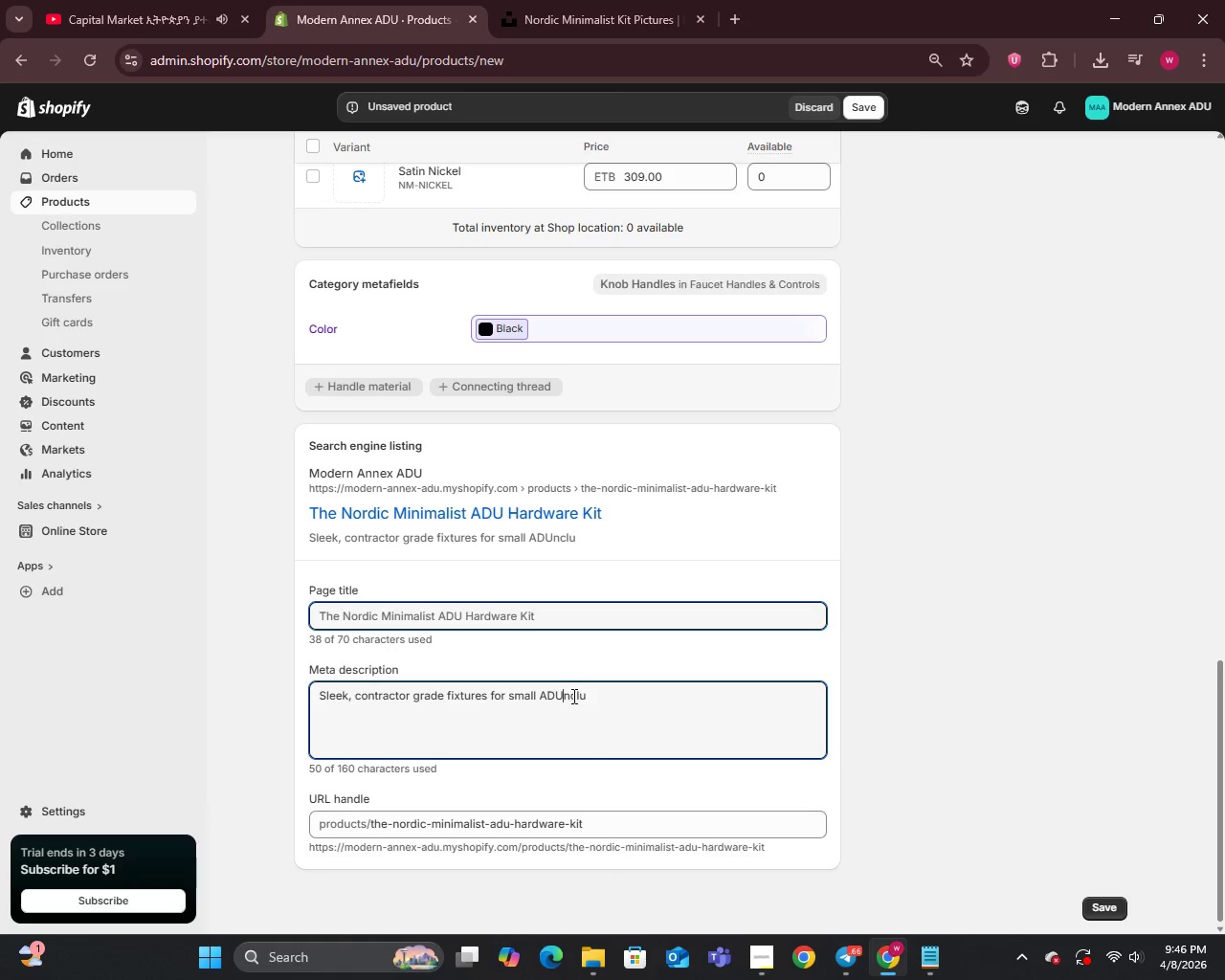 
key(Period)
 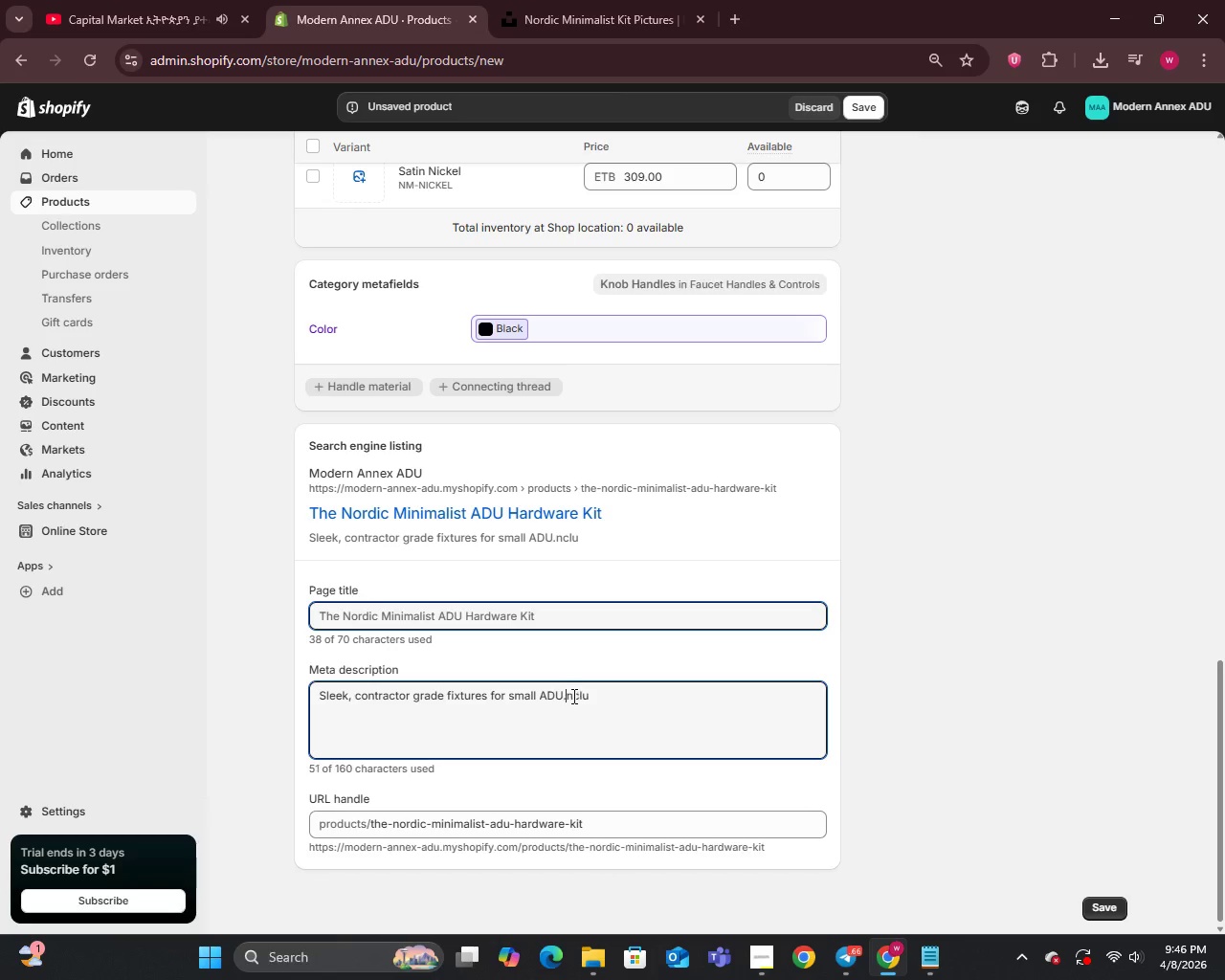 
key(Space)
 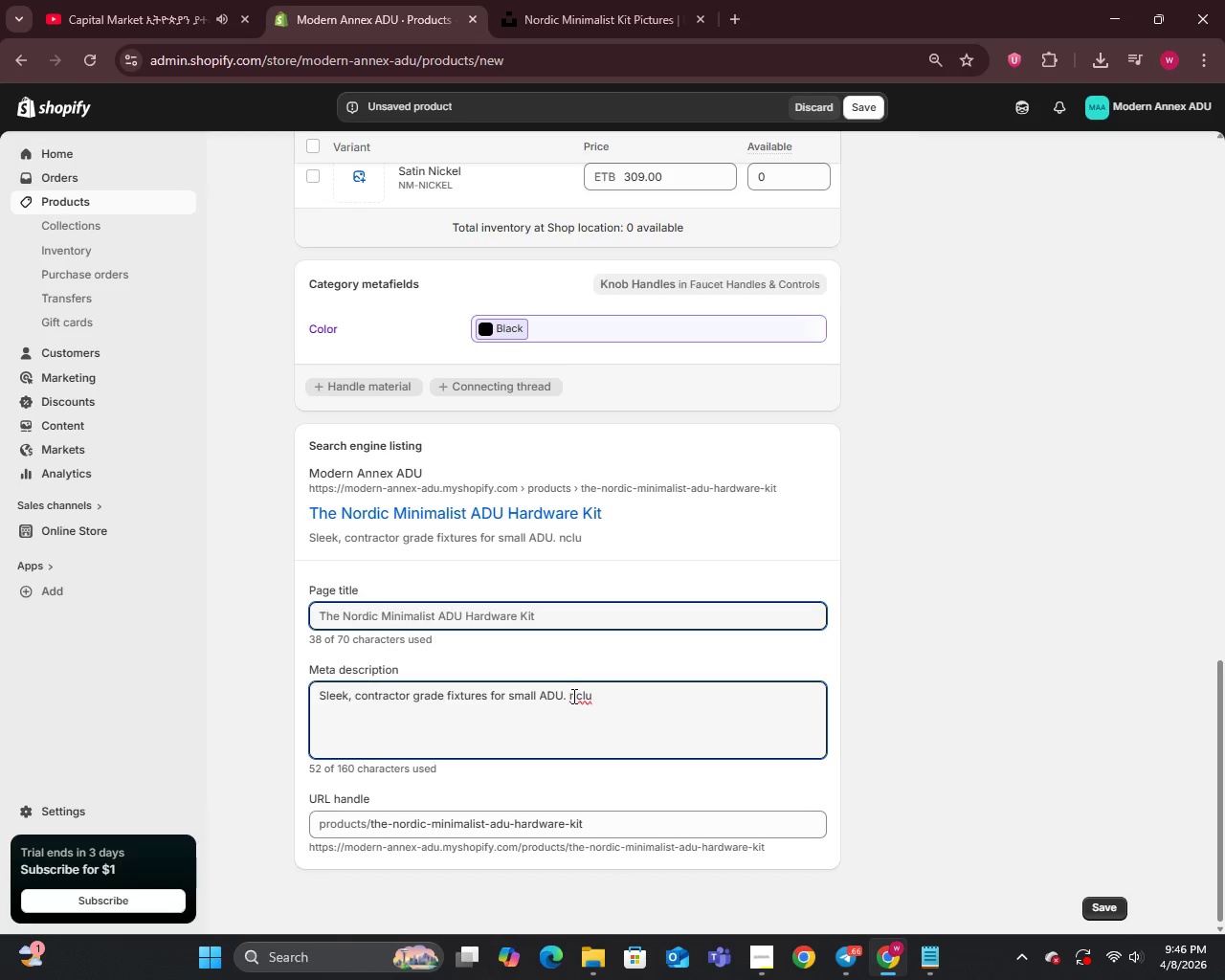 
key(CapsLock)
 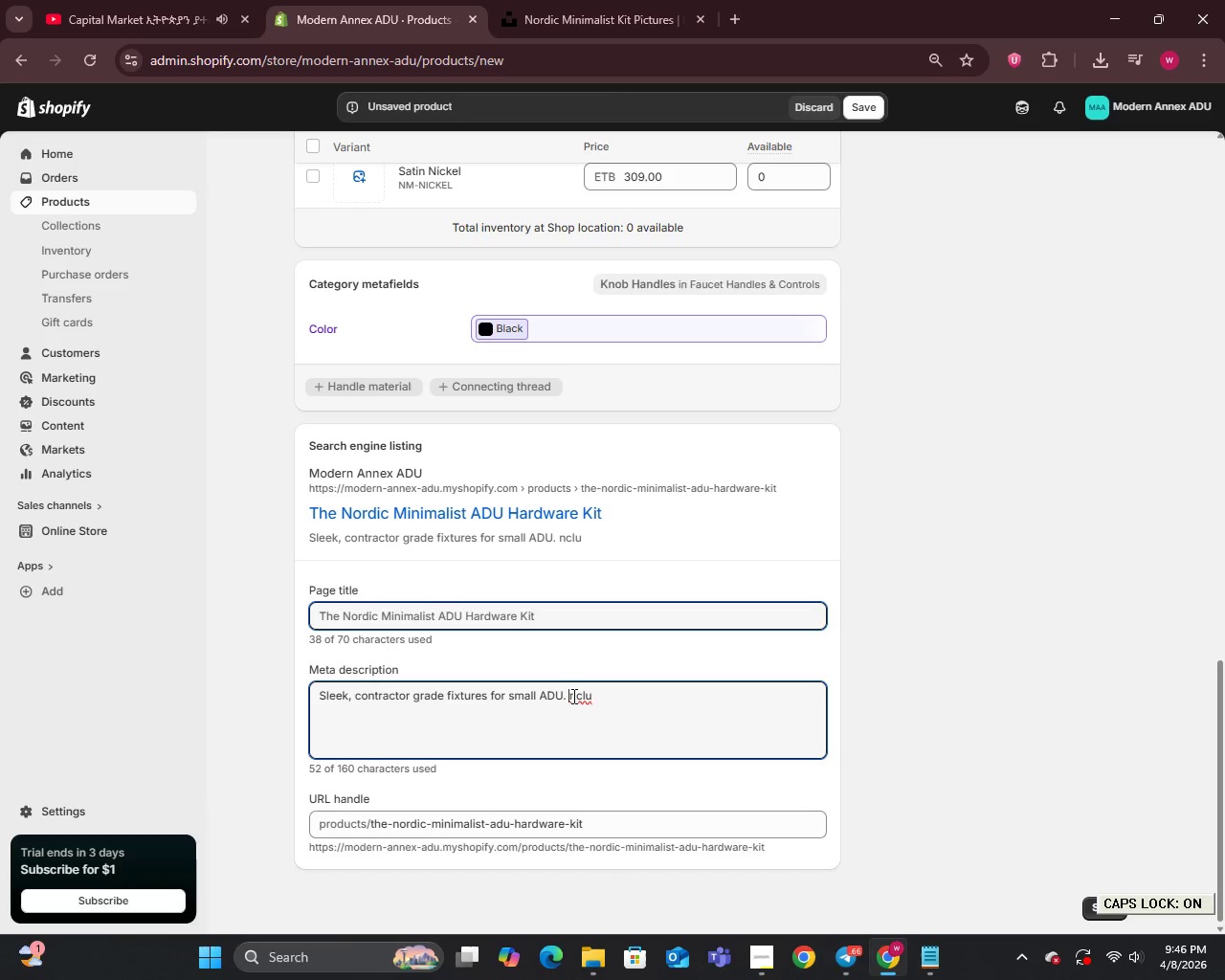 
key(I)
 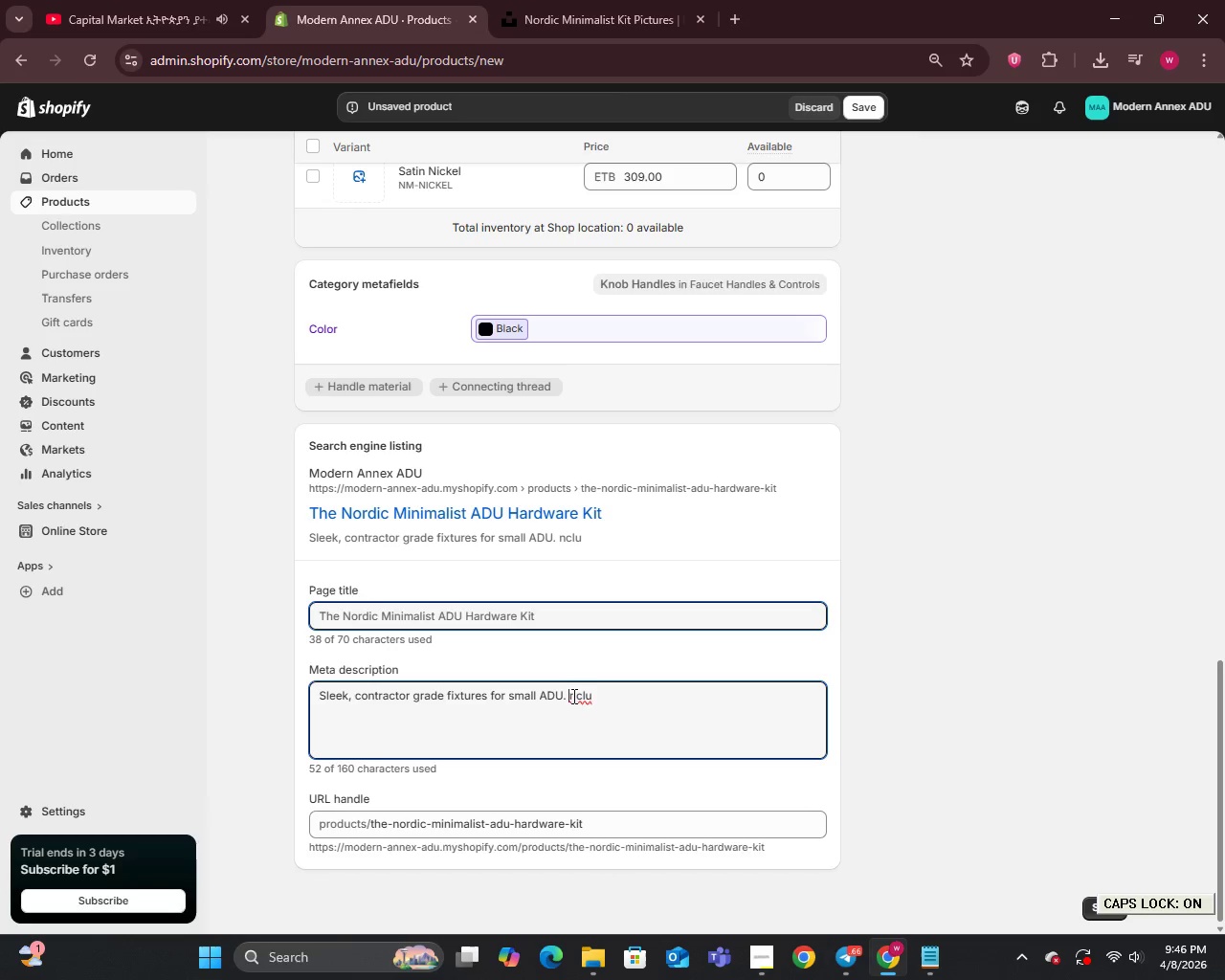 
key(CapsLock)
 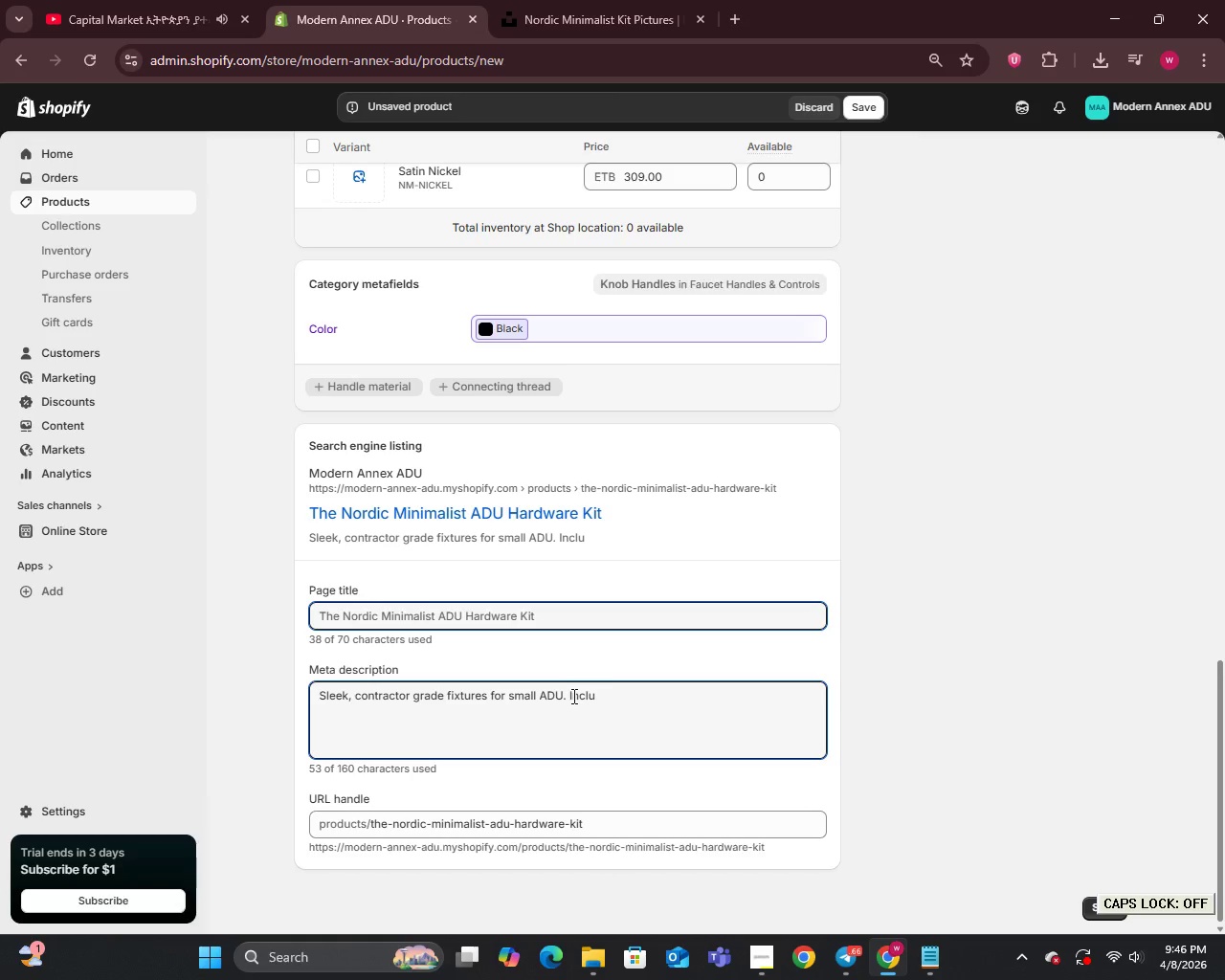 
key(ArrowRight)
 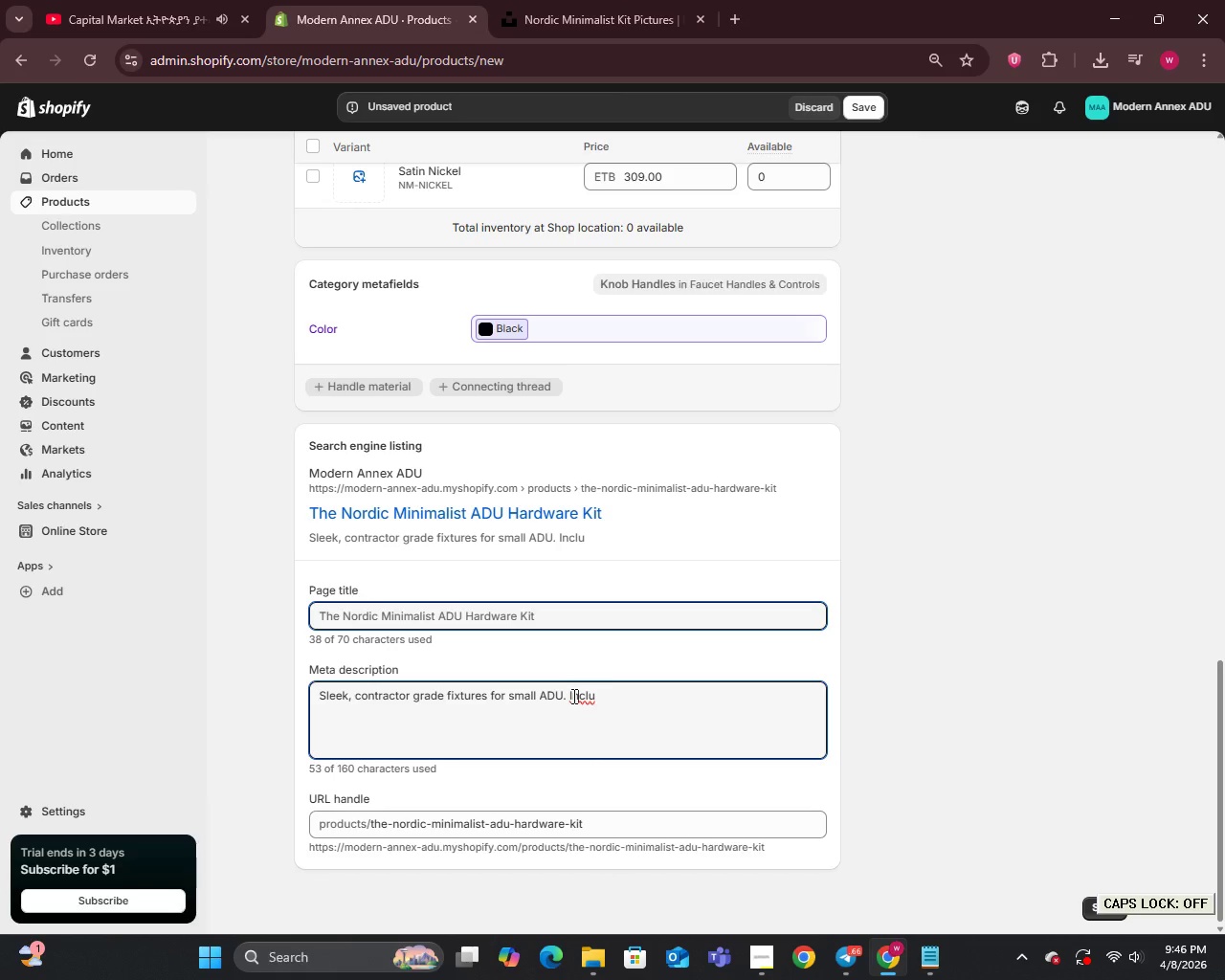 
key(ArrowRight)
 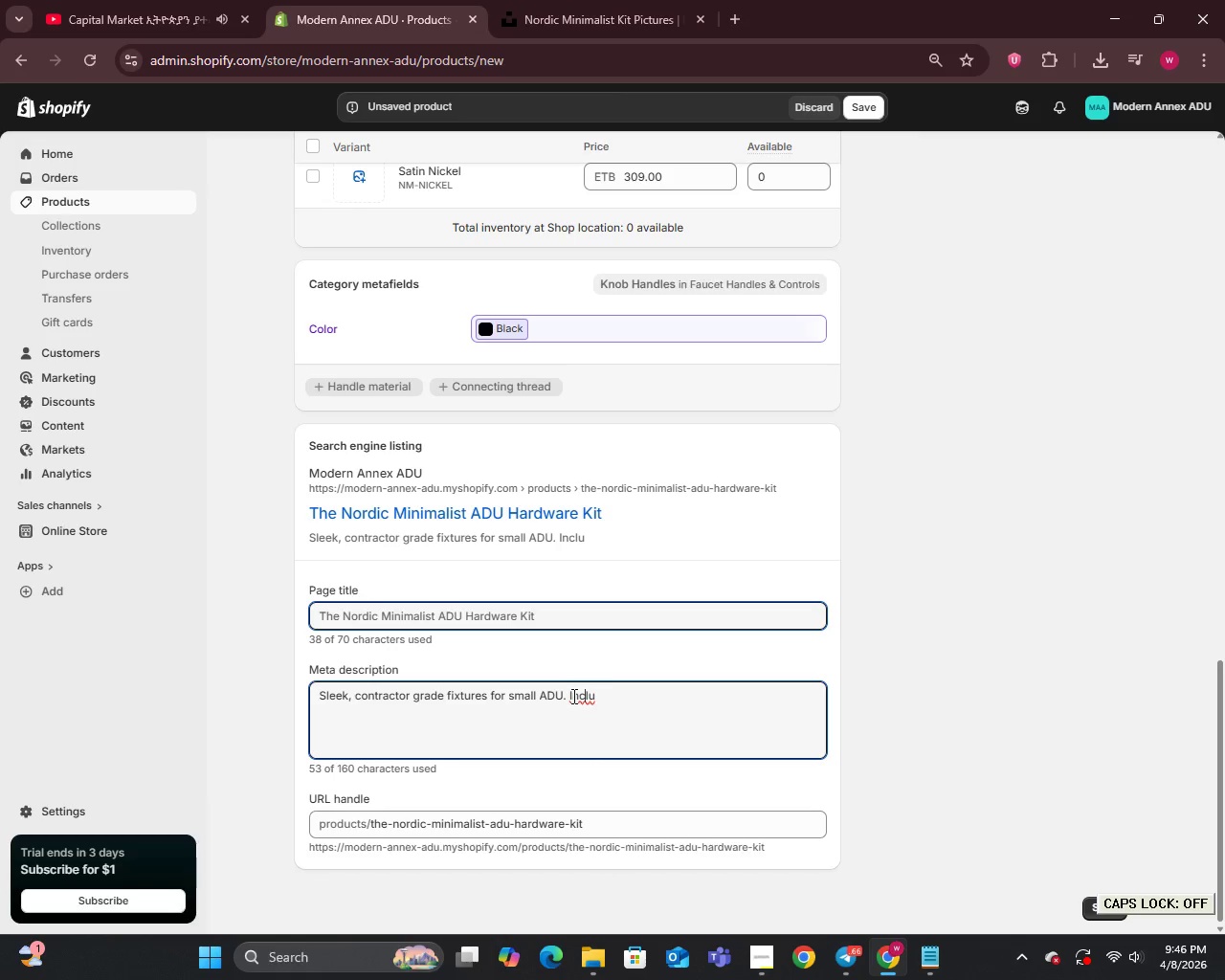 
key(ArrowRight)
 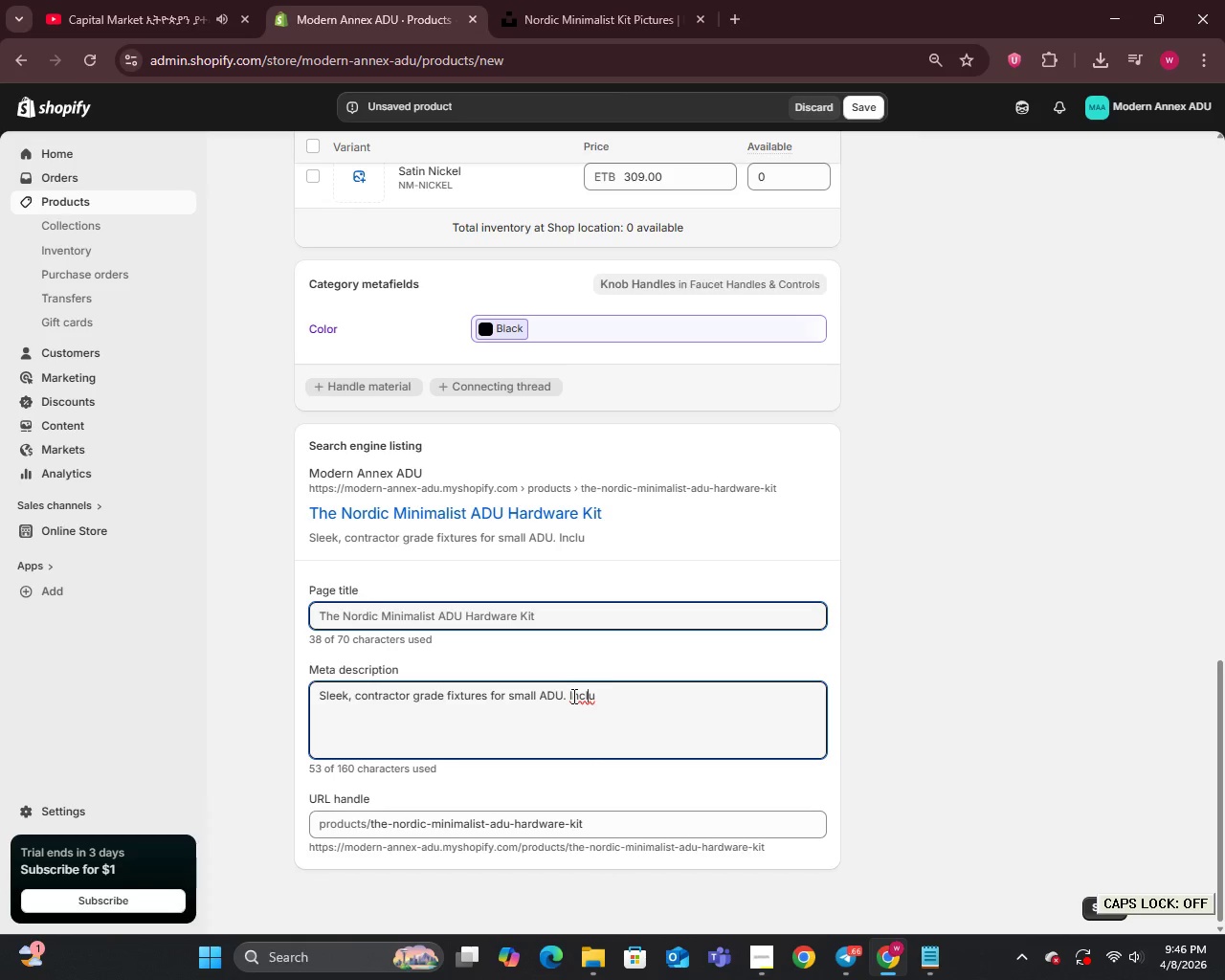 
key(ArrowRight)
 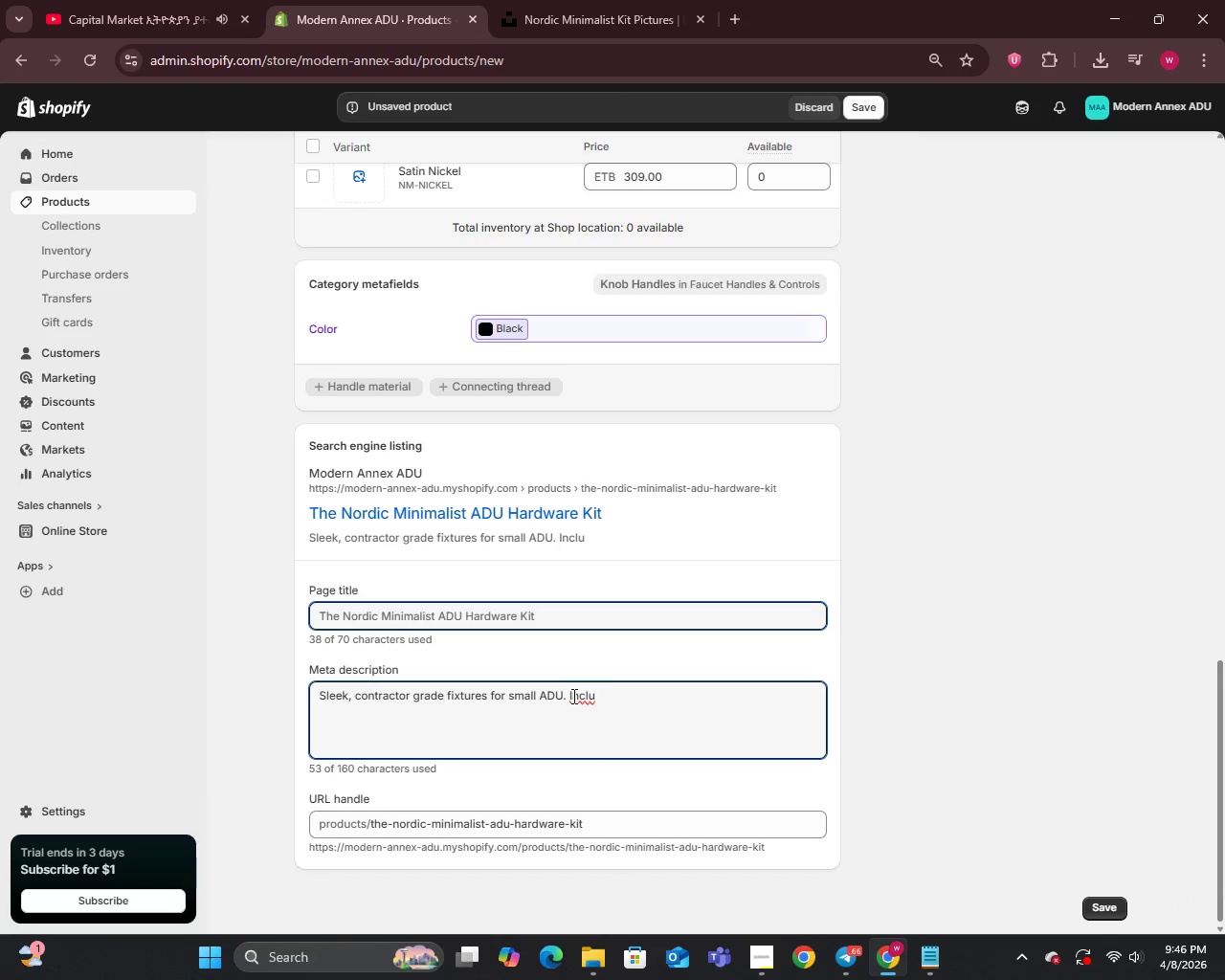 
type(des kitchen fau)
 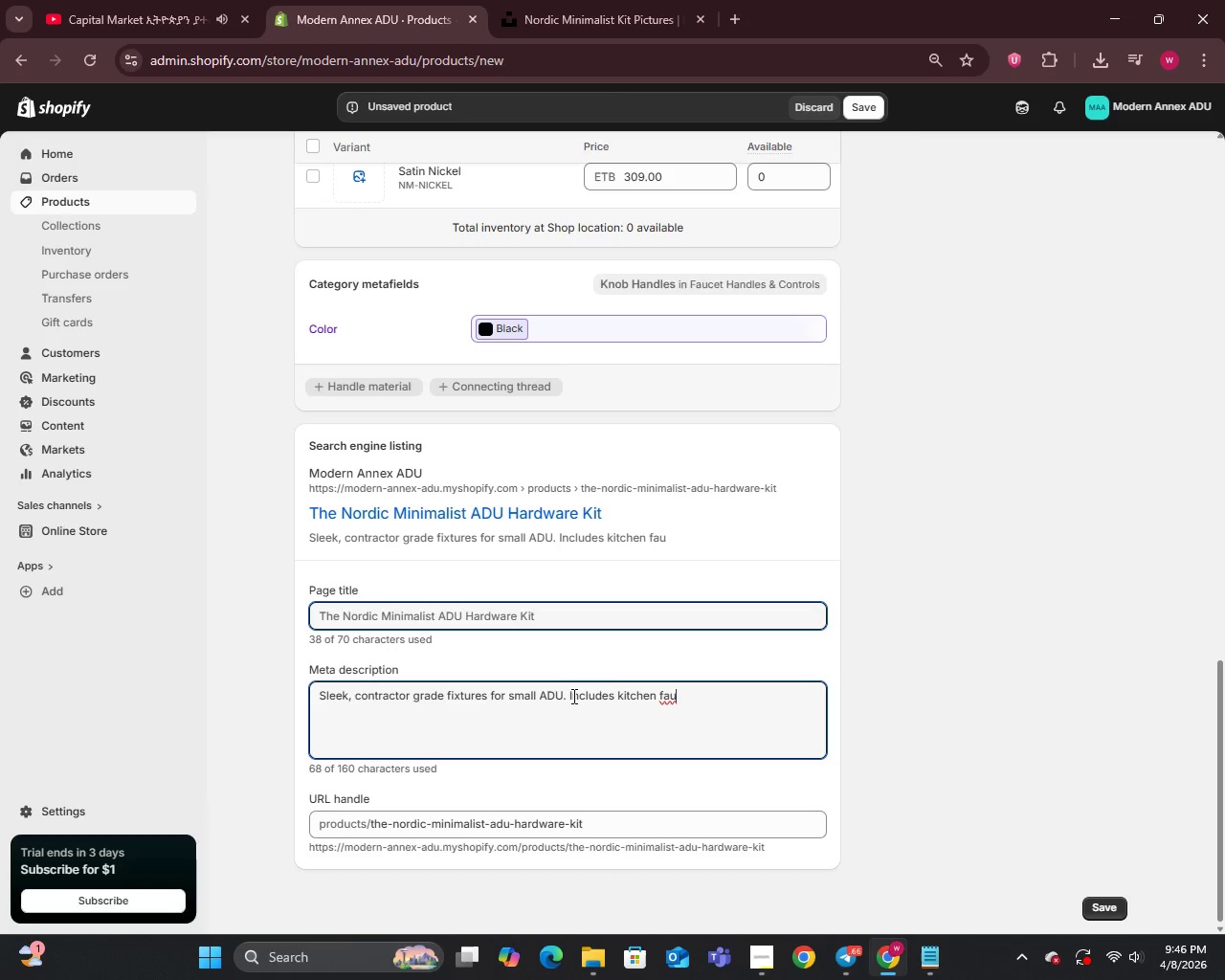 
wait(6.14)
 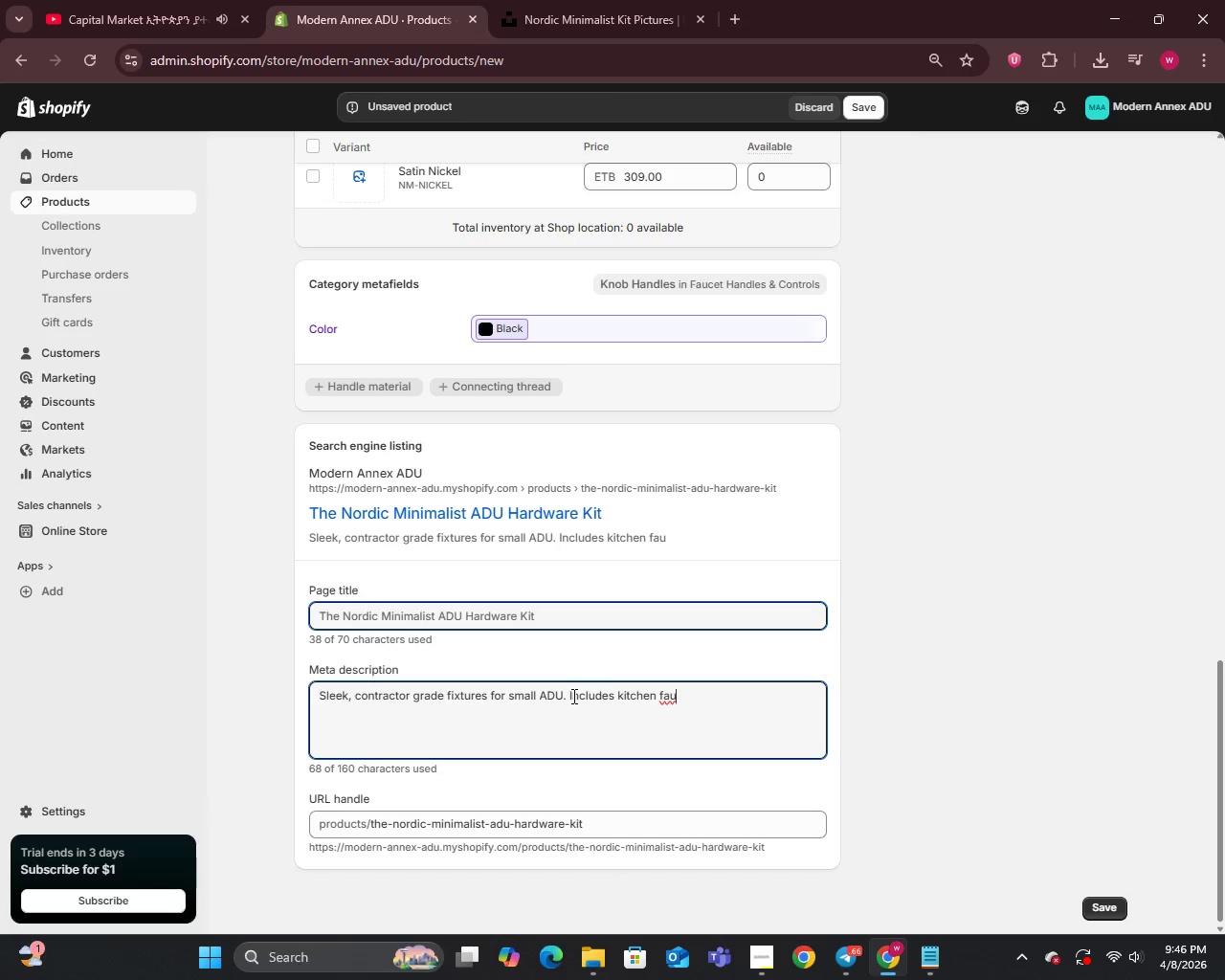 
type(cet, drawer pl)
key(Backspace)
type(ulls, and lighting for a polished minmalist look.)
 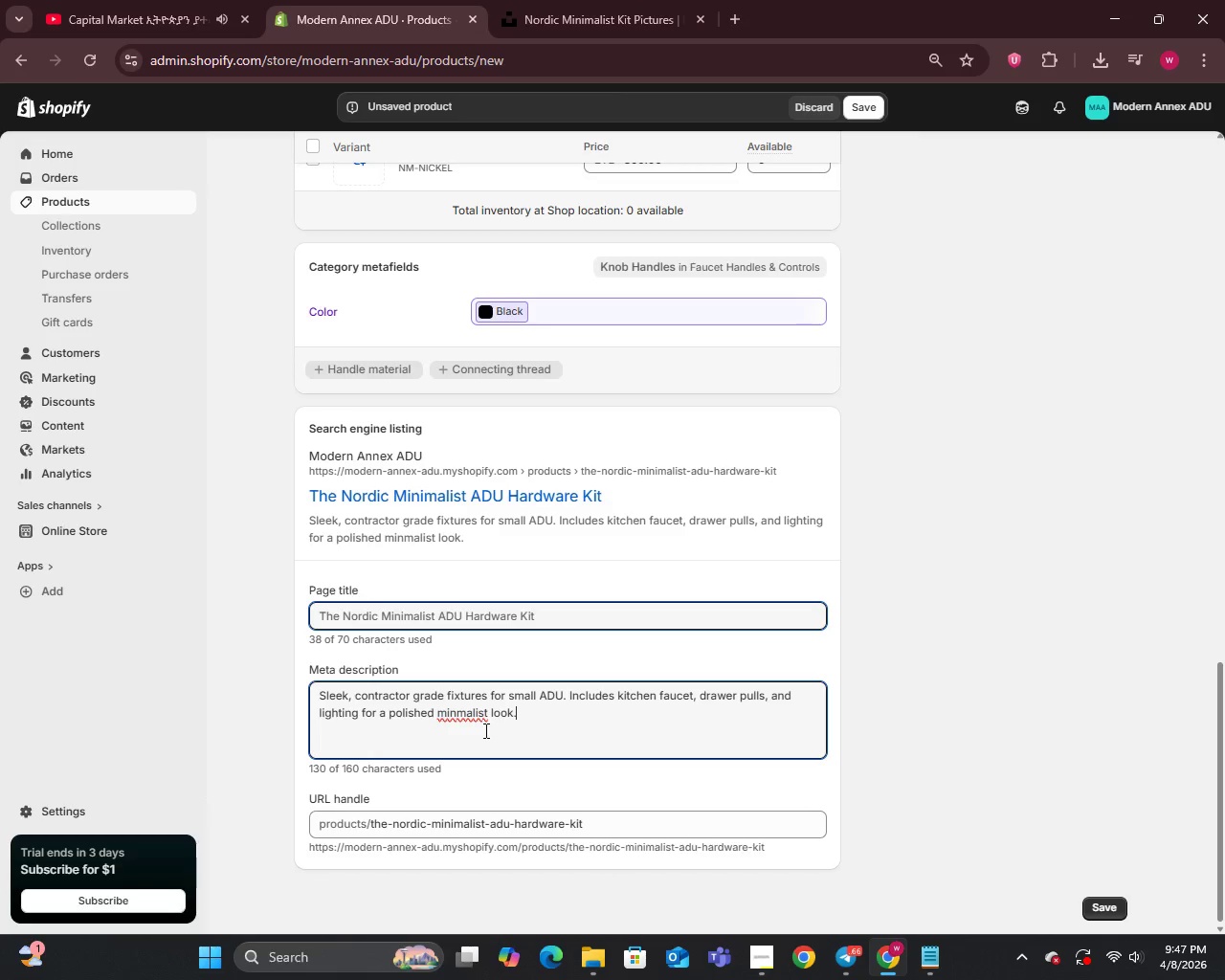 
left_click([456, 713])
 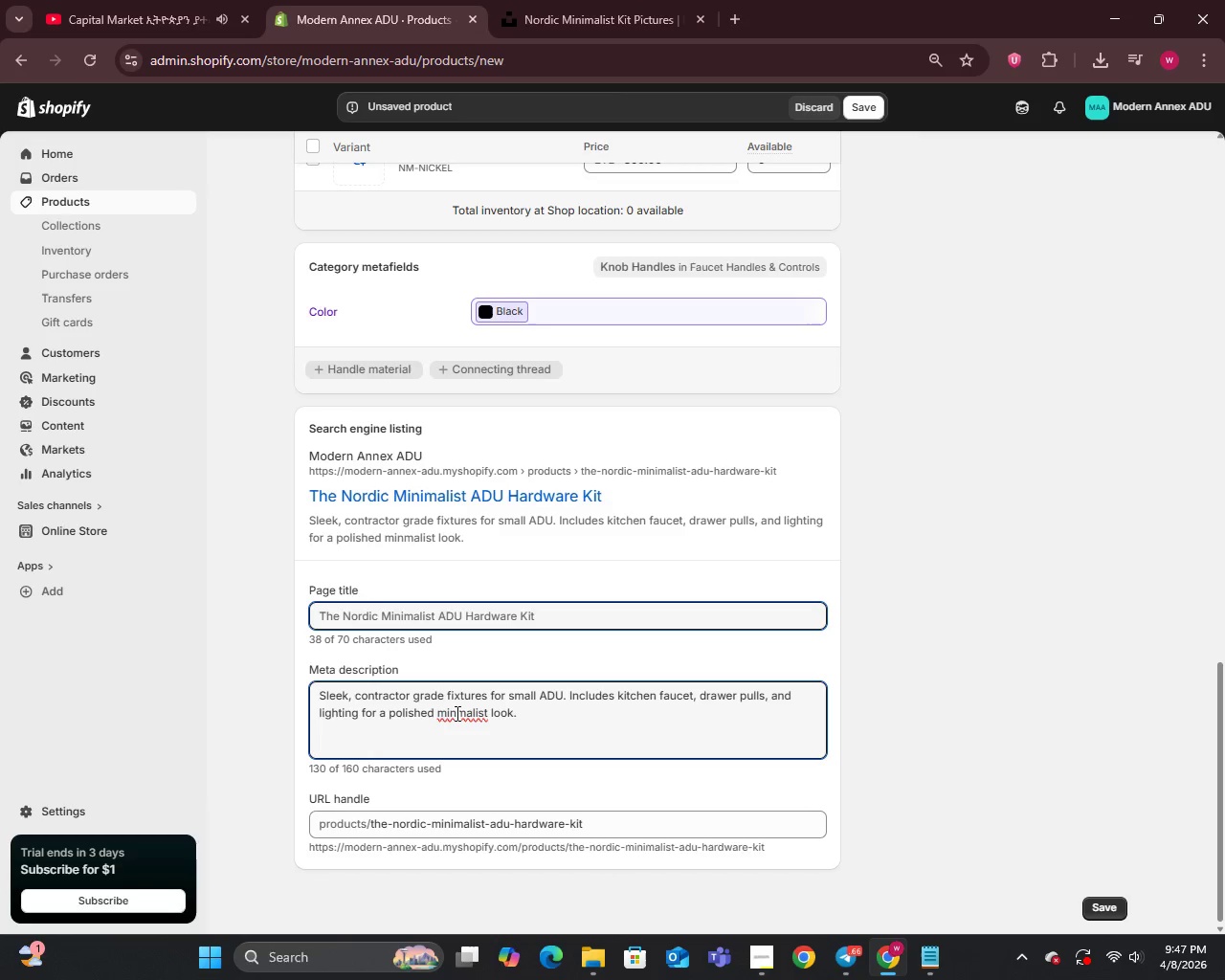 
key(I)
 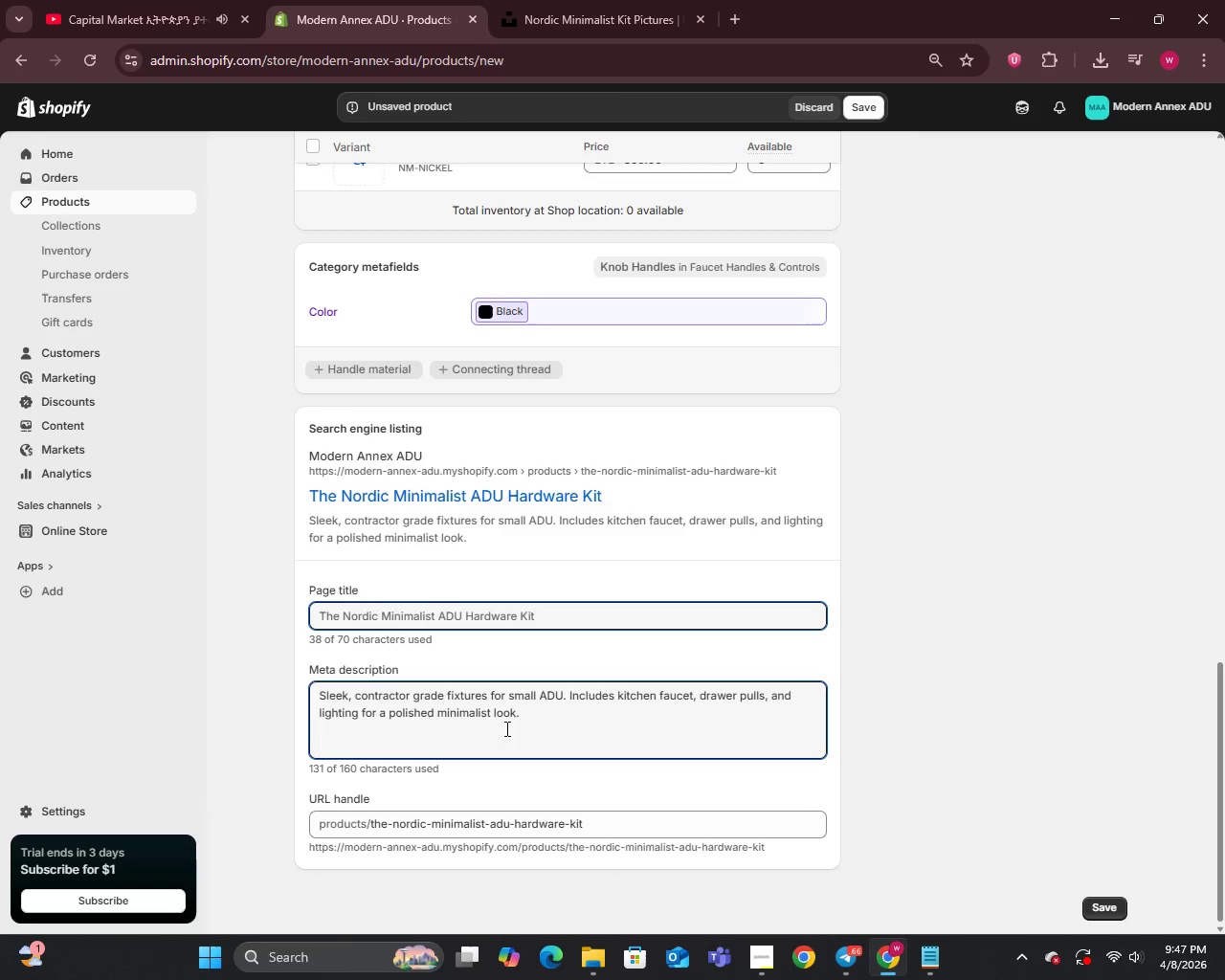 
scroll: coordinate [505, 728], scroll_direction: down, amount: 1.0
 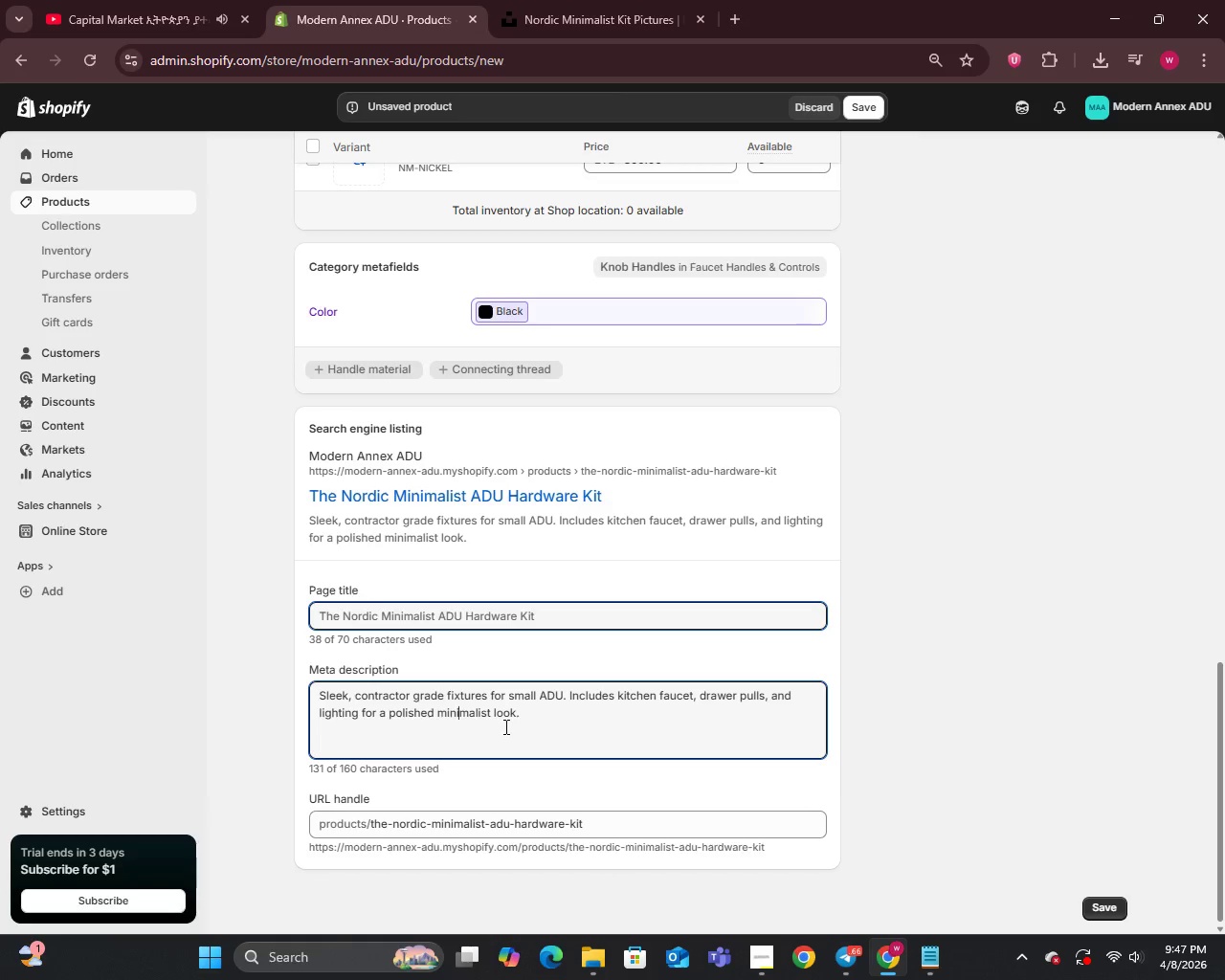 
wait(13.78)
 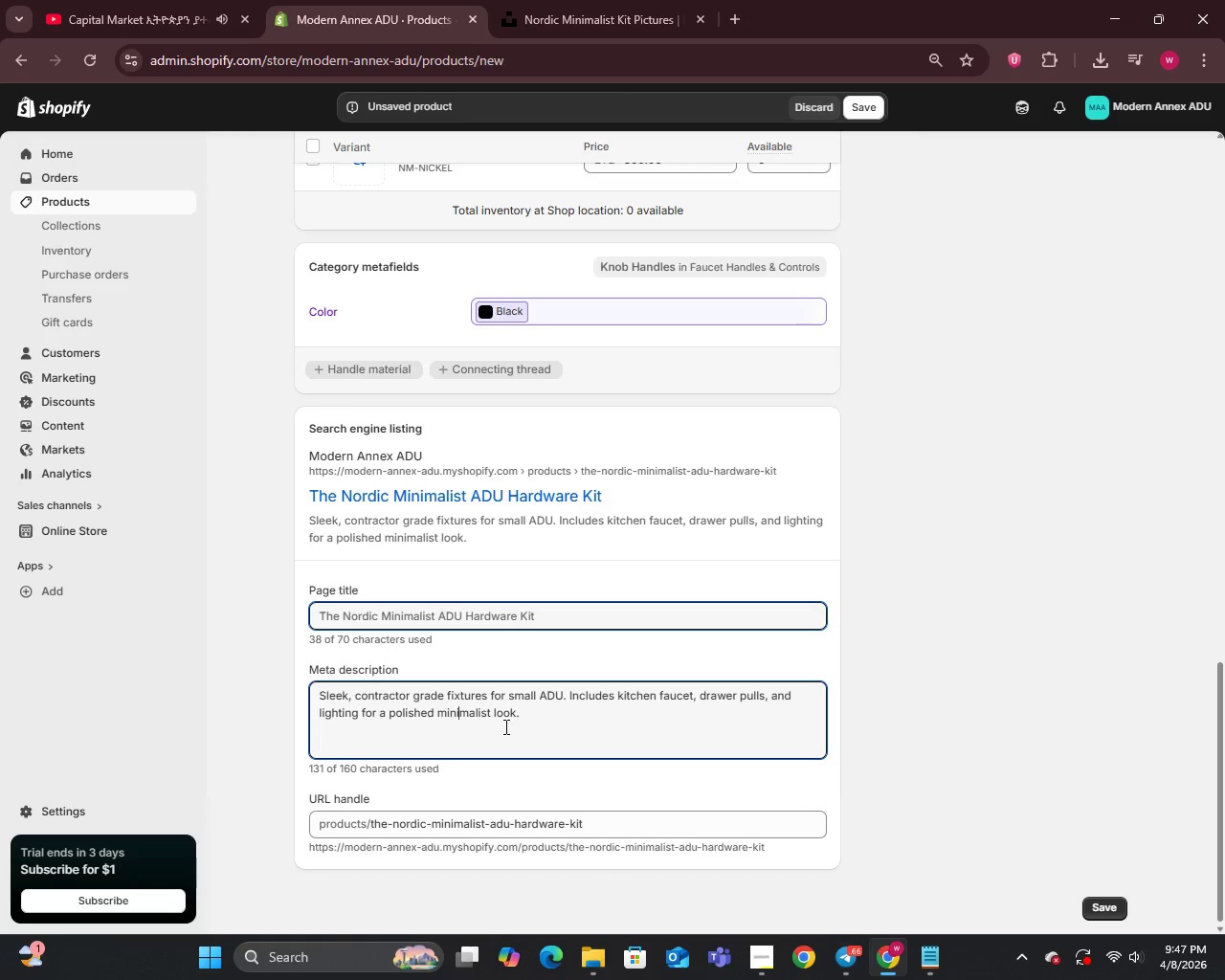 
scroll: coordinate [718, 590], scroll_direction: up, amount: 17.0
 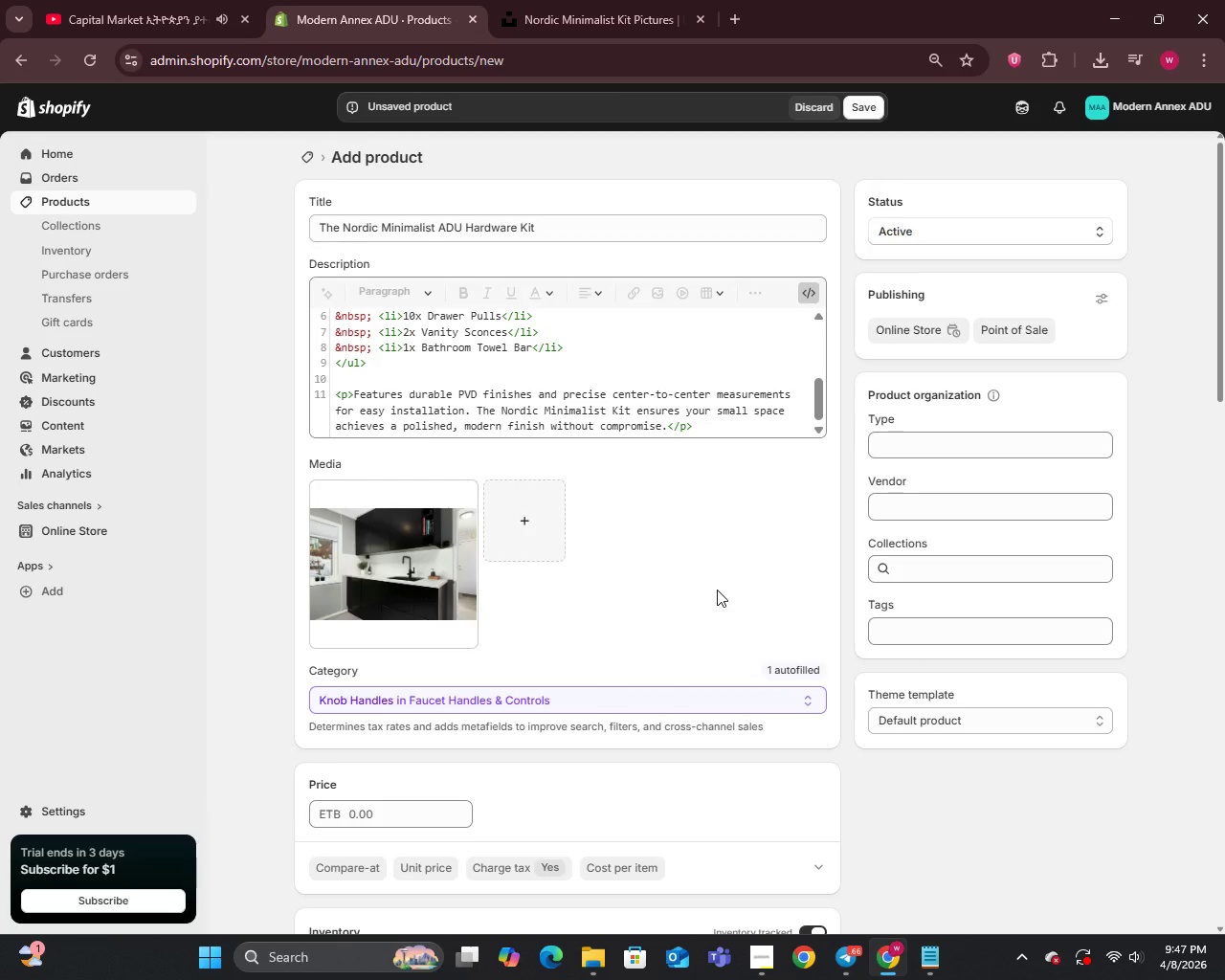 
scroll: coordinate [944, 677], scroll_direction: down, amount: 23.0
 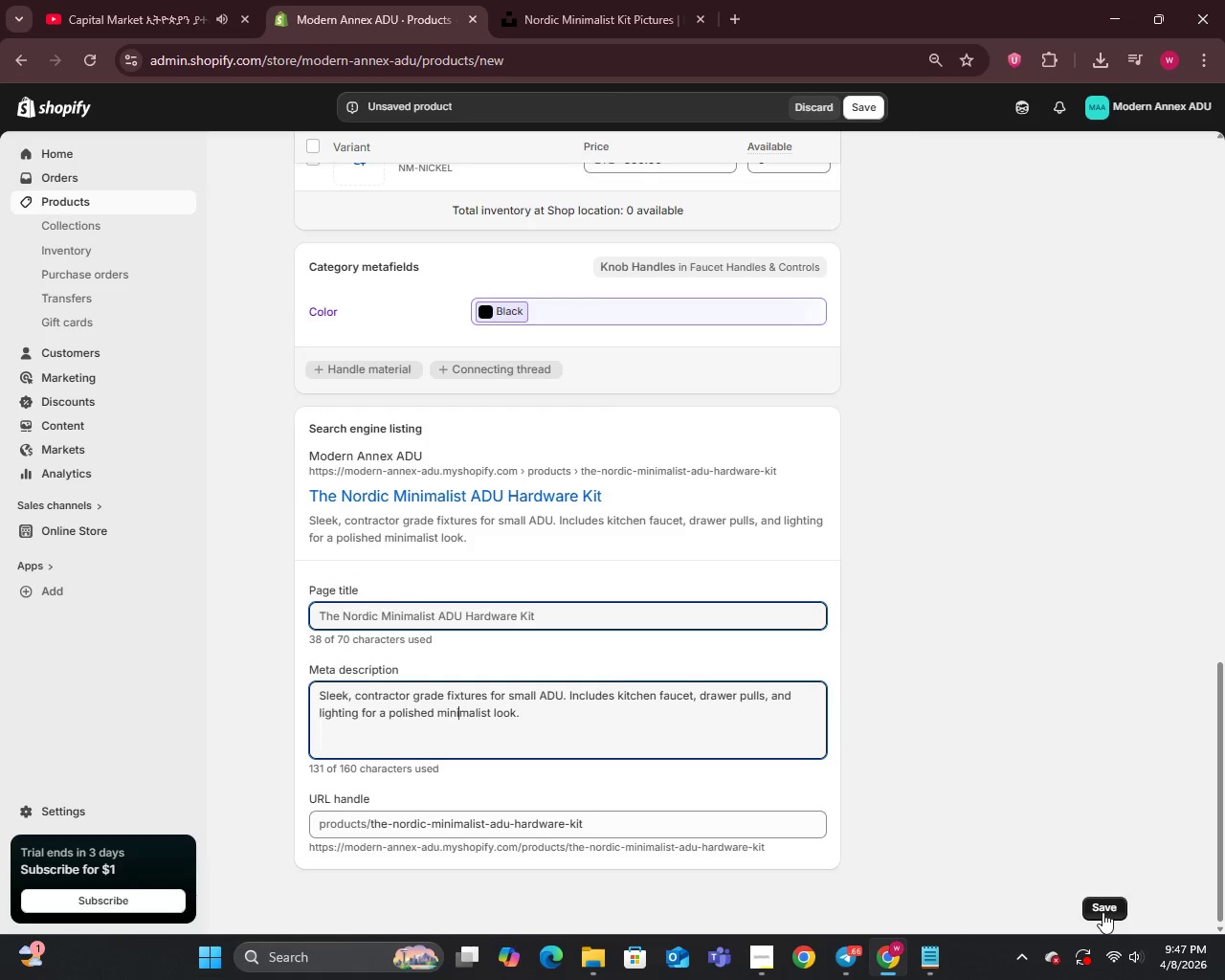 
left_click([1102, 905])
 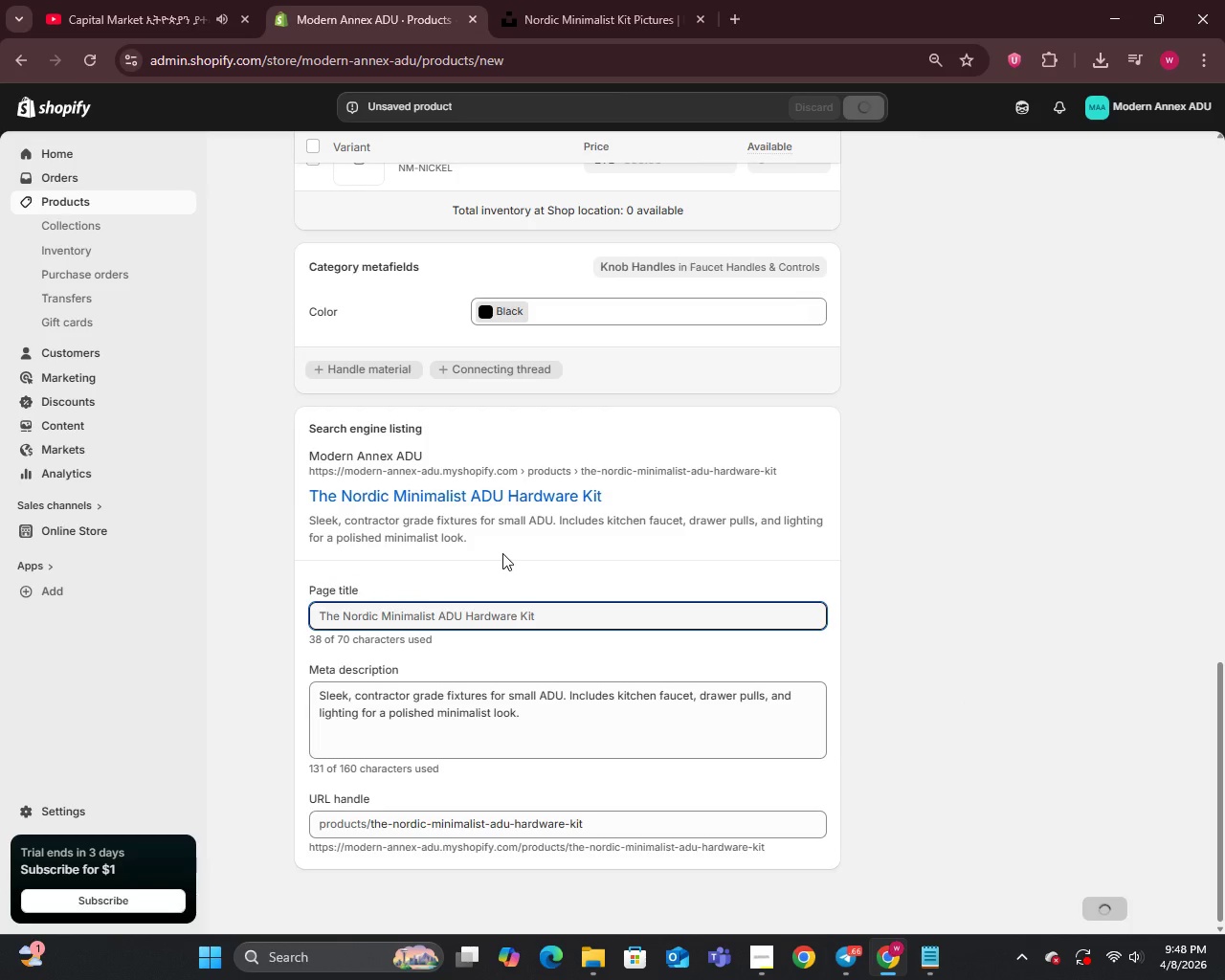 
wait(12.58)
 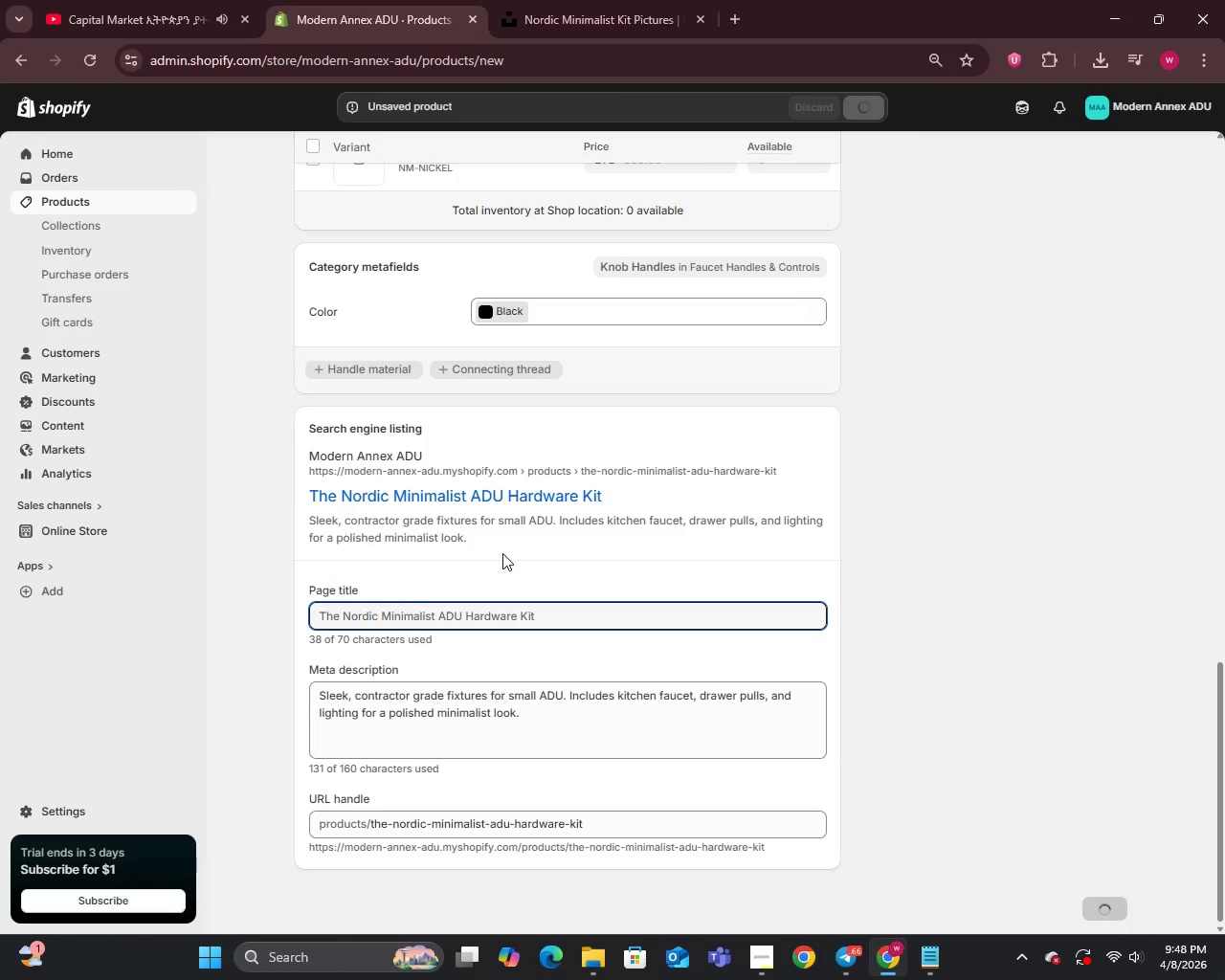 
left_click([61, 199])
 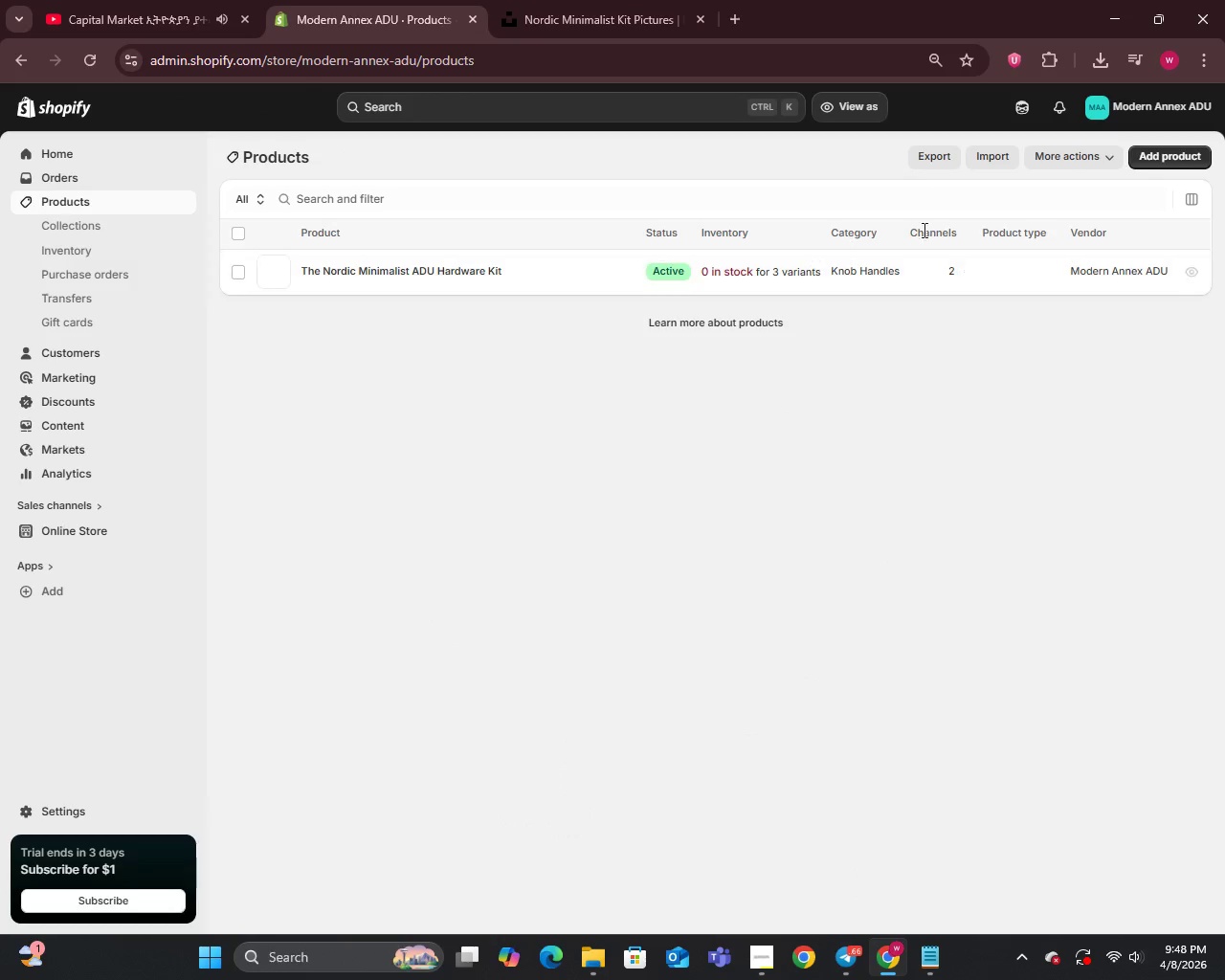 
wait(8.31)
 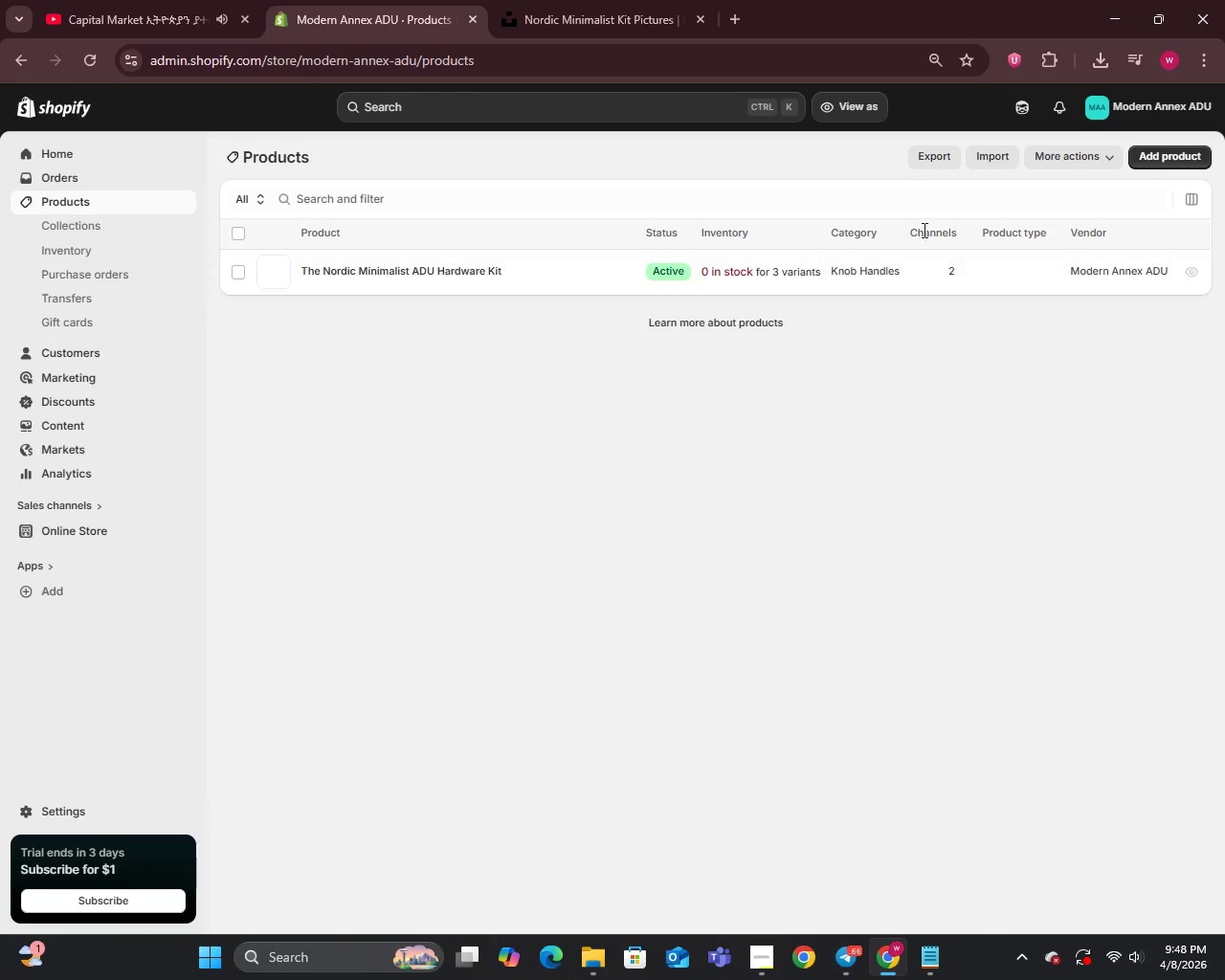 
left_click([1156, 152])
 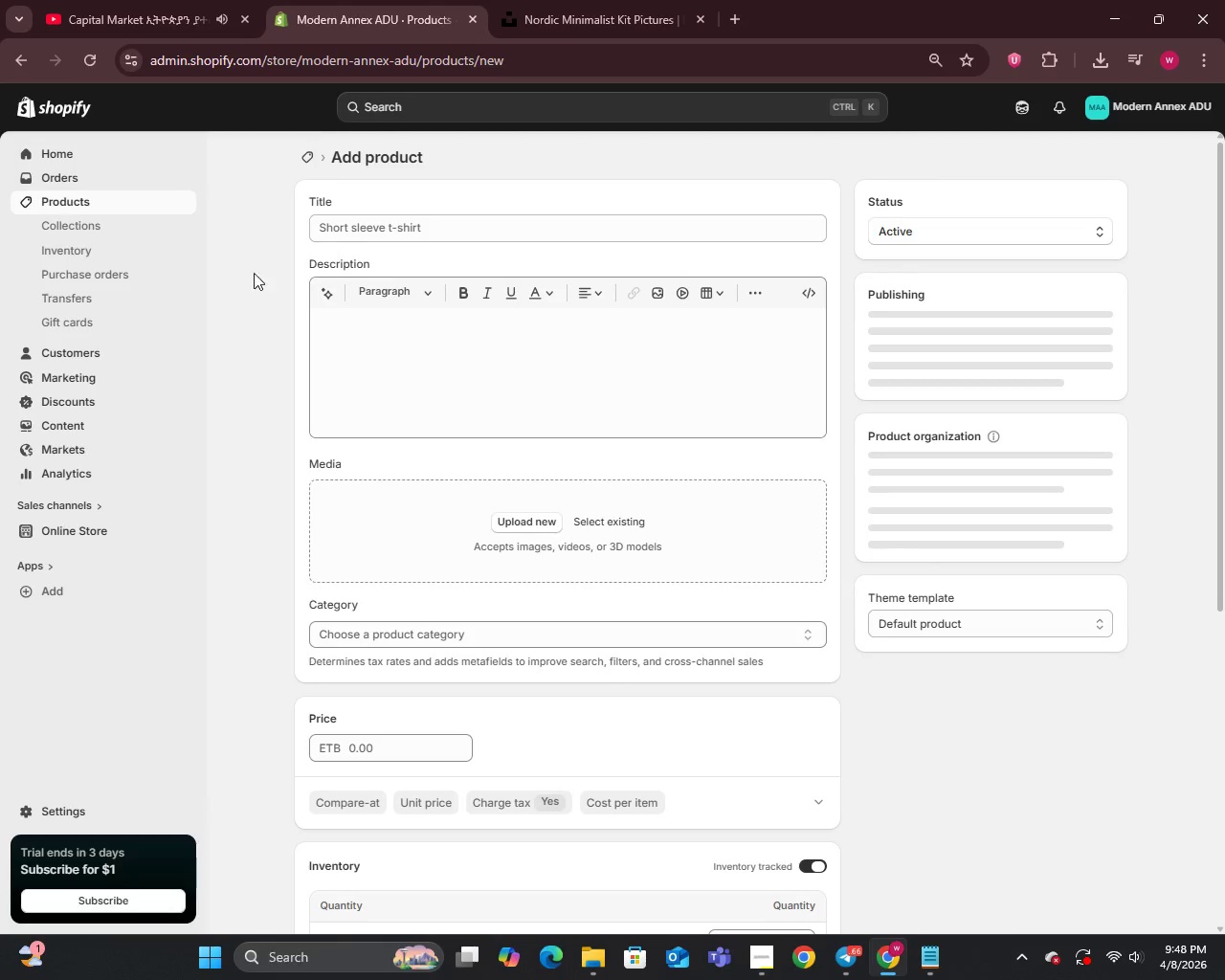 
left_click([373, 231])
 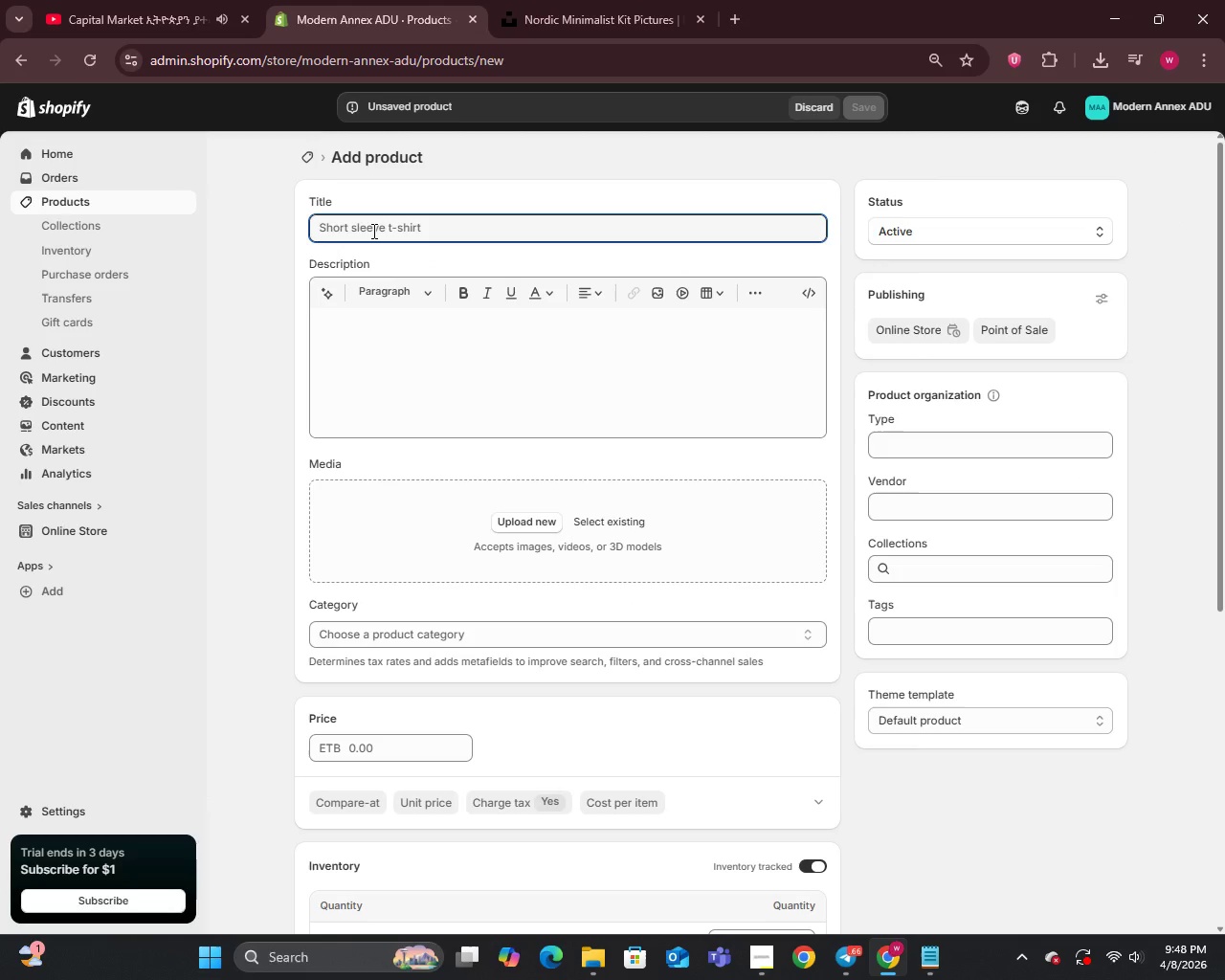 
type(The Indusr)
key(Backspace)
type(trial Lofy)
key(Backspace)
type(t ADU h)
key(Backspace)
type(Hardware Kit)
 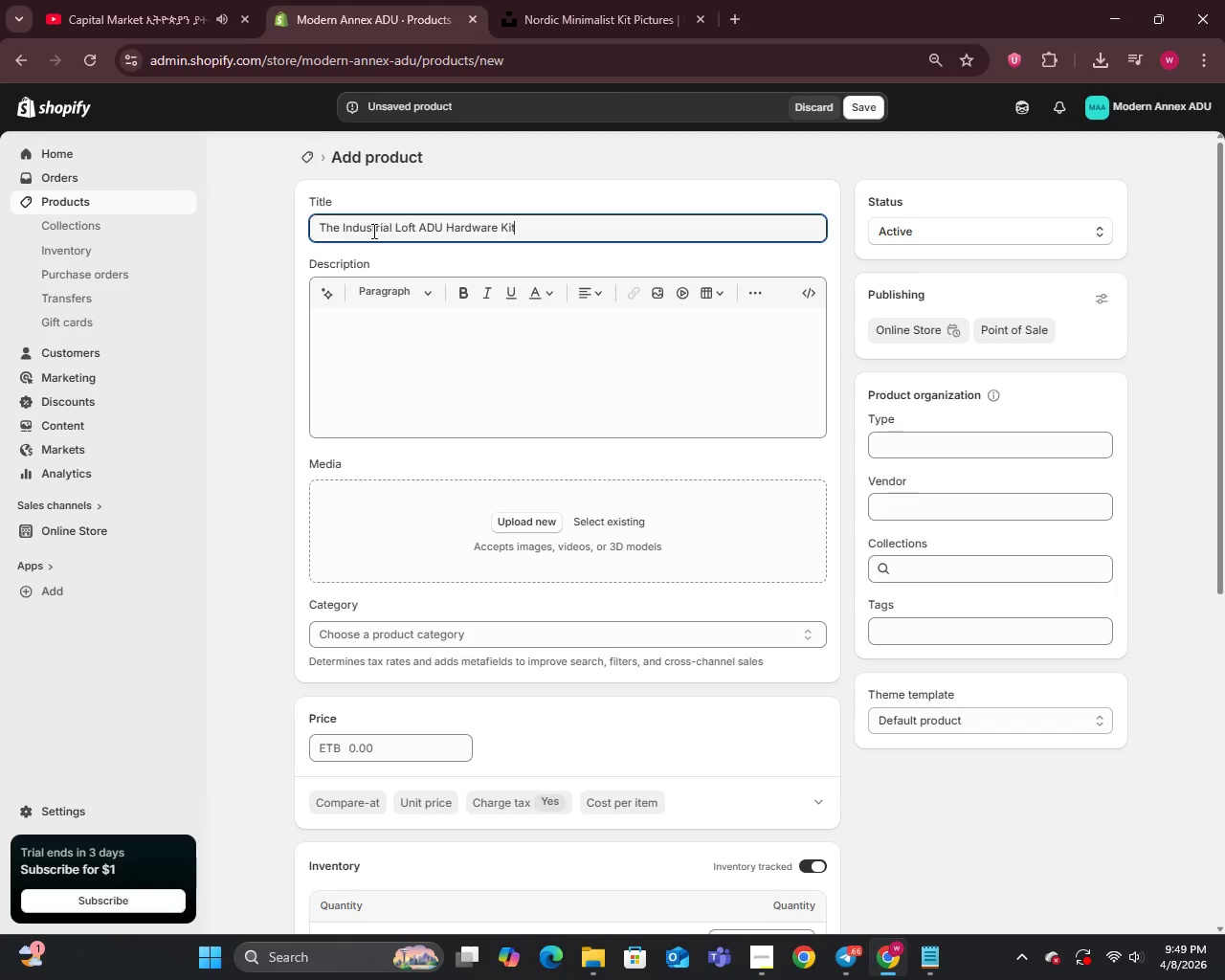 
type( - Modern Renovation Bundle)
 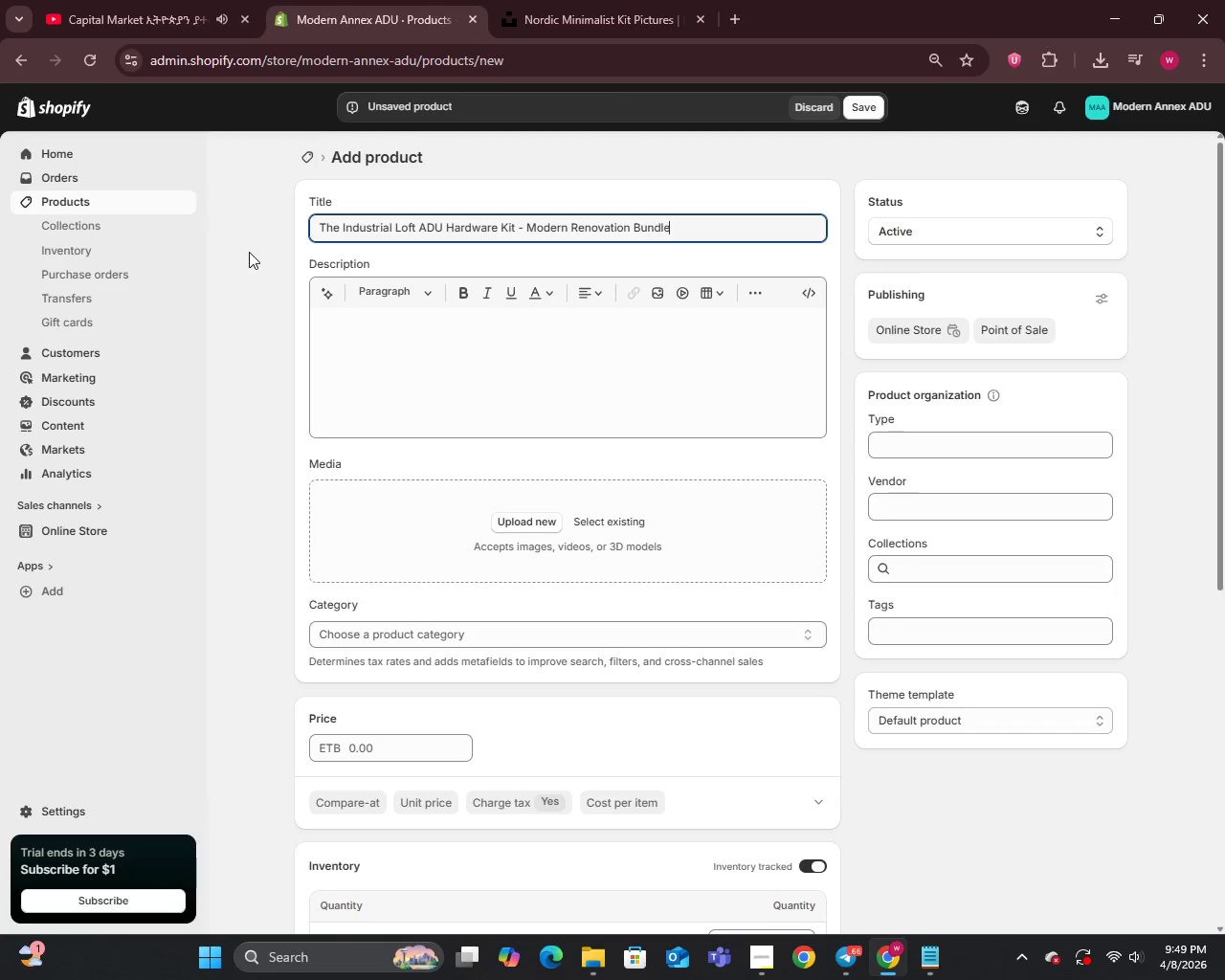 
left_click([352, 329])
 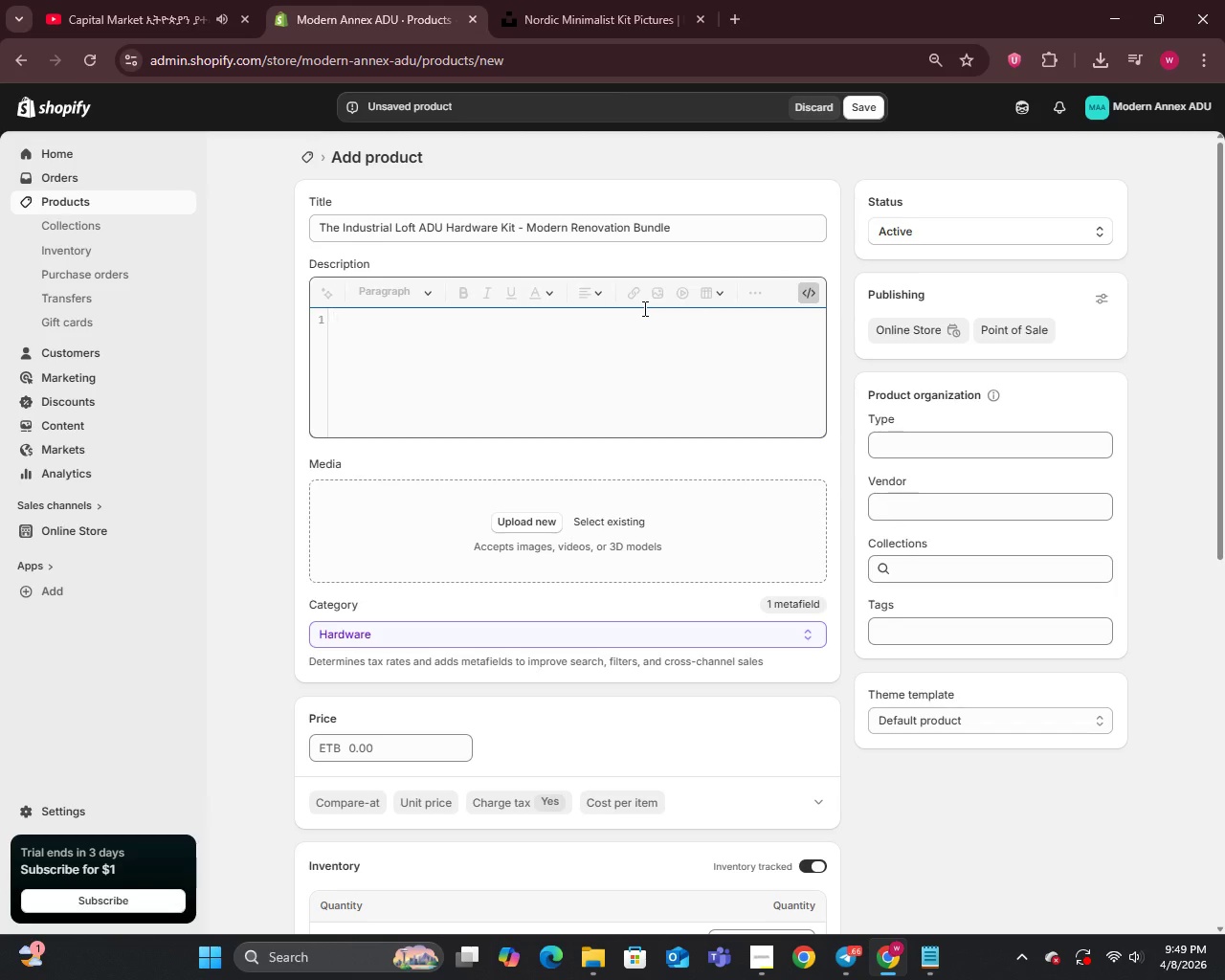 
wait(15.98)
 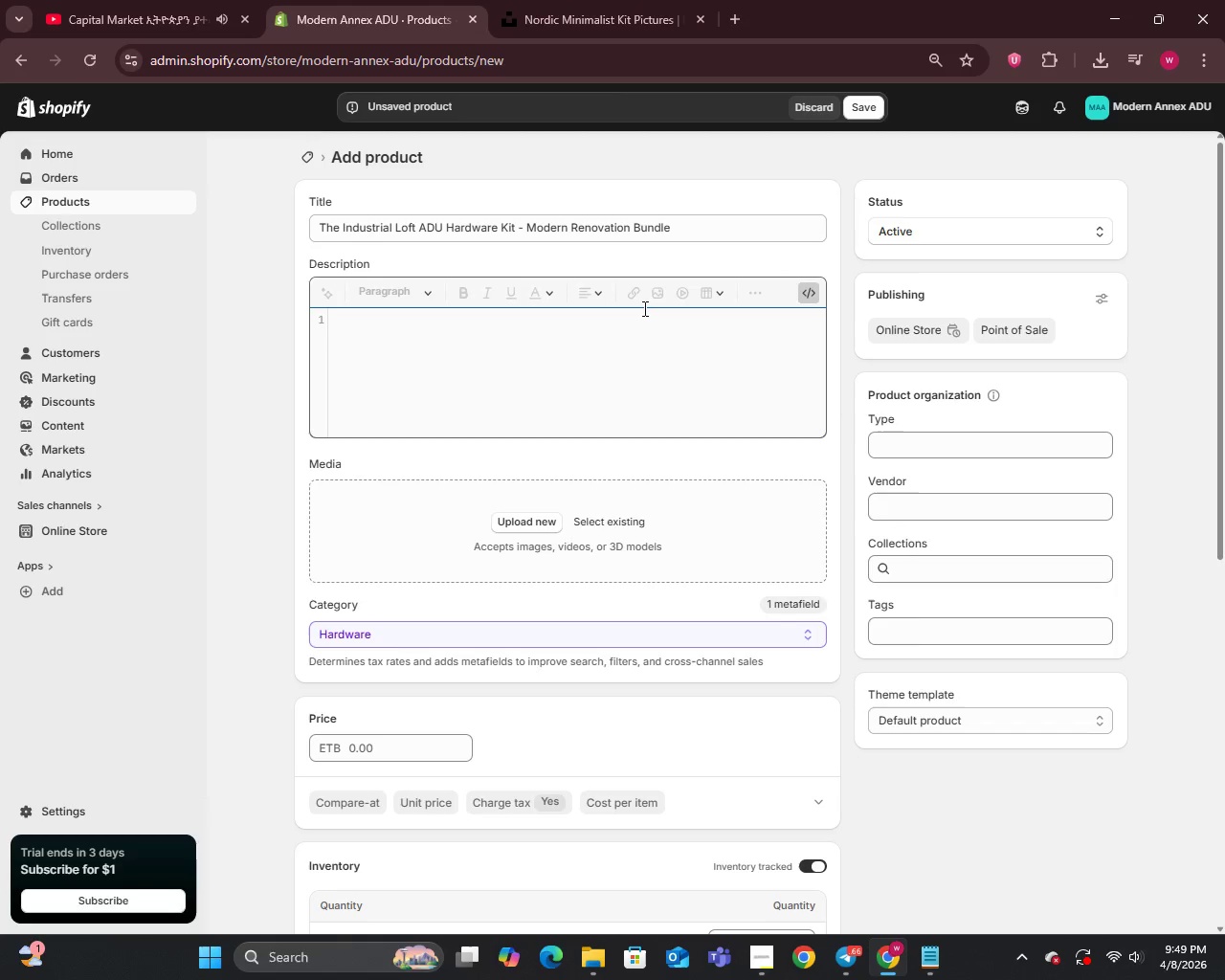 
key(Shift+Comma)
 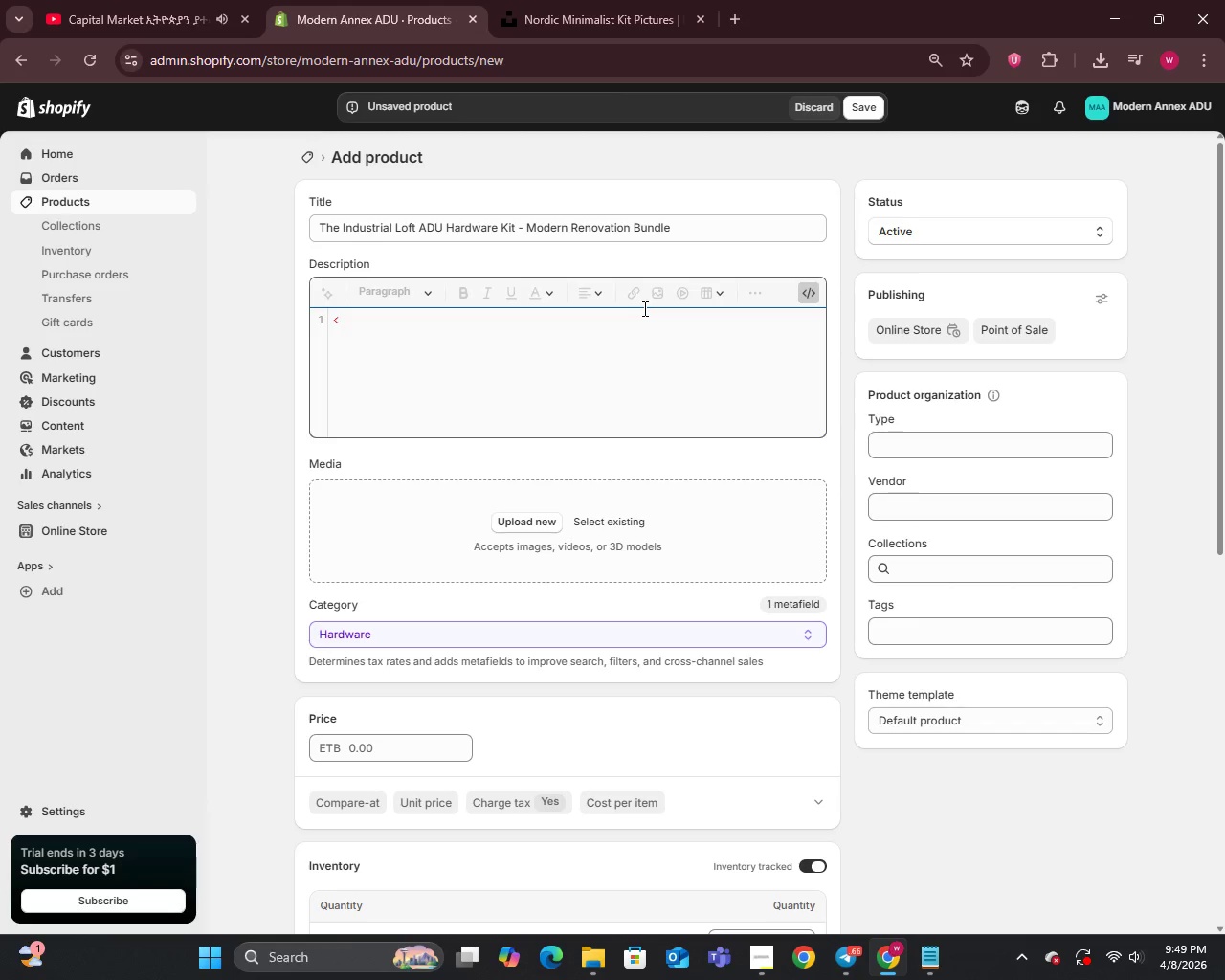 
key(P)
 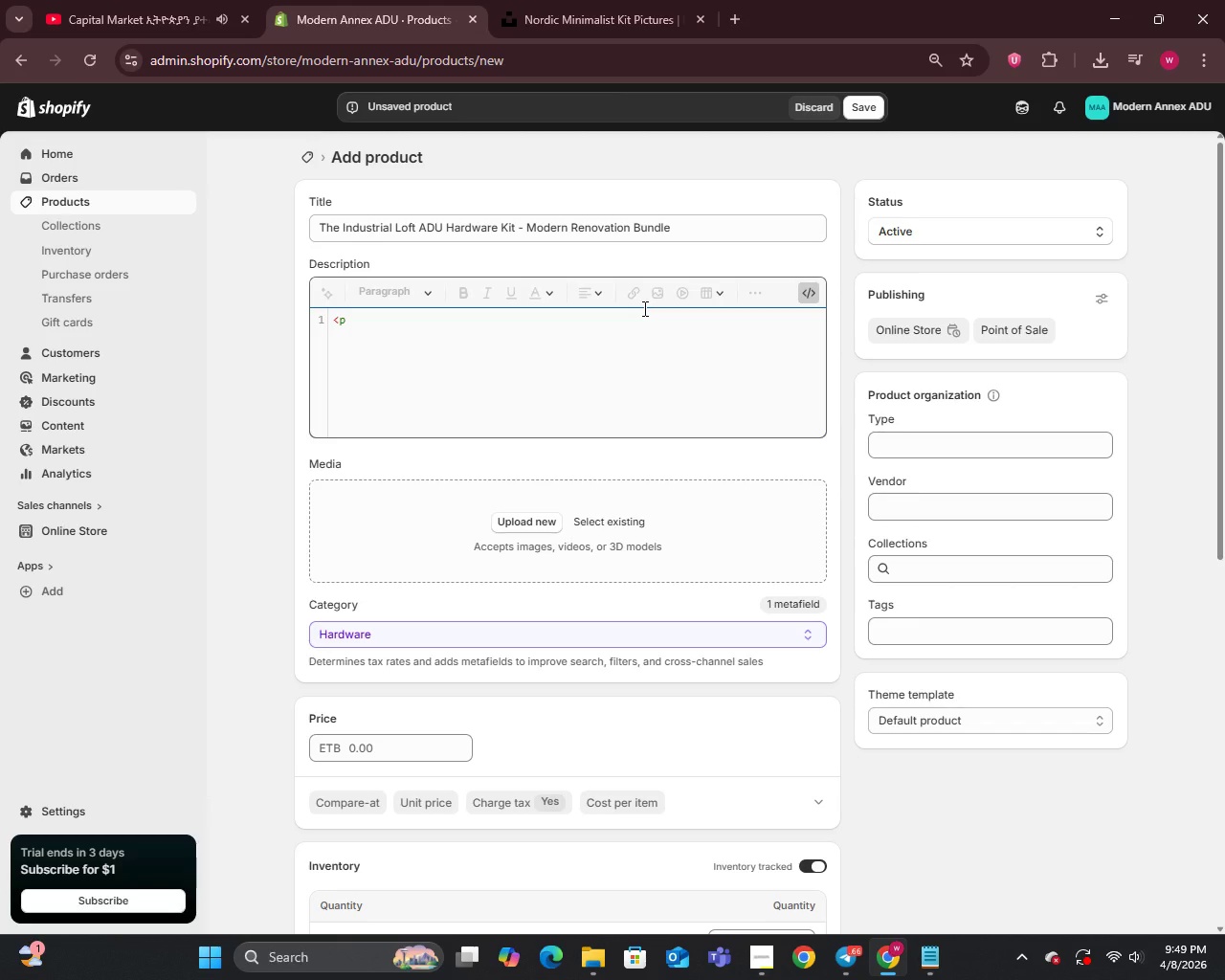 
key(Shift+Period)
 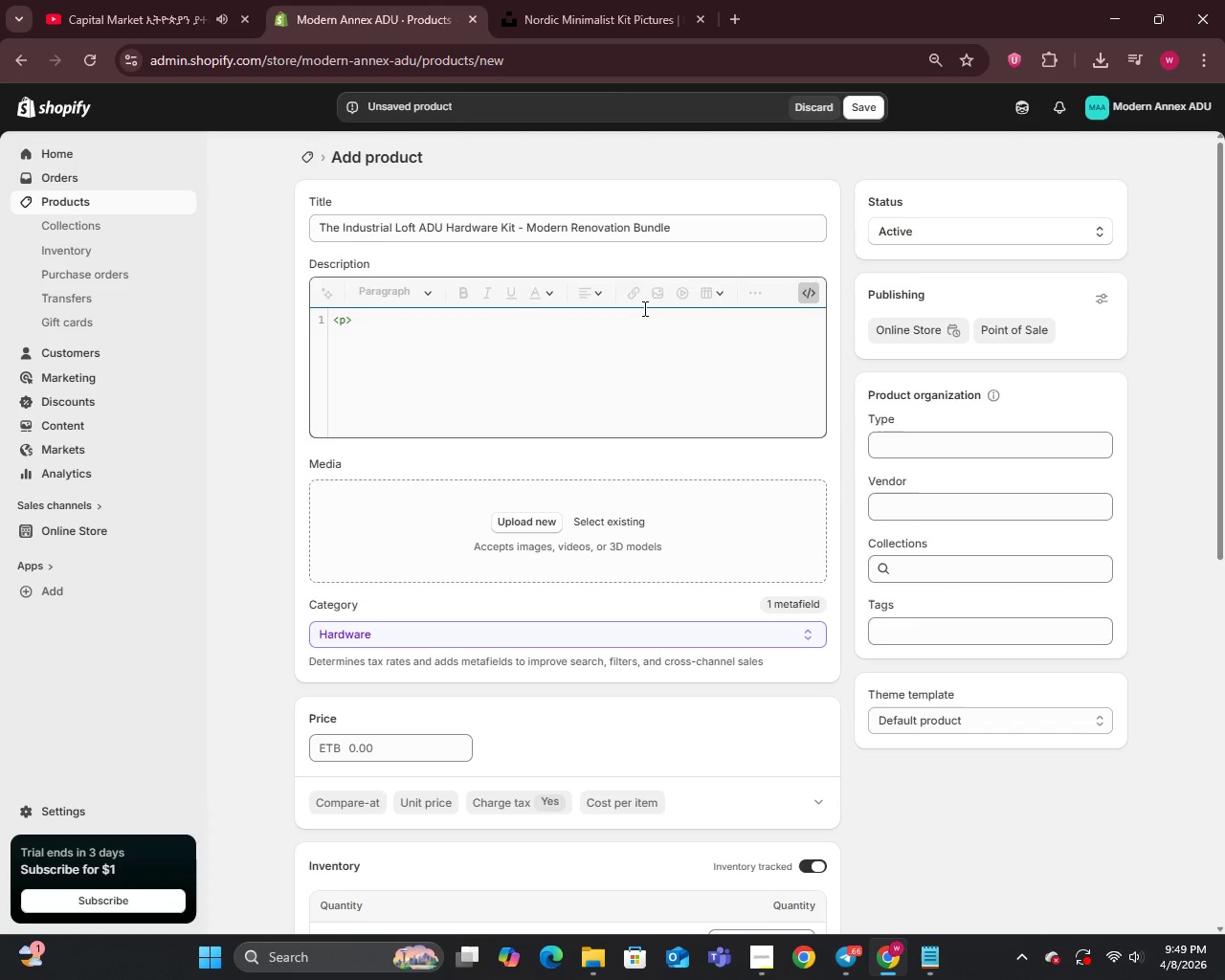 
type(The I)
 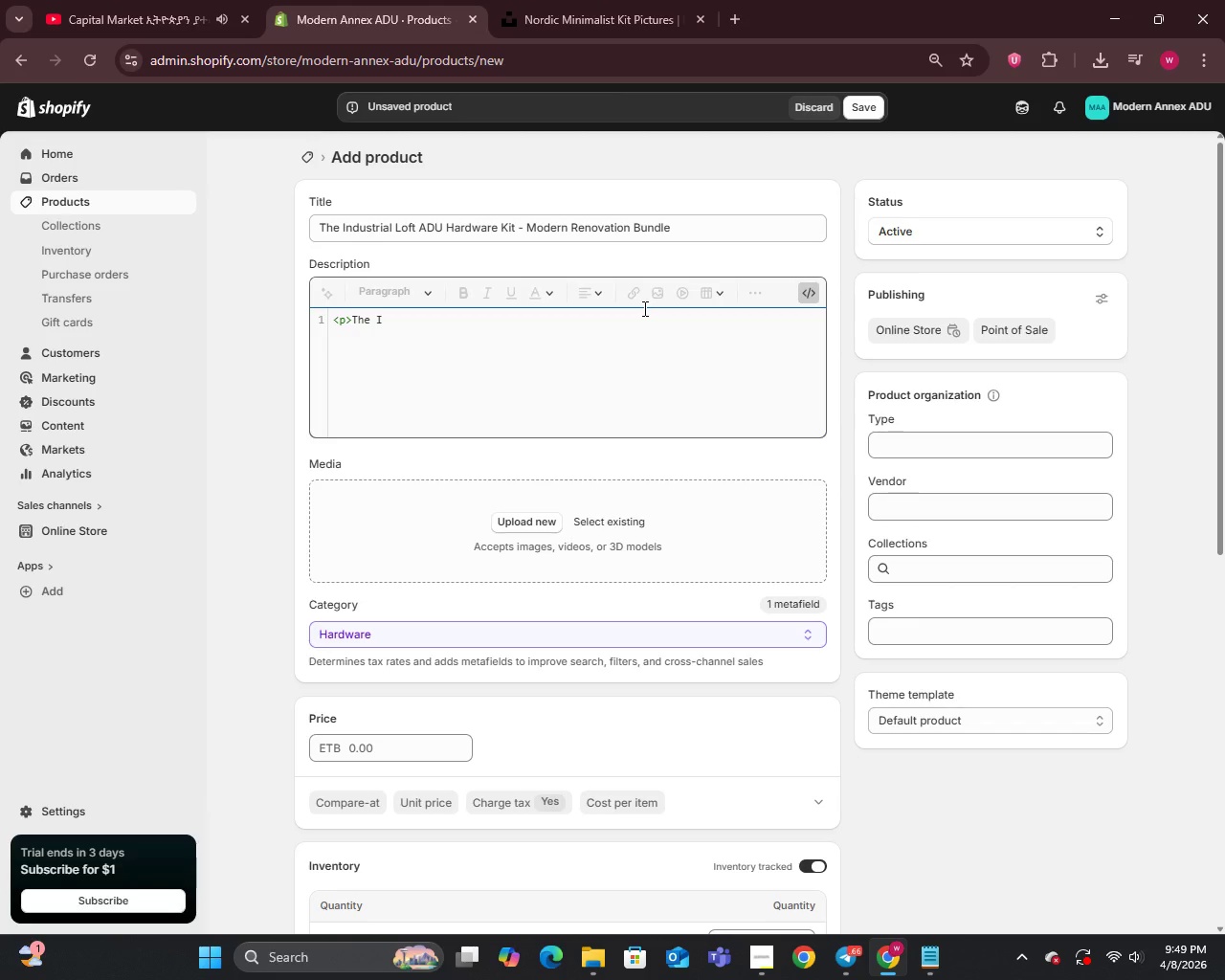 
wait(5.36)
 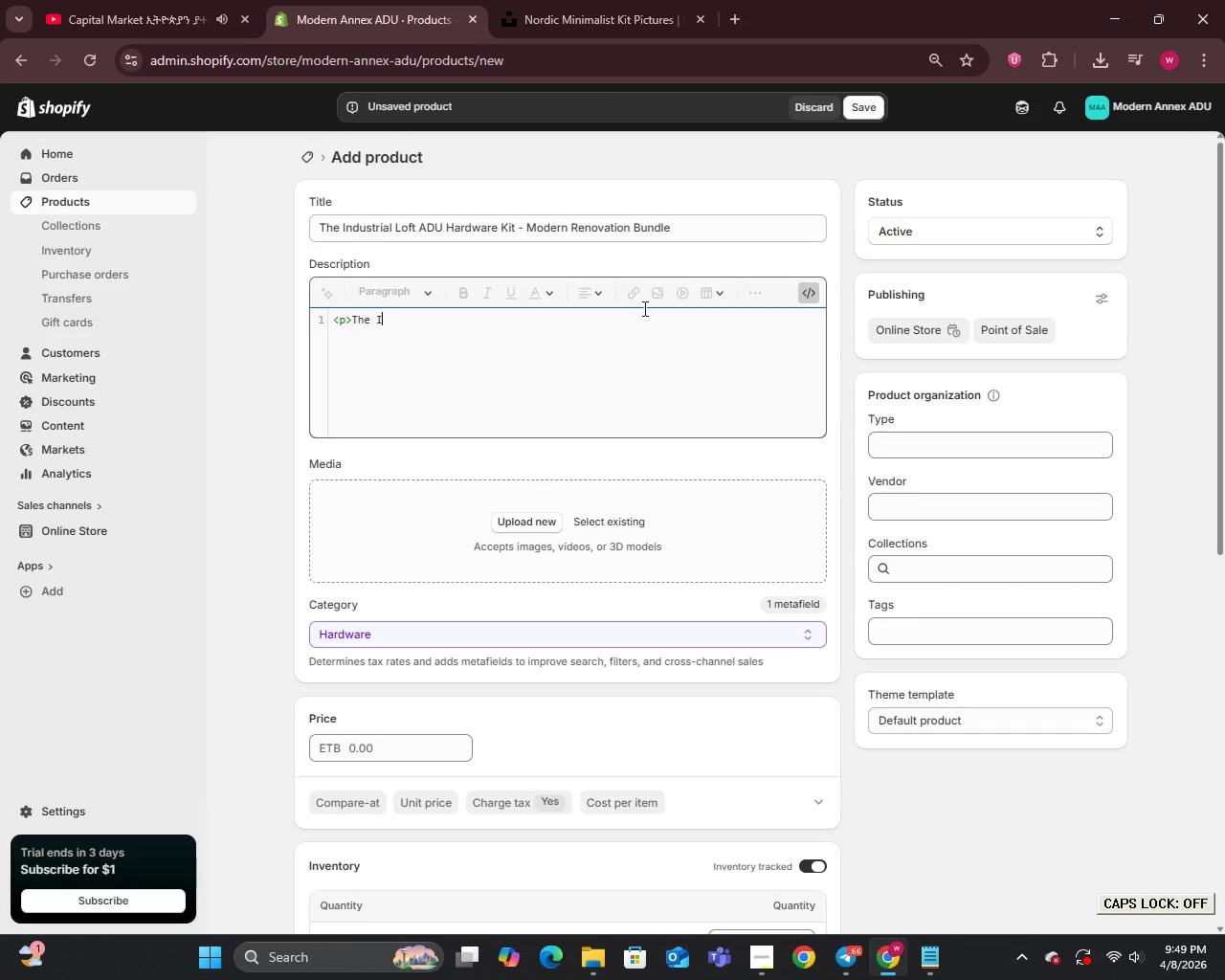 
type(ndustrial )
 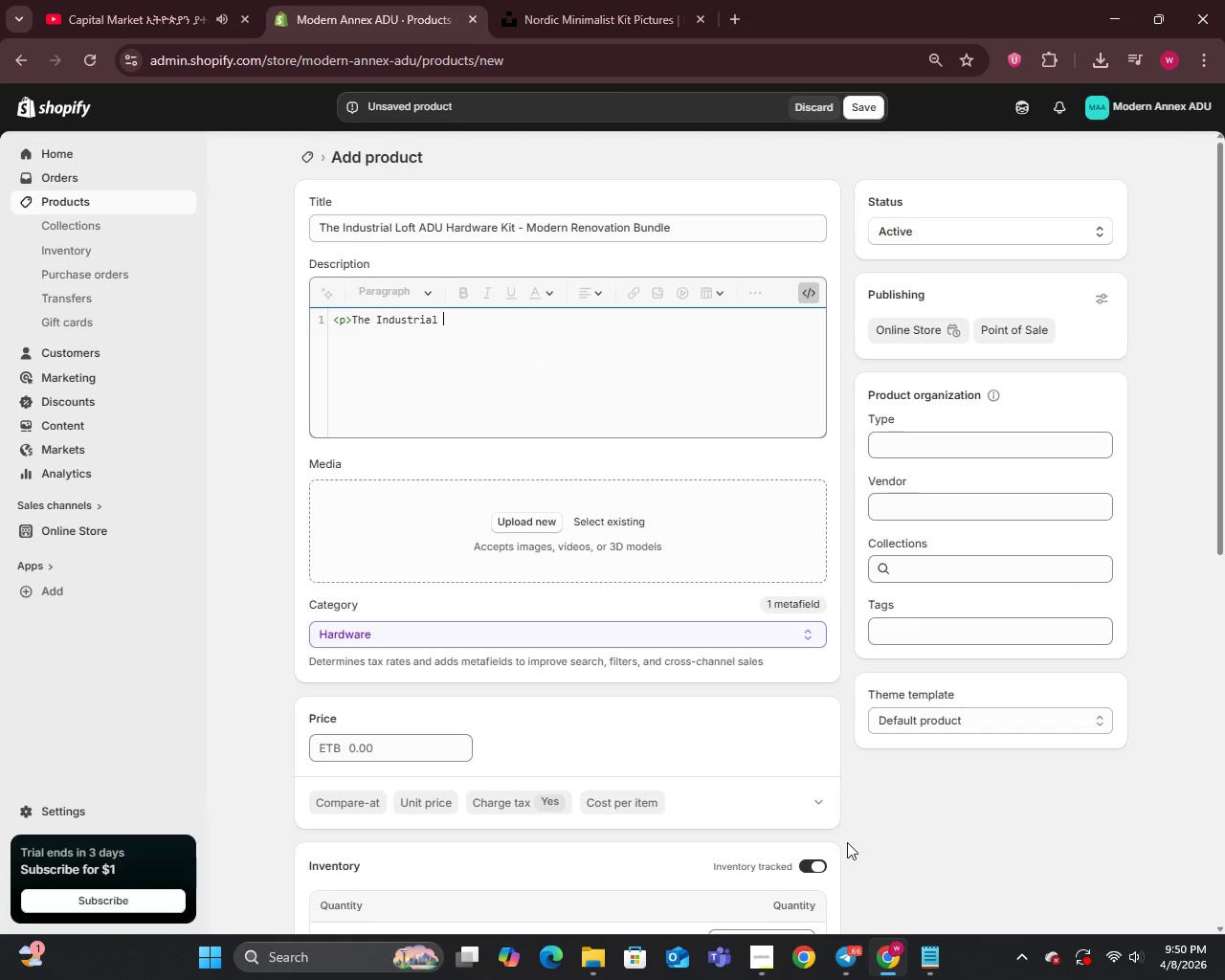 
left_click([925, 955])
 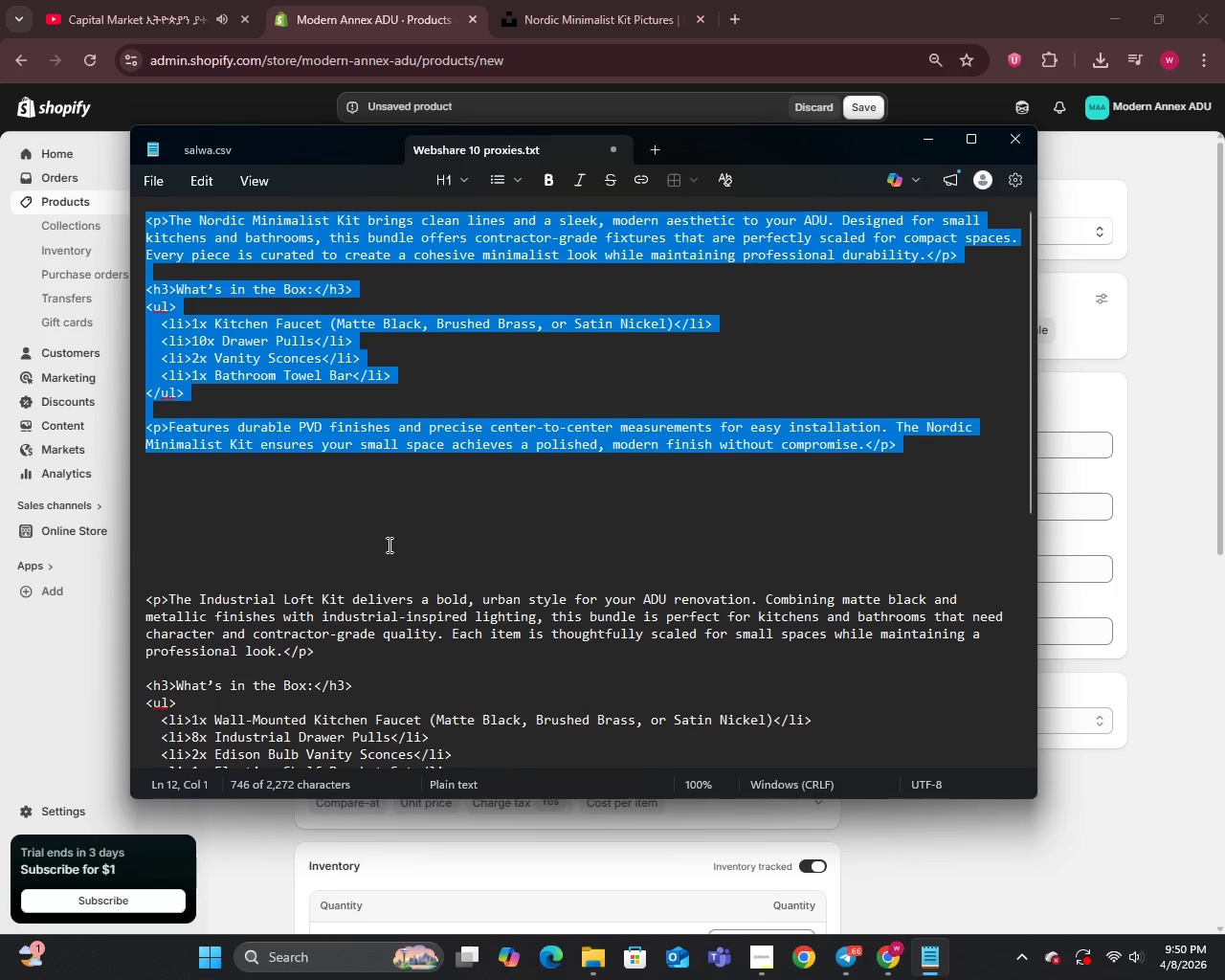 
scroll: coordinate [388, 543], scroll_direction: down, amount: 4.0
 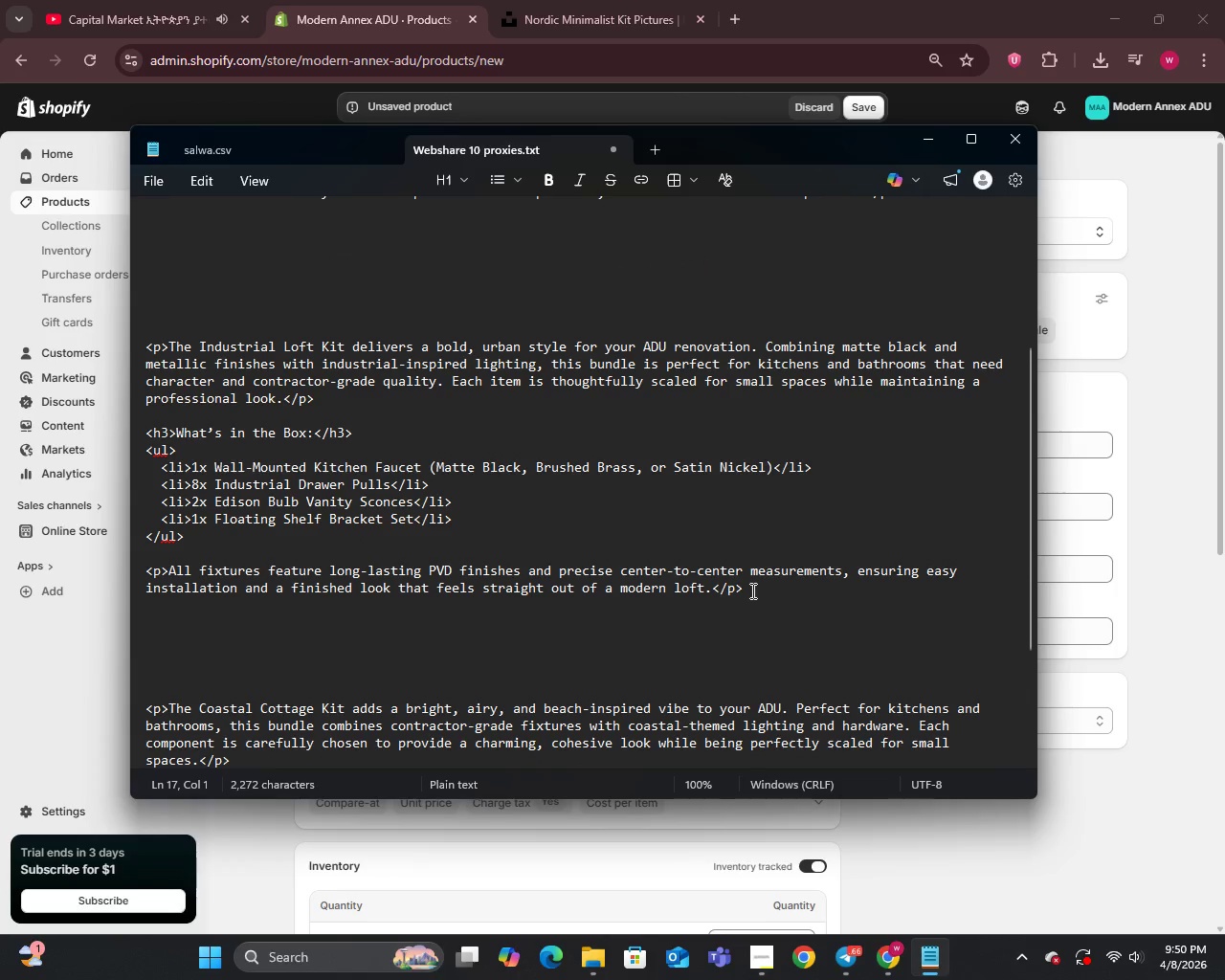 
left_click_drag(start_coordinate=[751, 590], to_coordinate=[139, 350])
 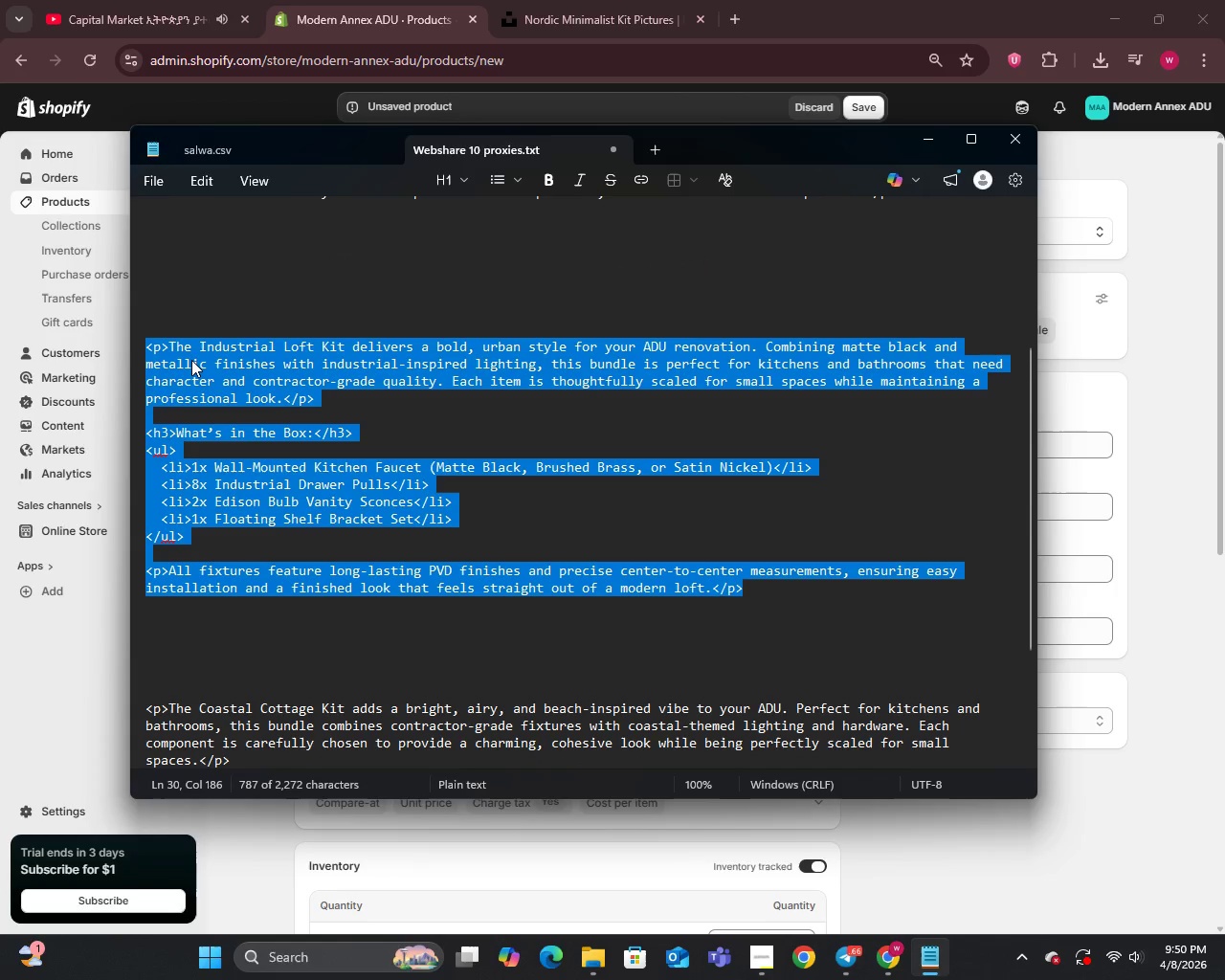 
right_click([191, 360])
 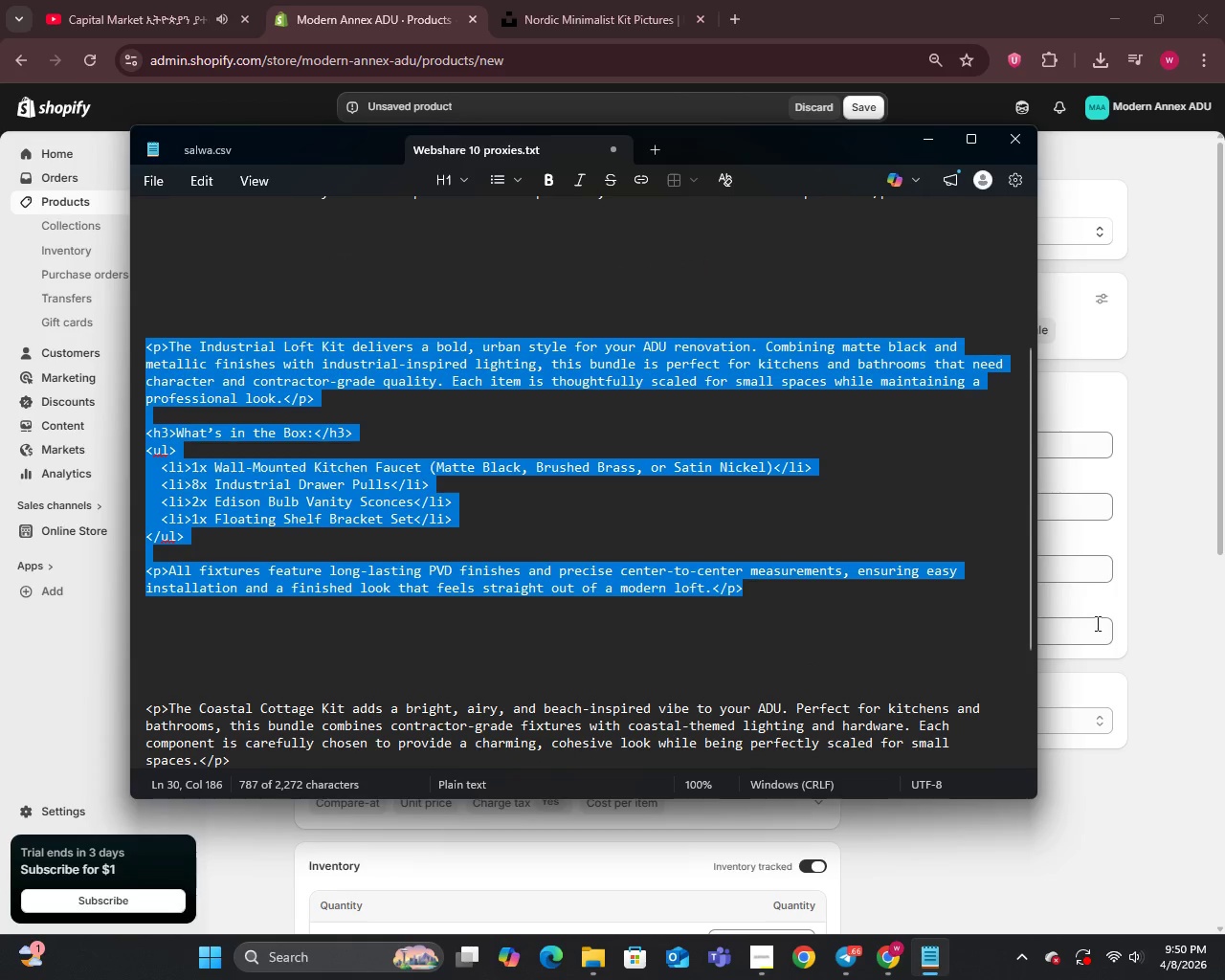 
left_click([1154, 581])
 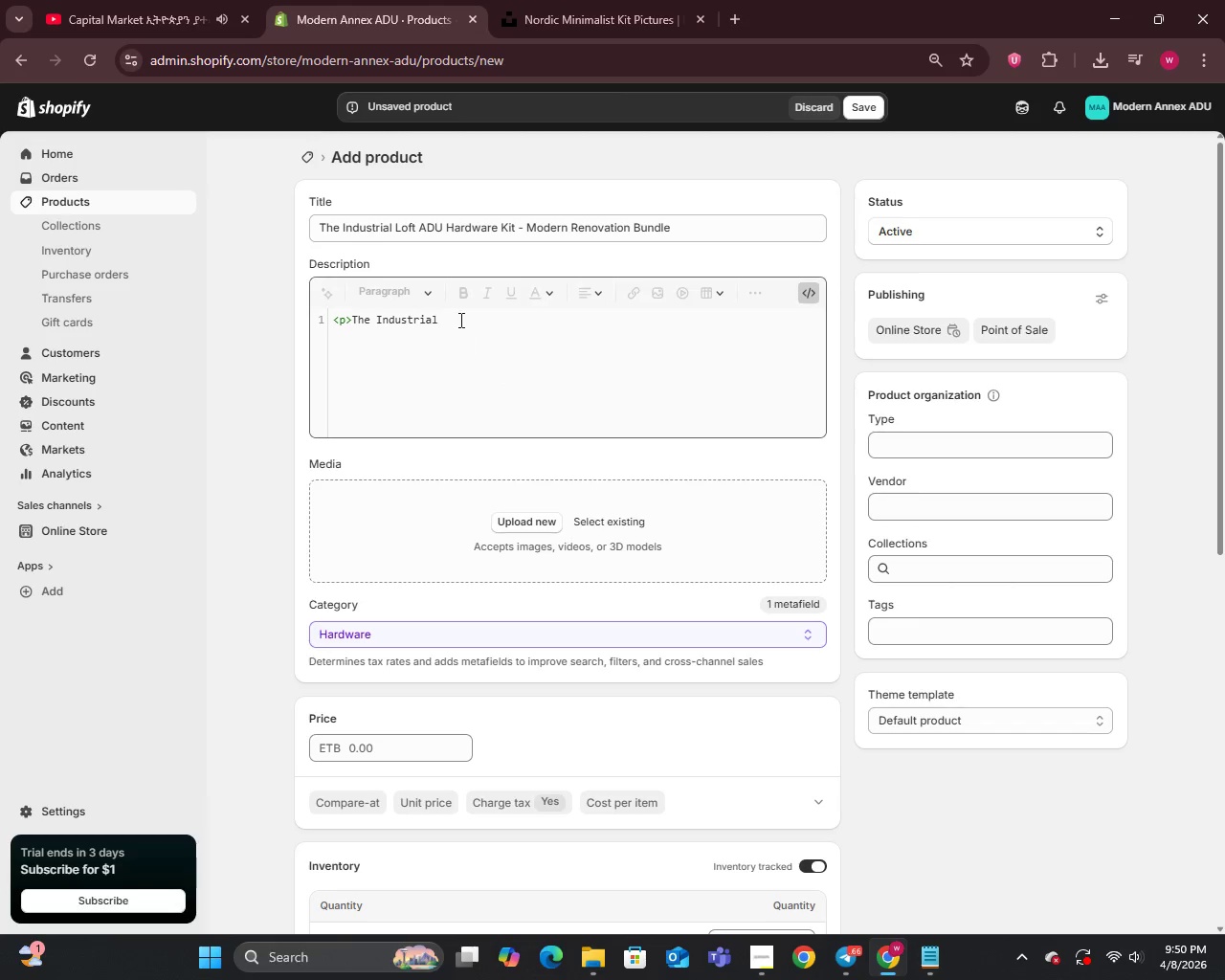 
left_click_drag(start_coordinate=[459, 320], to_coordinate=[326, 323])
 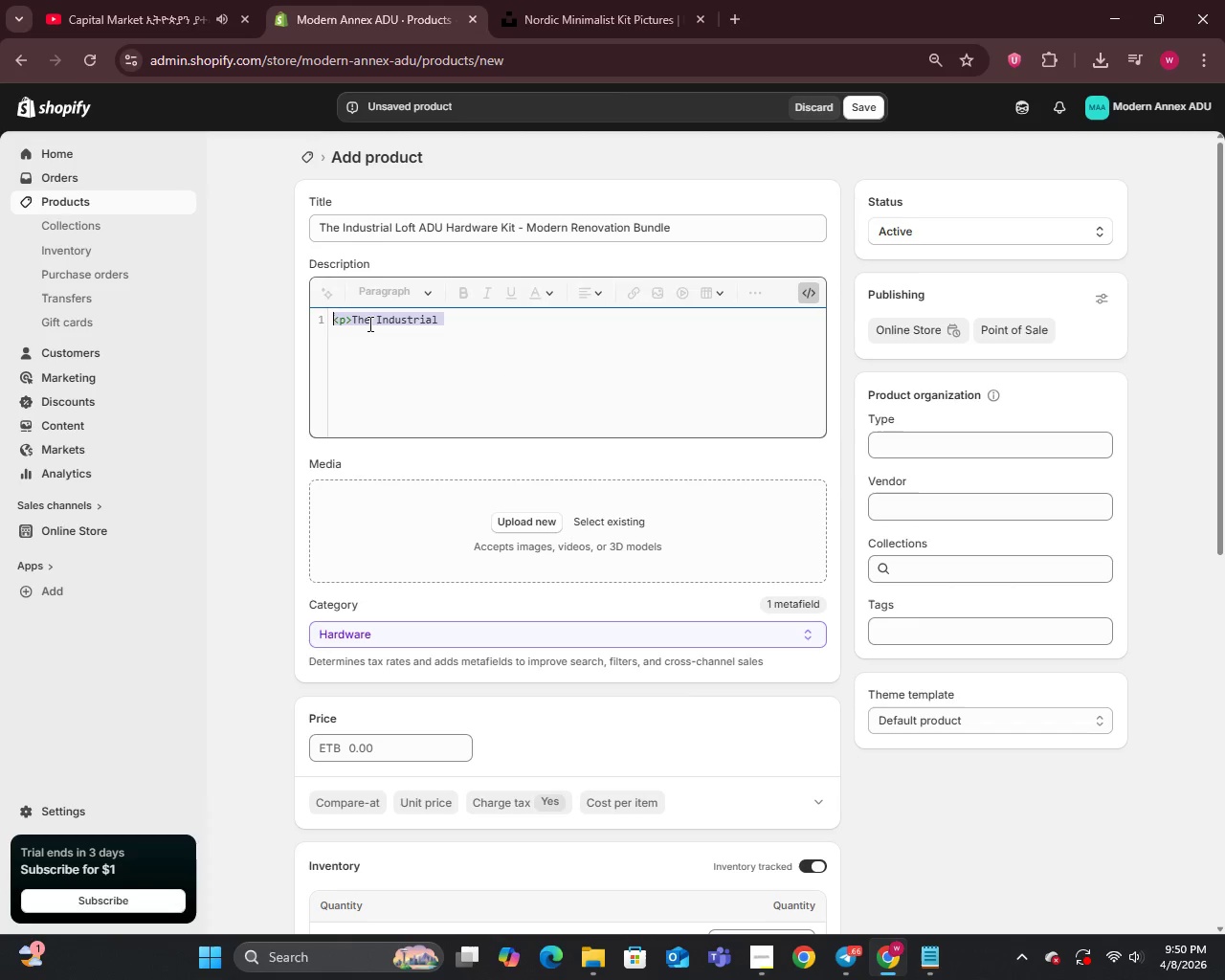 
right_click([368, 323])
 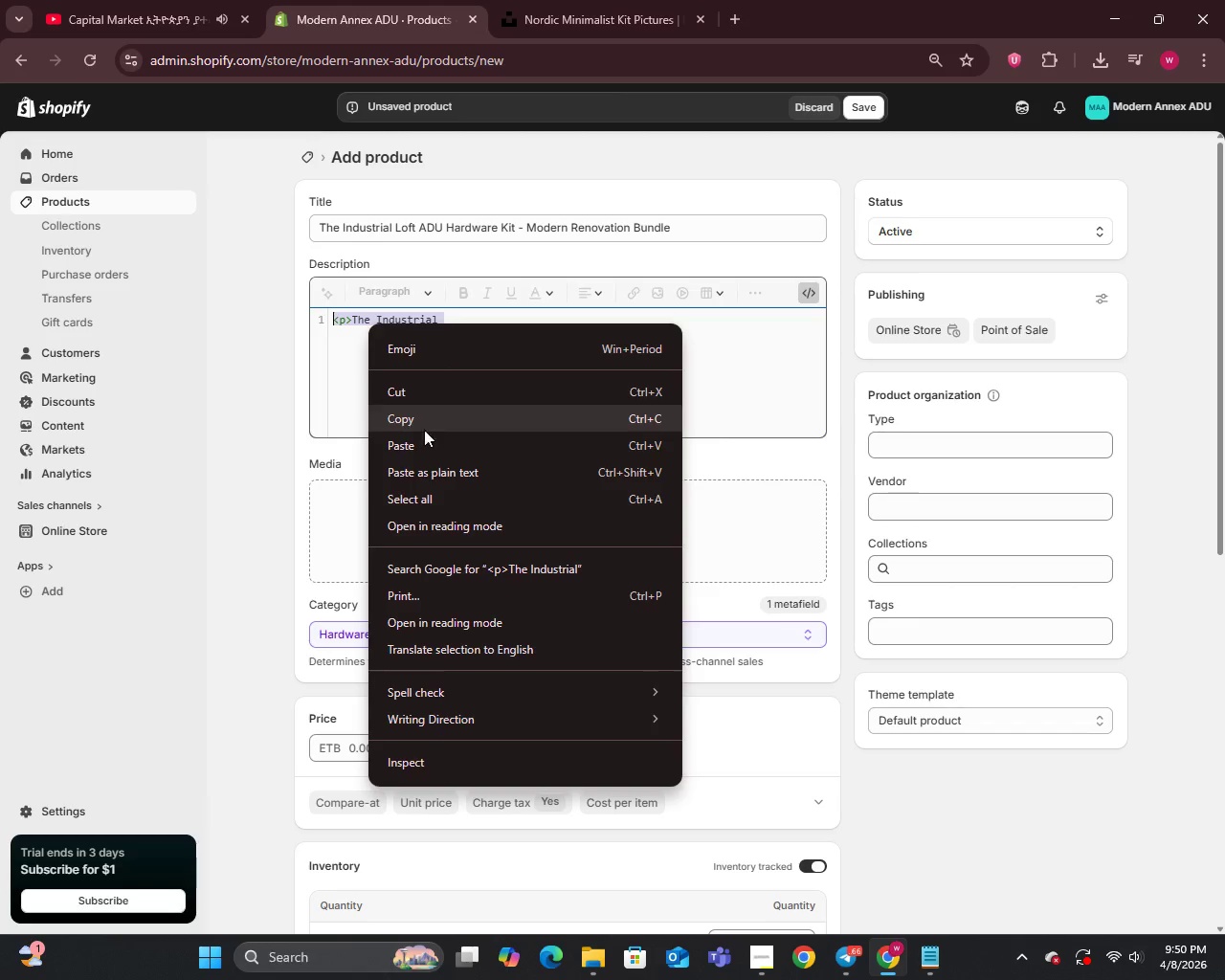 
left_click([417, 440])
 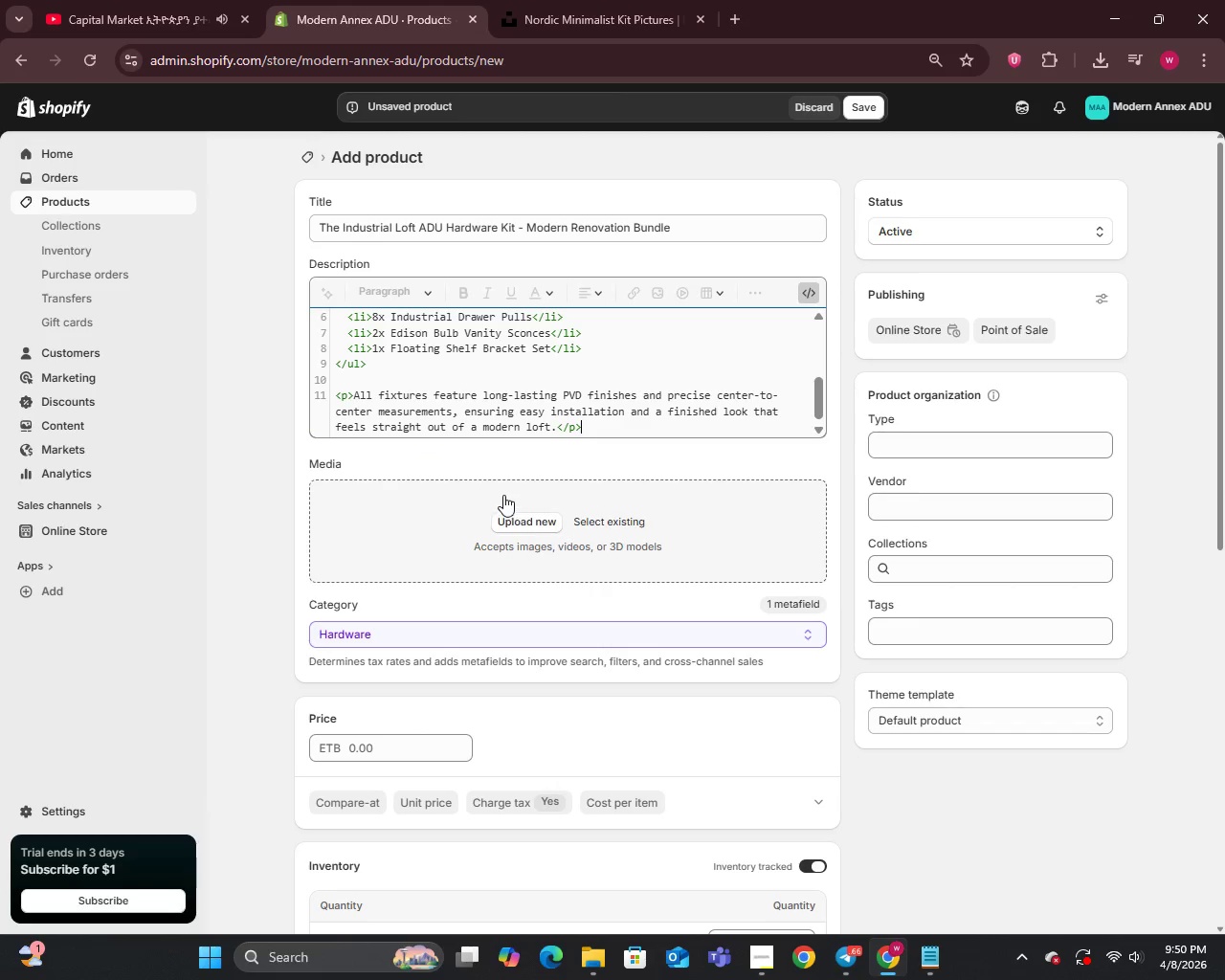 
left_click([596, 22])
 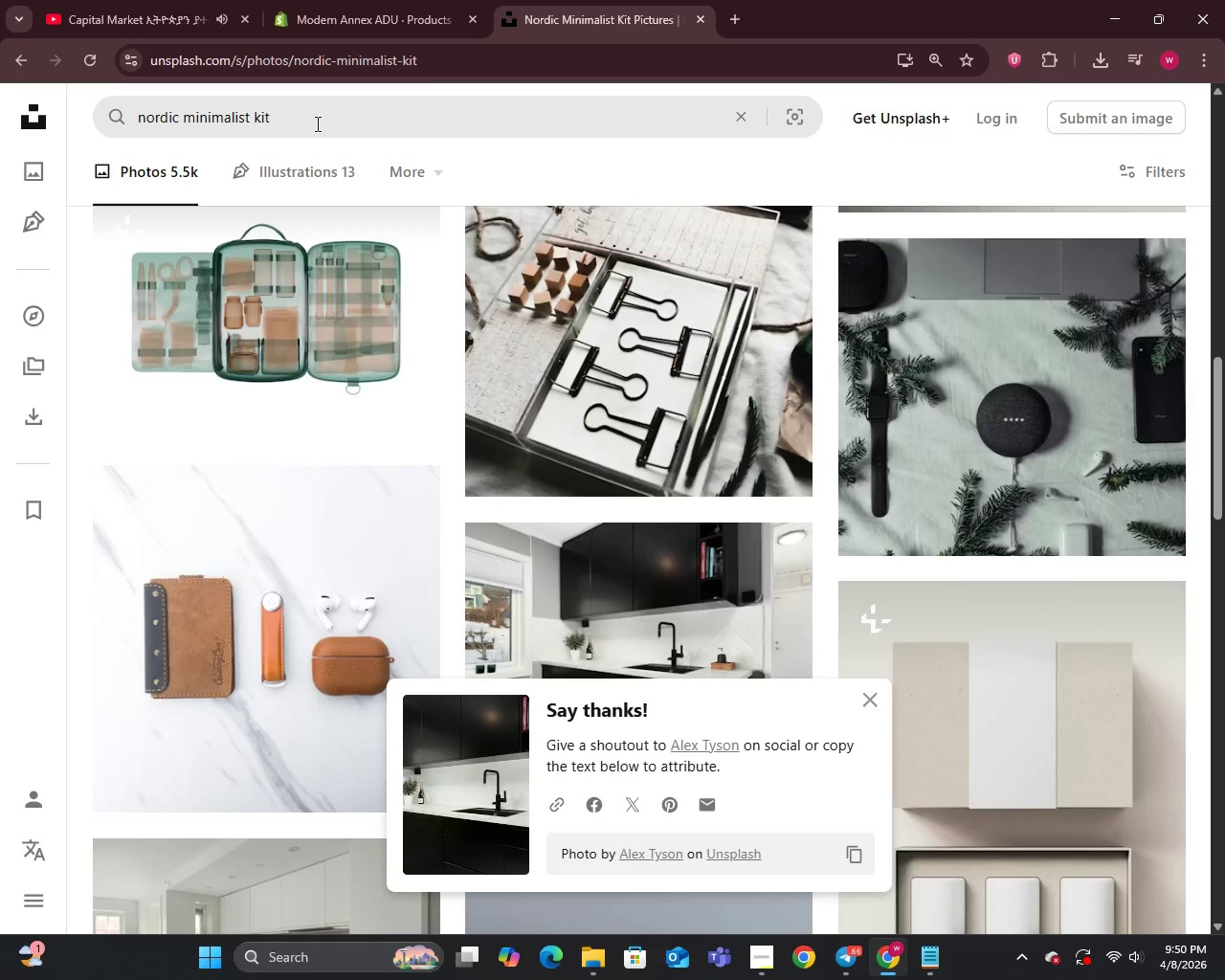 
left_click_drag(start_coordinate=[316, 123], to_coordinate=[99, 130])
 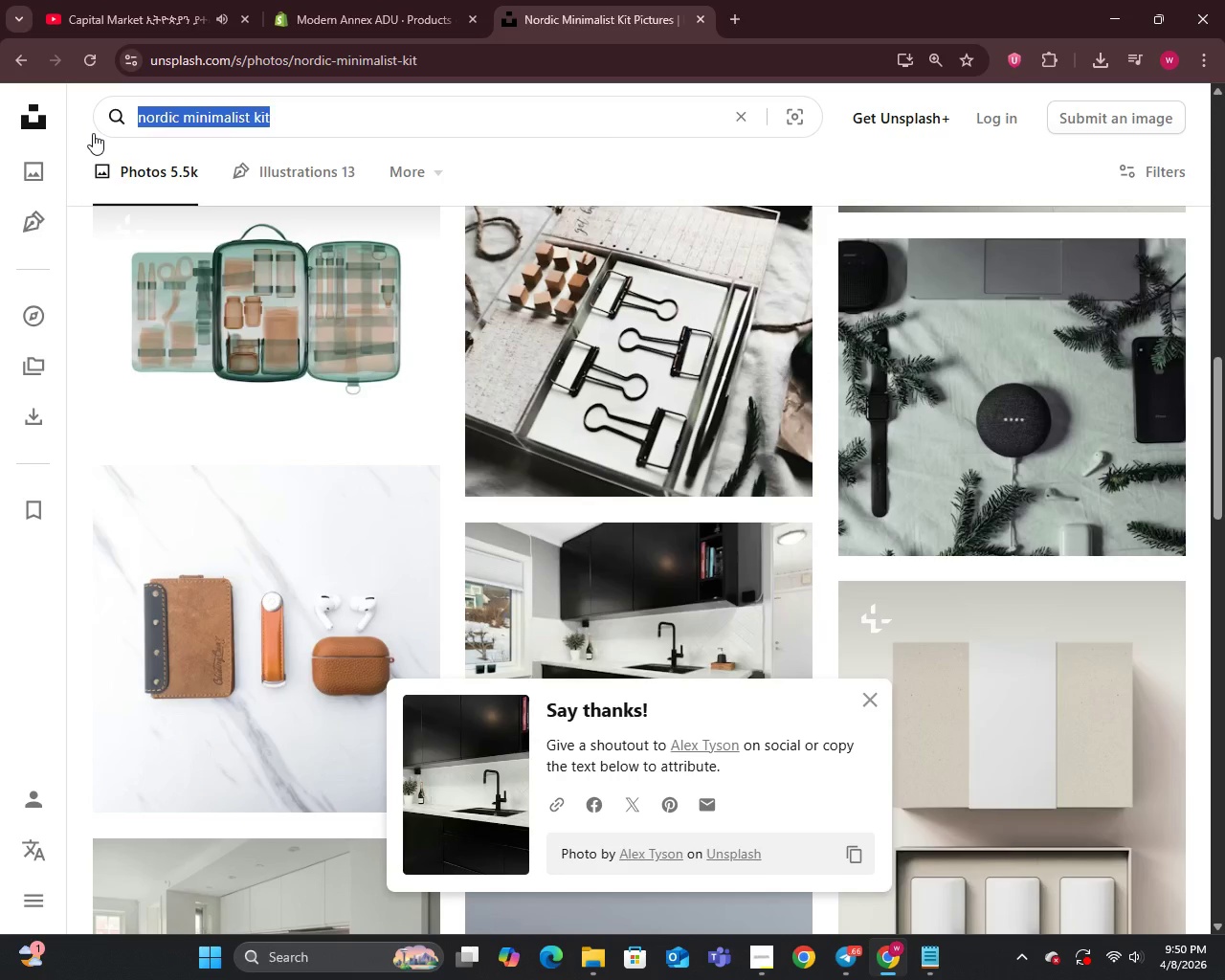 
key(Backspace)
 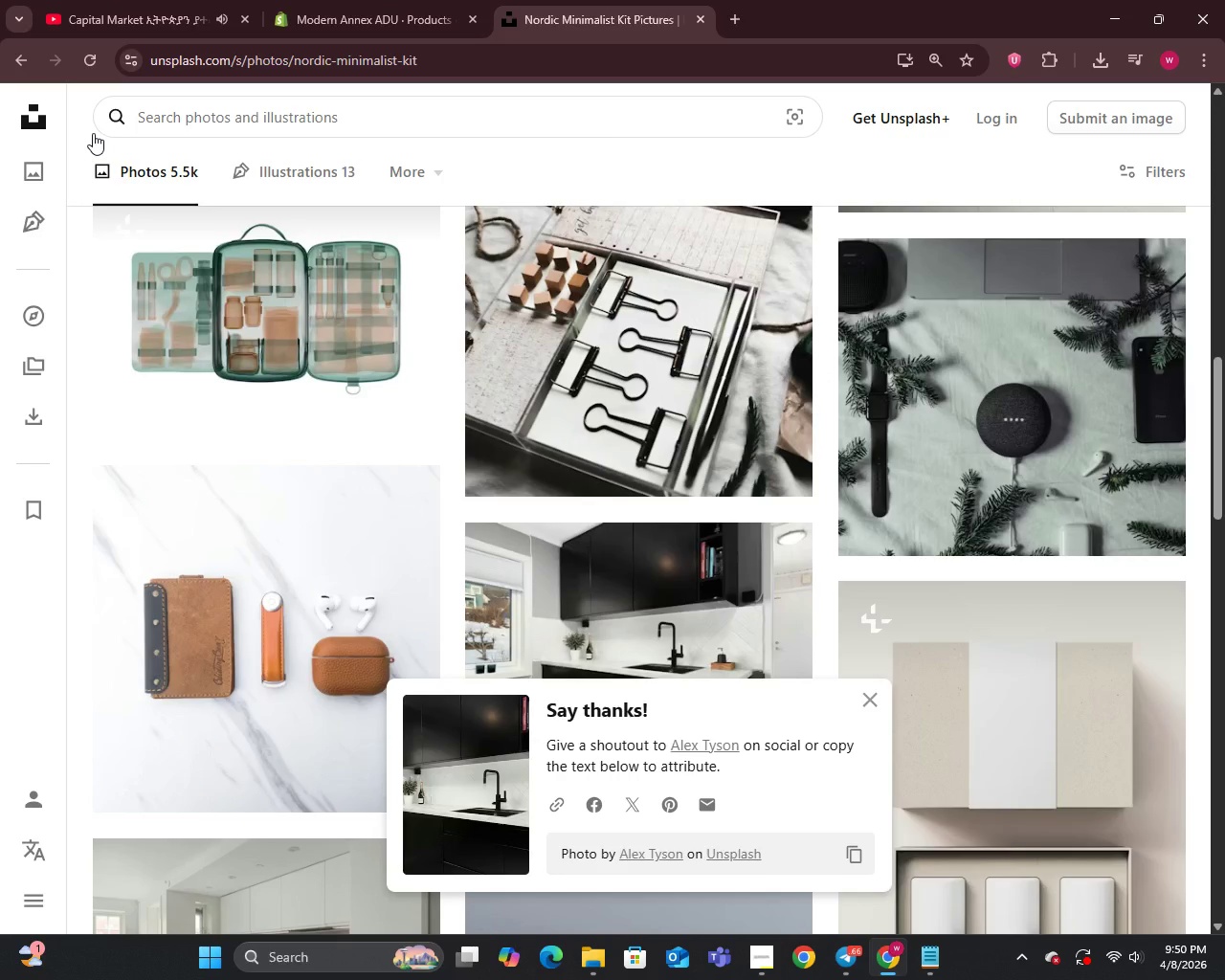 
type(industrial loft)
 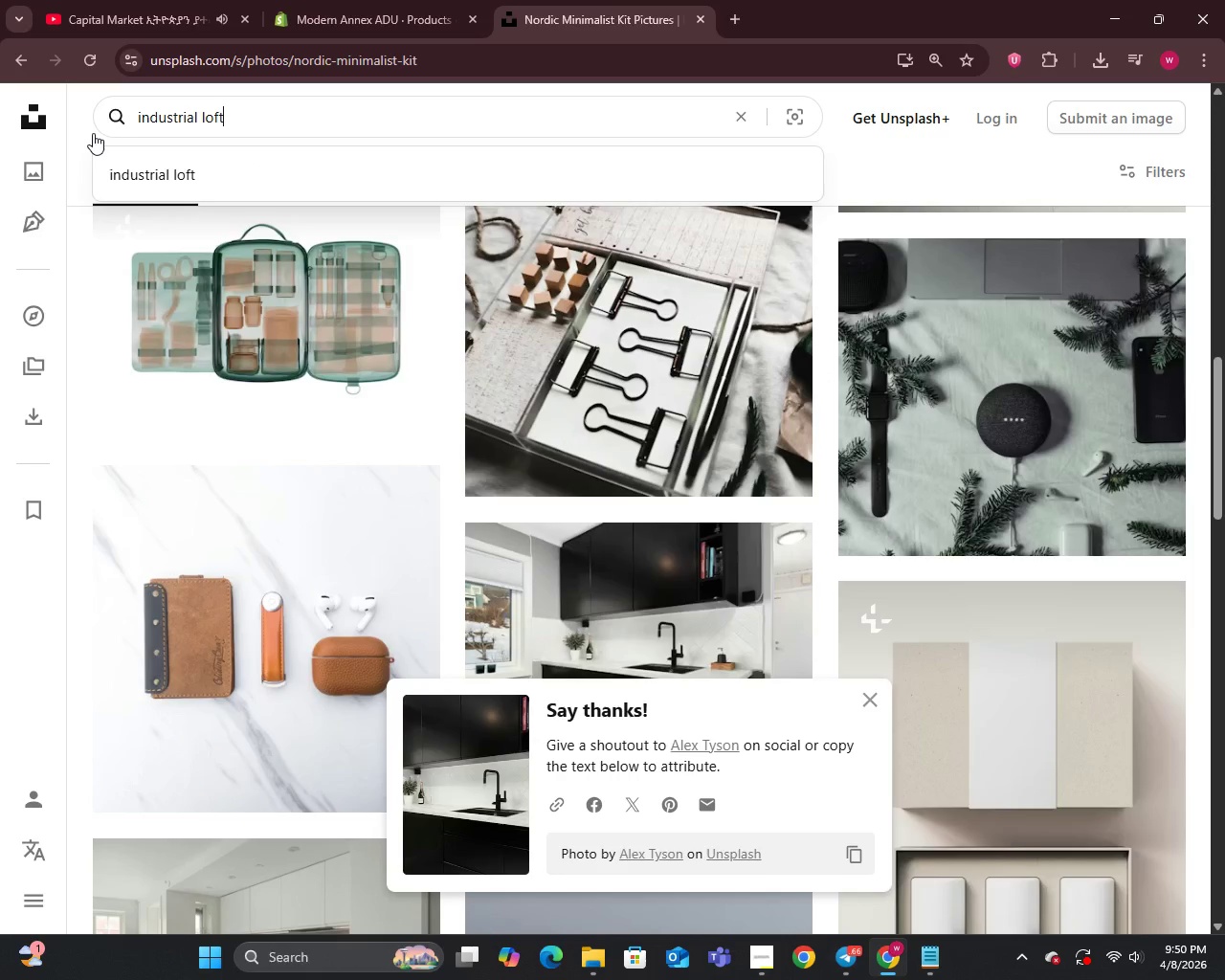 
key(Enter)
 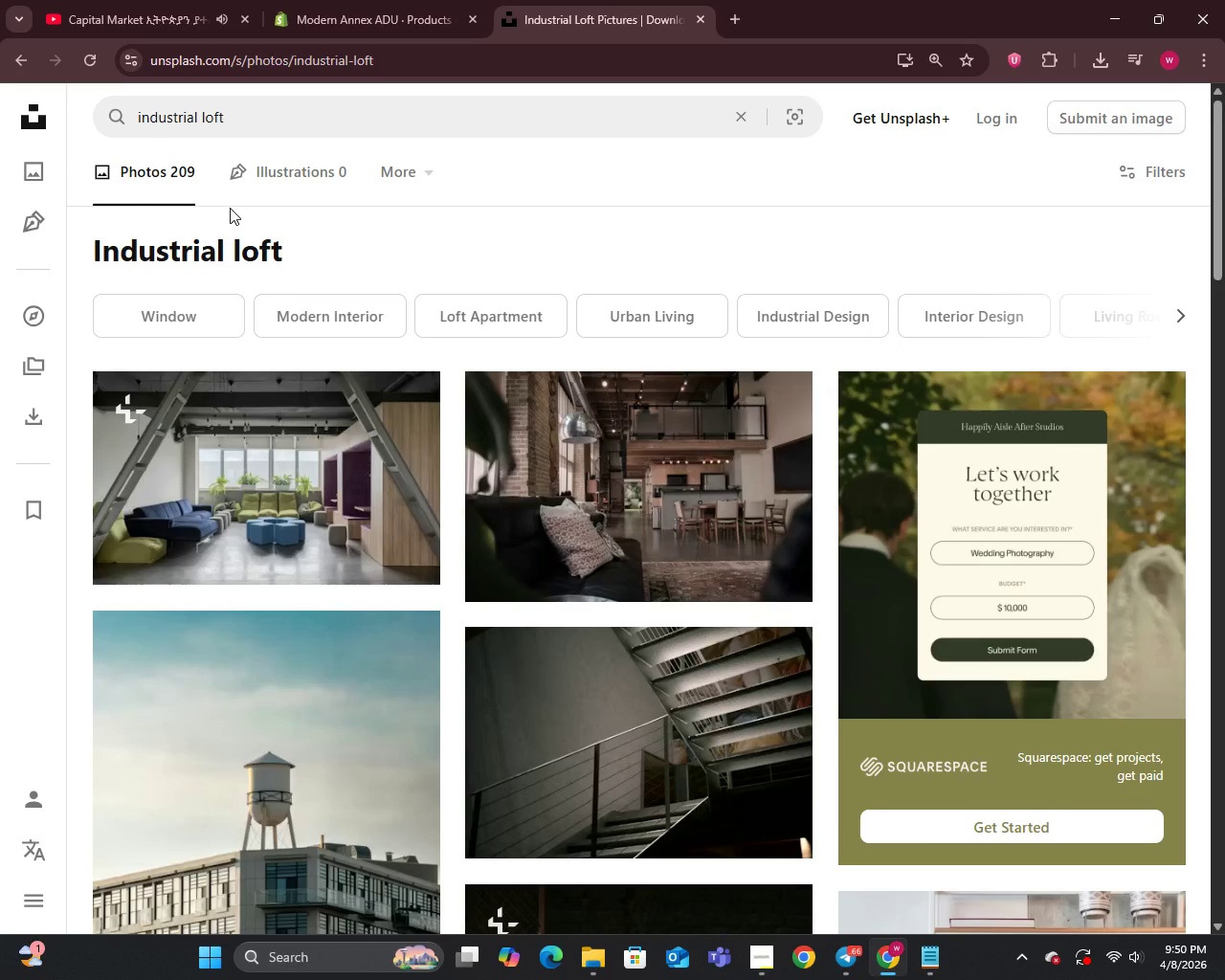 
wait(8.59)
 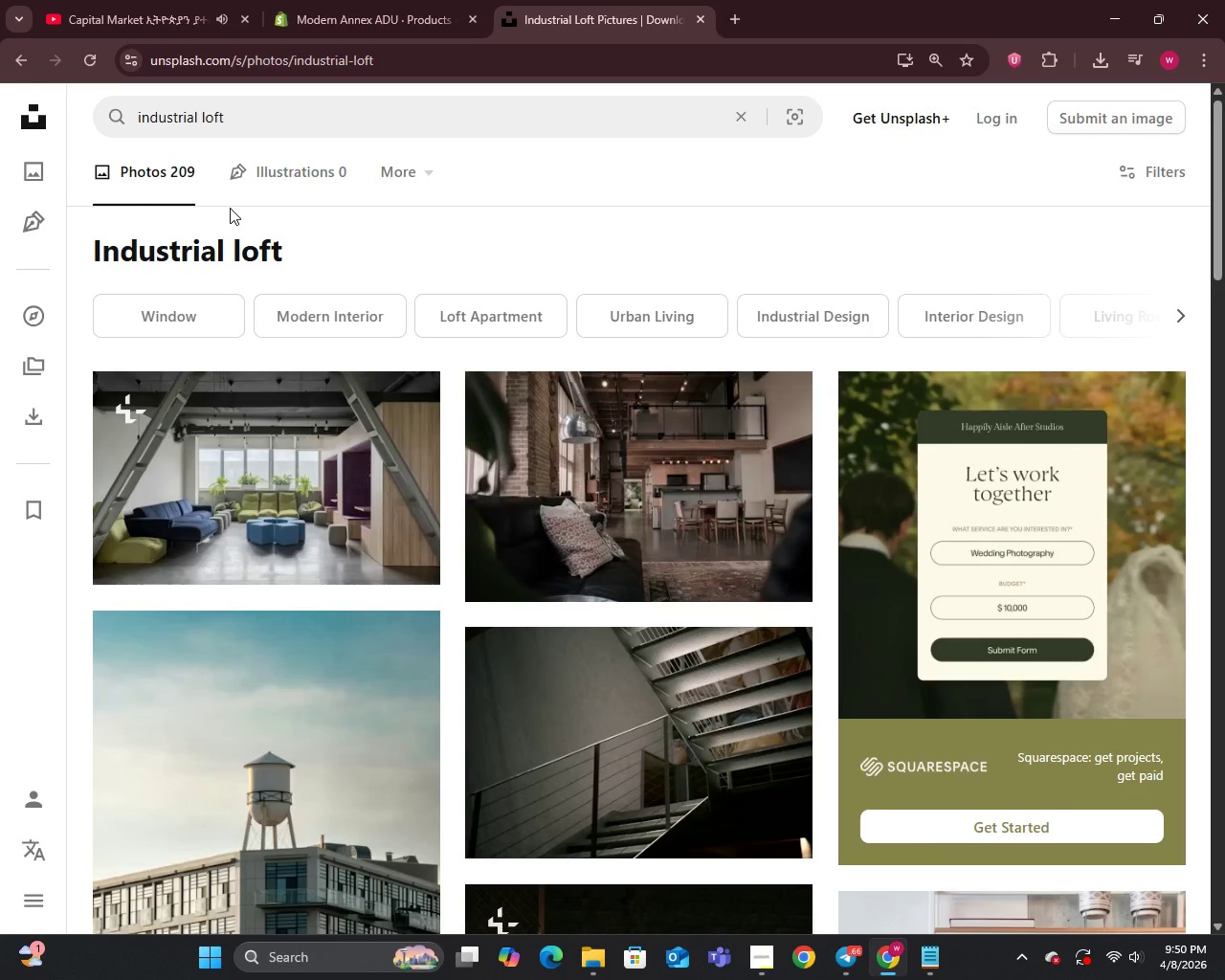 
scroll: coordinate [590, 390], scroll_direction: down, amount: 4.0
 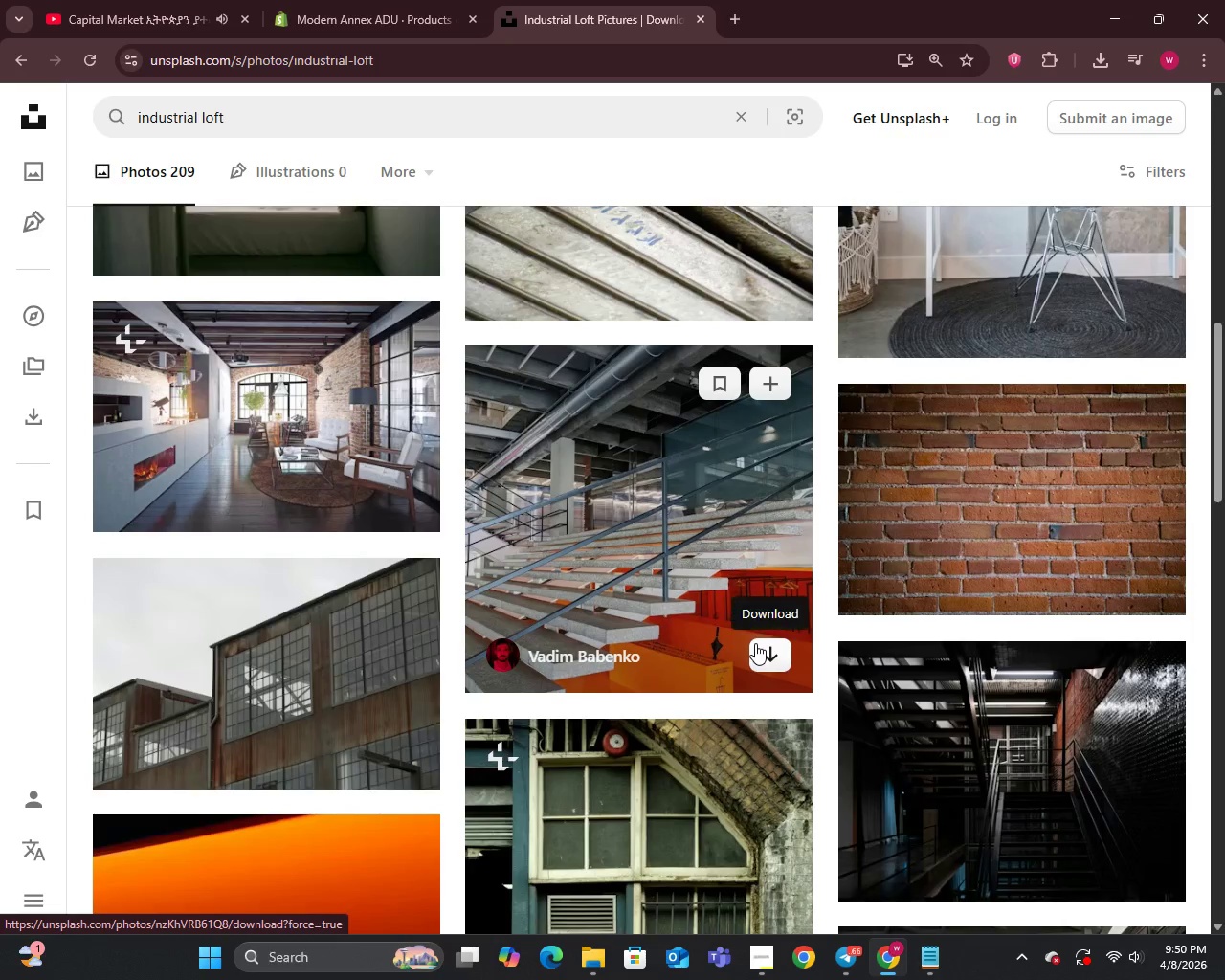 
left_click([659, 543])
 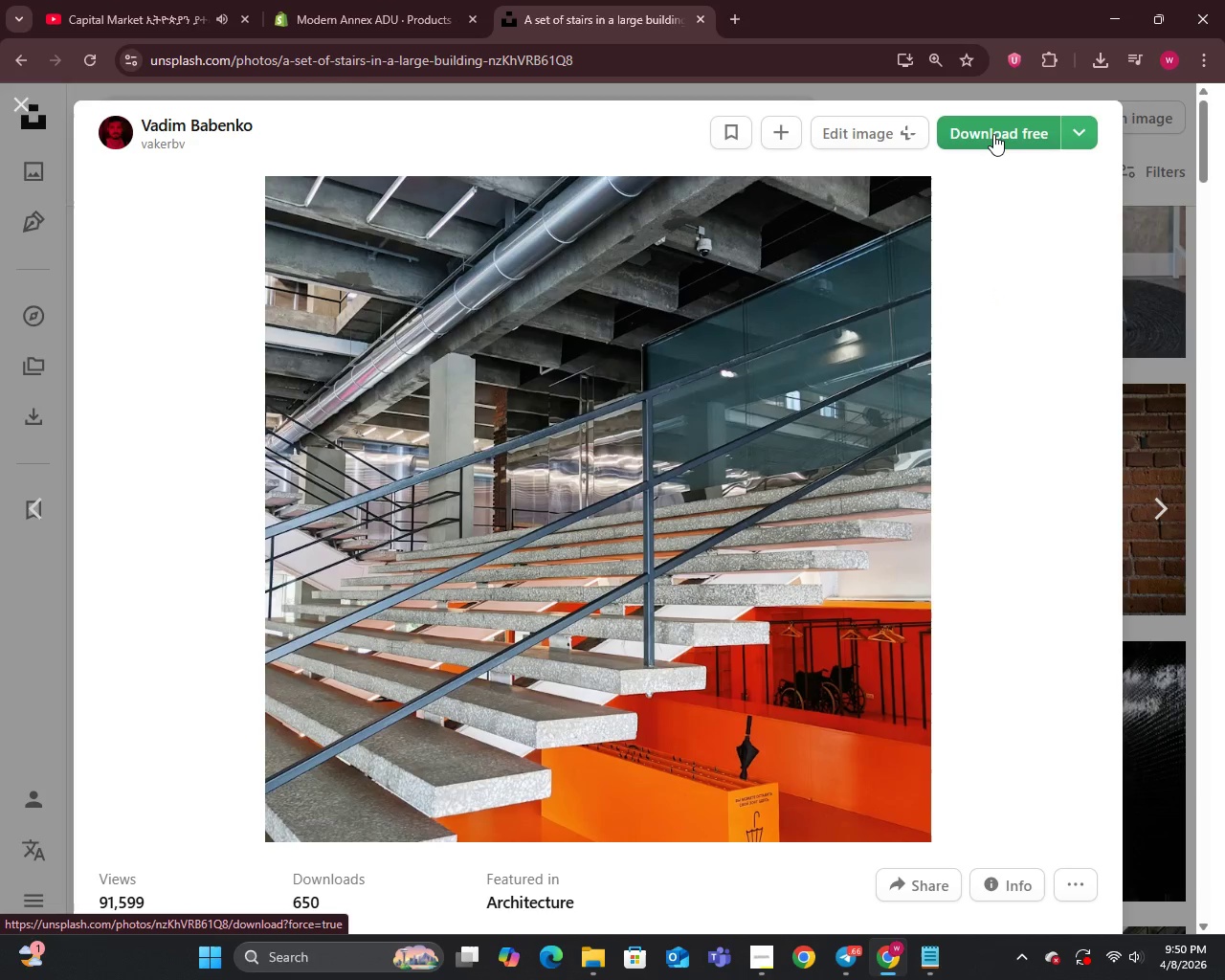 
left_click([993, 134])
 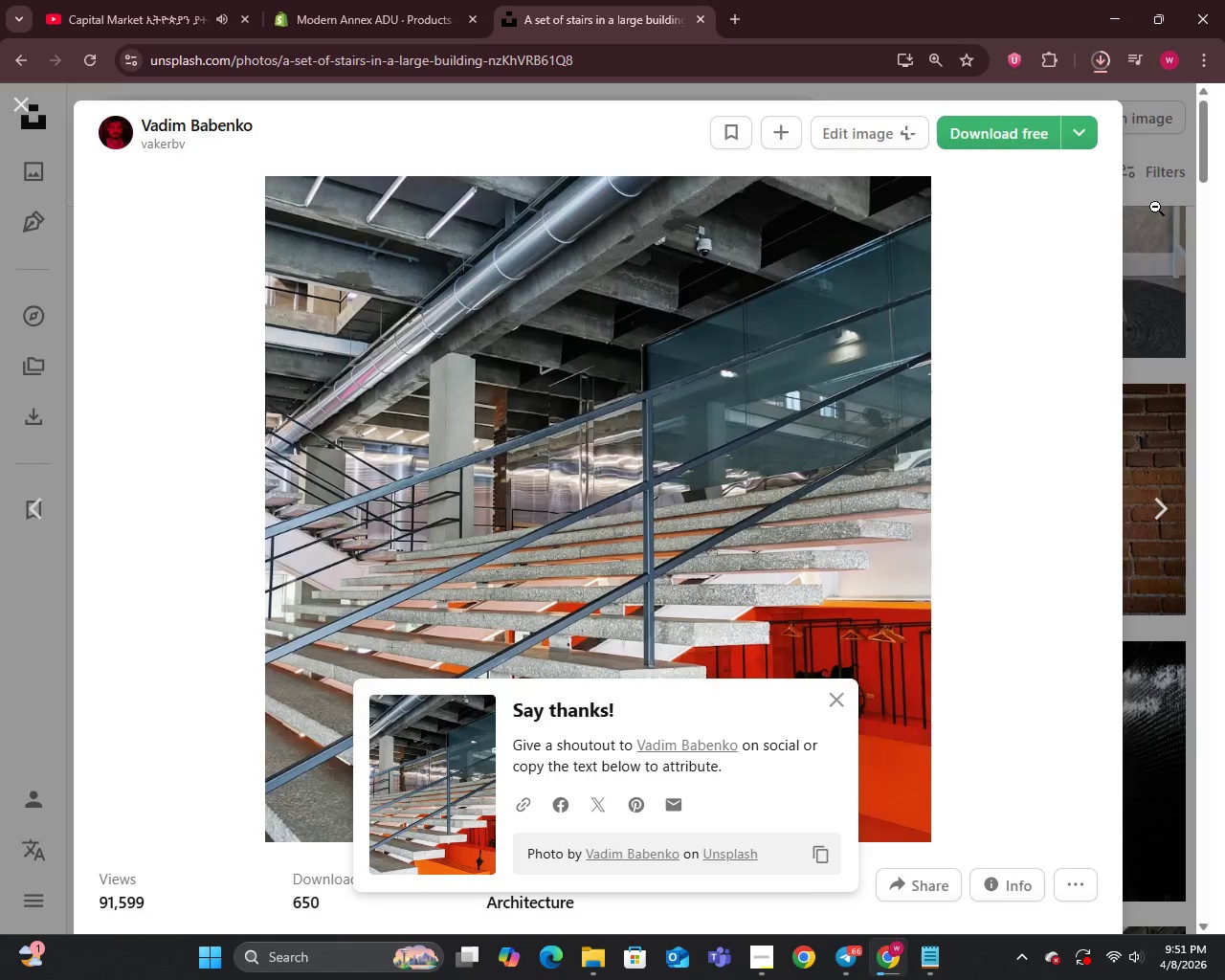 
left_click([367, 2])
 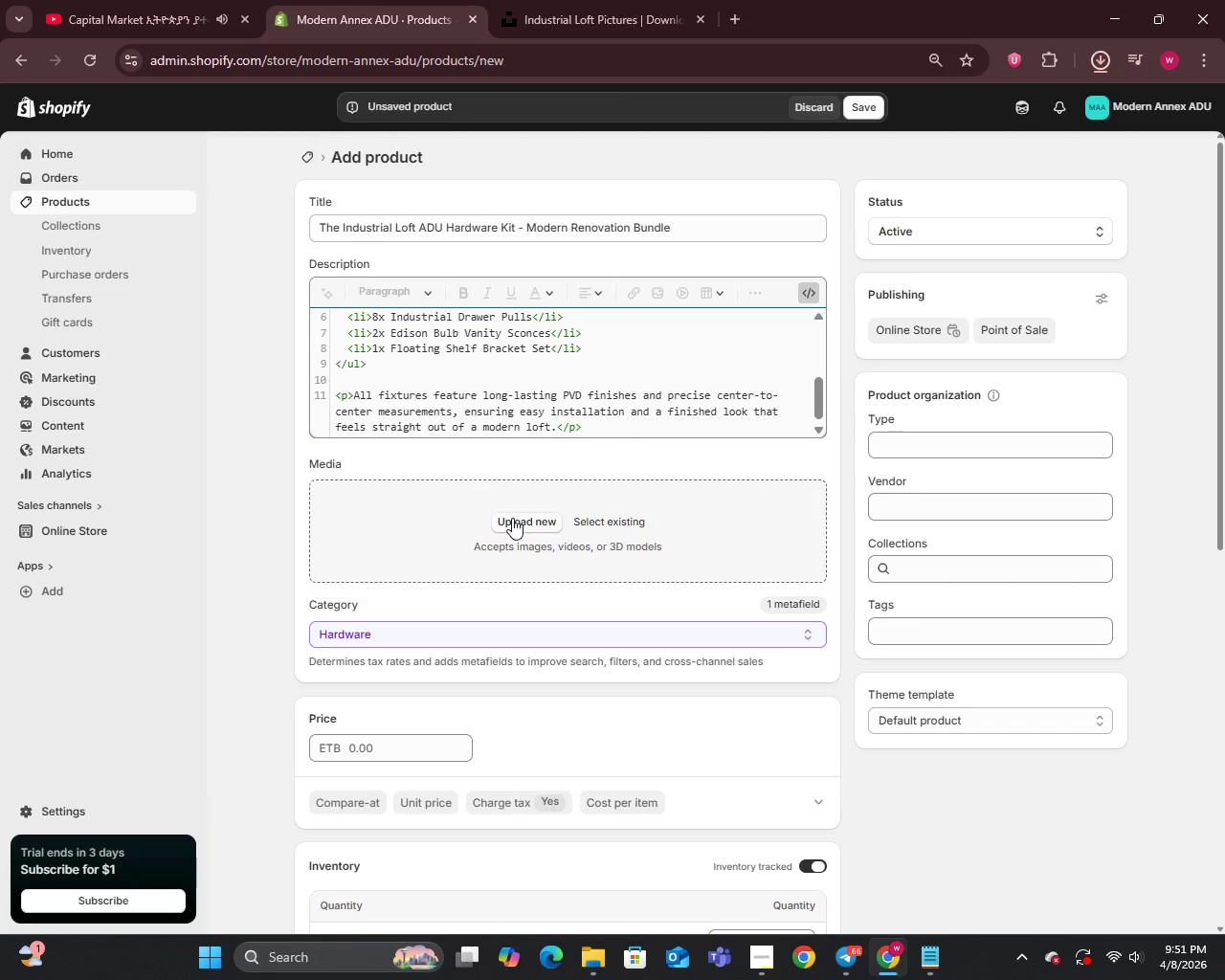 
left_click([513, 518])
 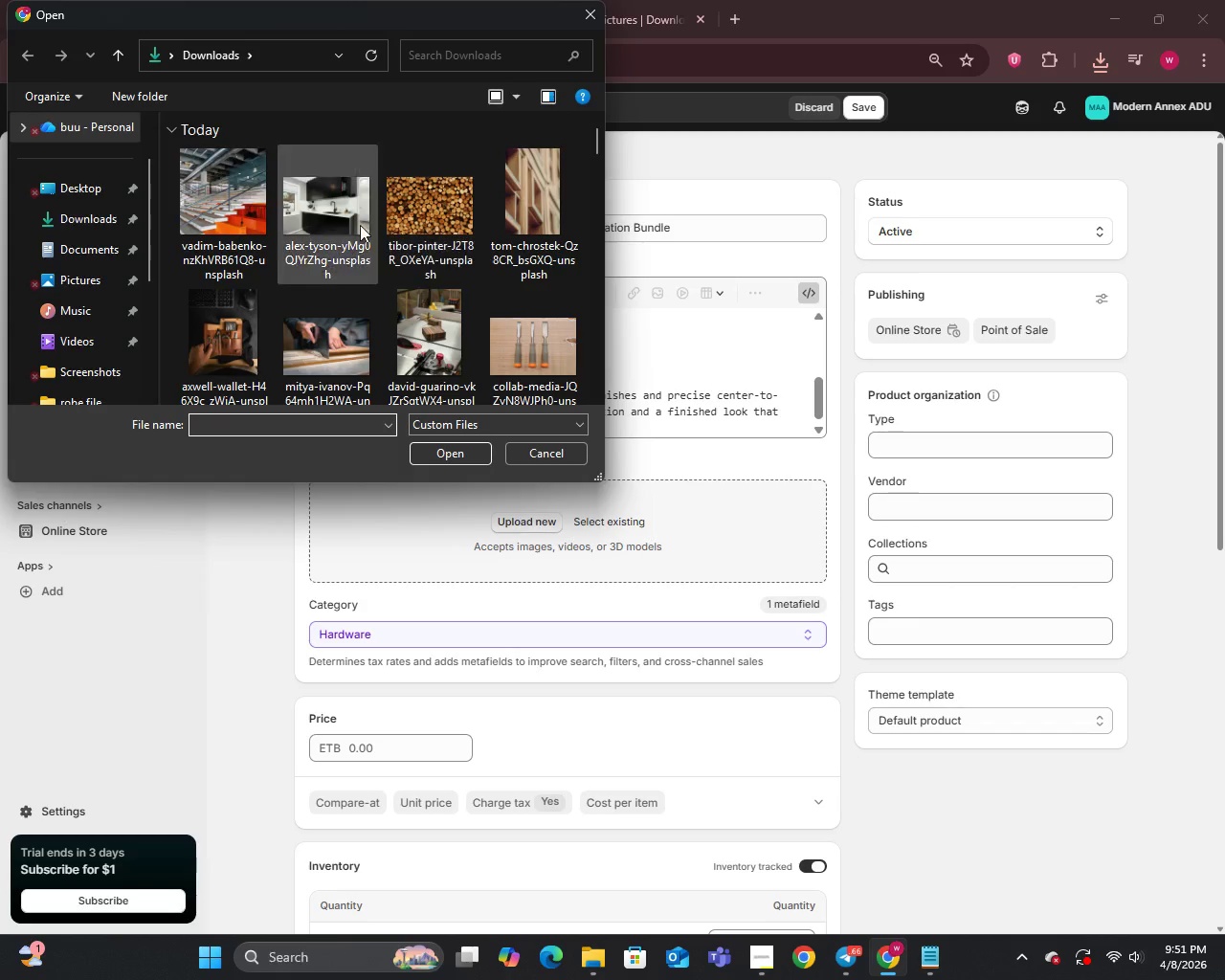 
left_click([210, 216])
 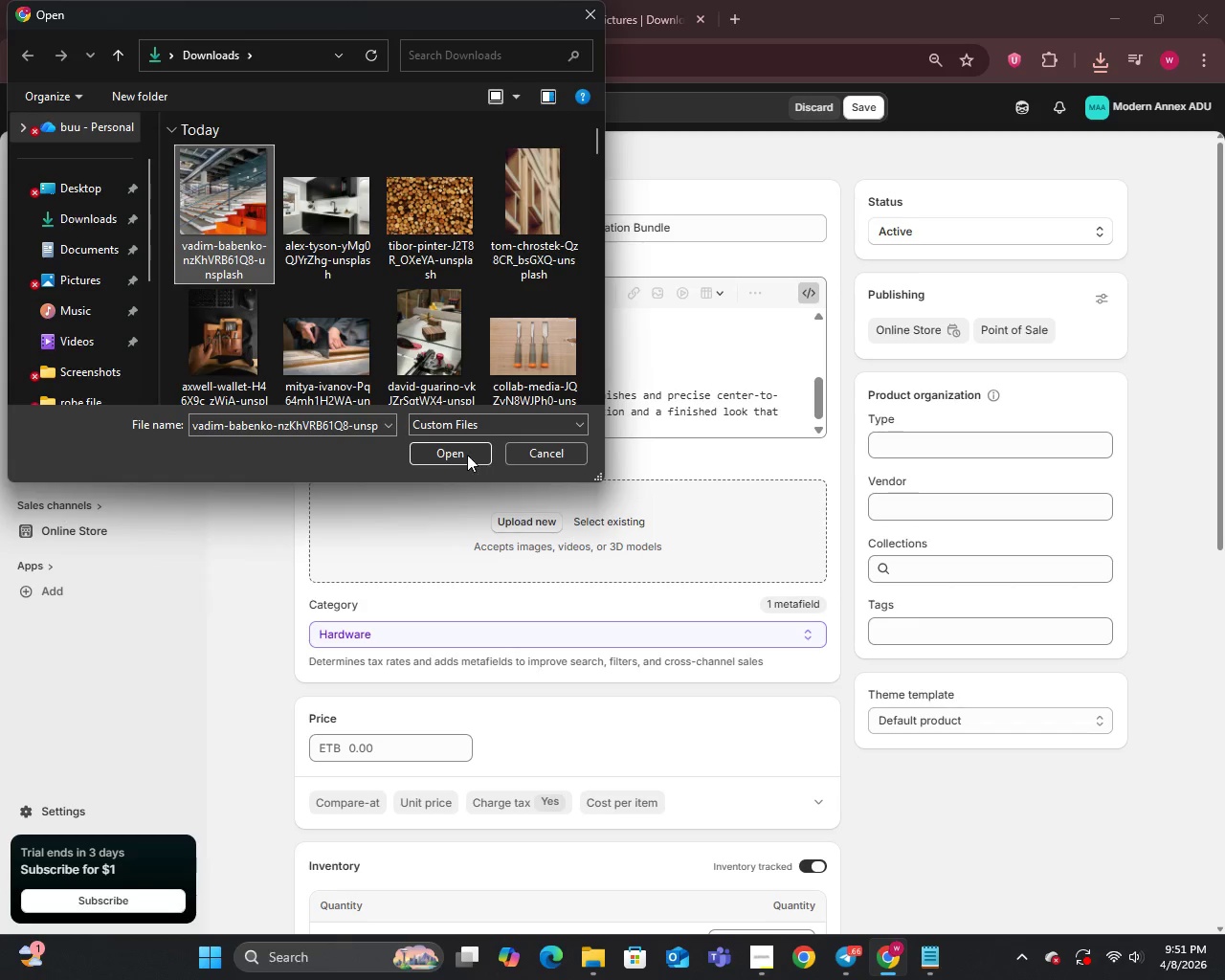 
left_click([465, 450])
 